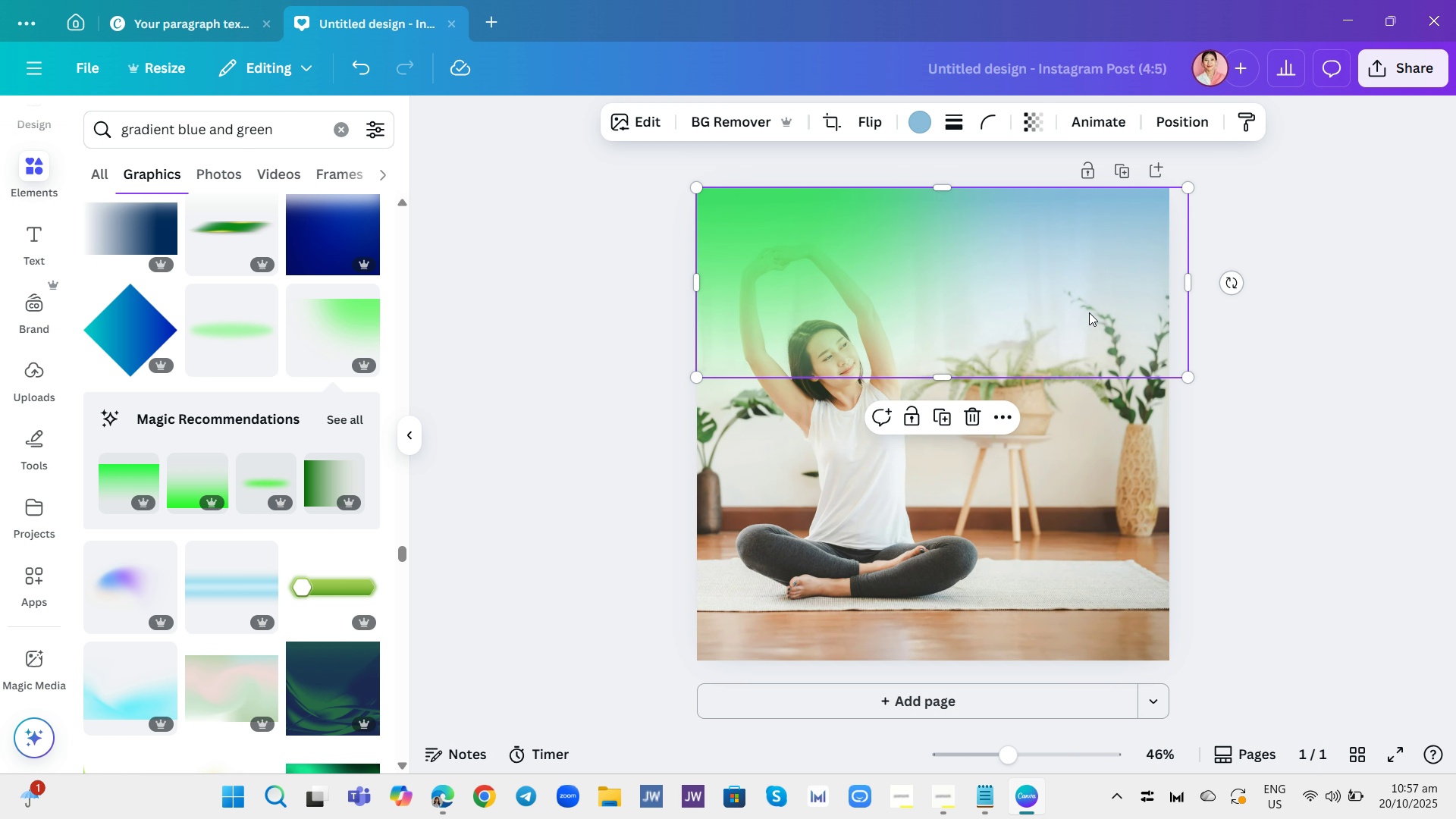 
left_click([1089, 312])
 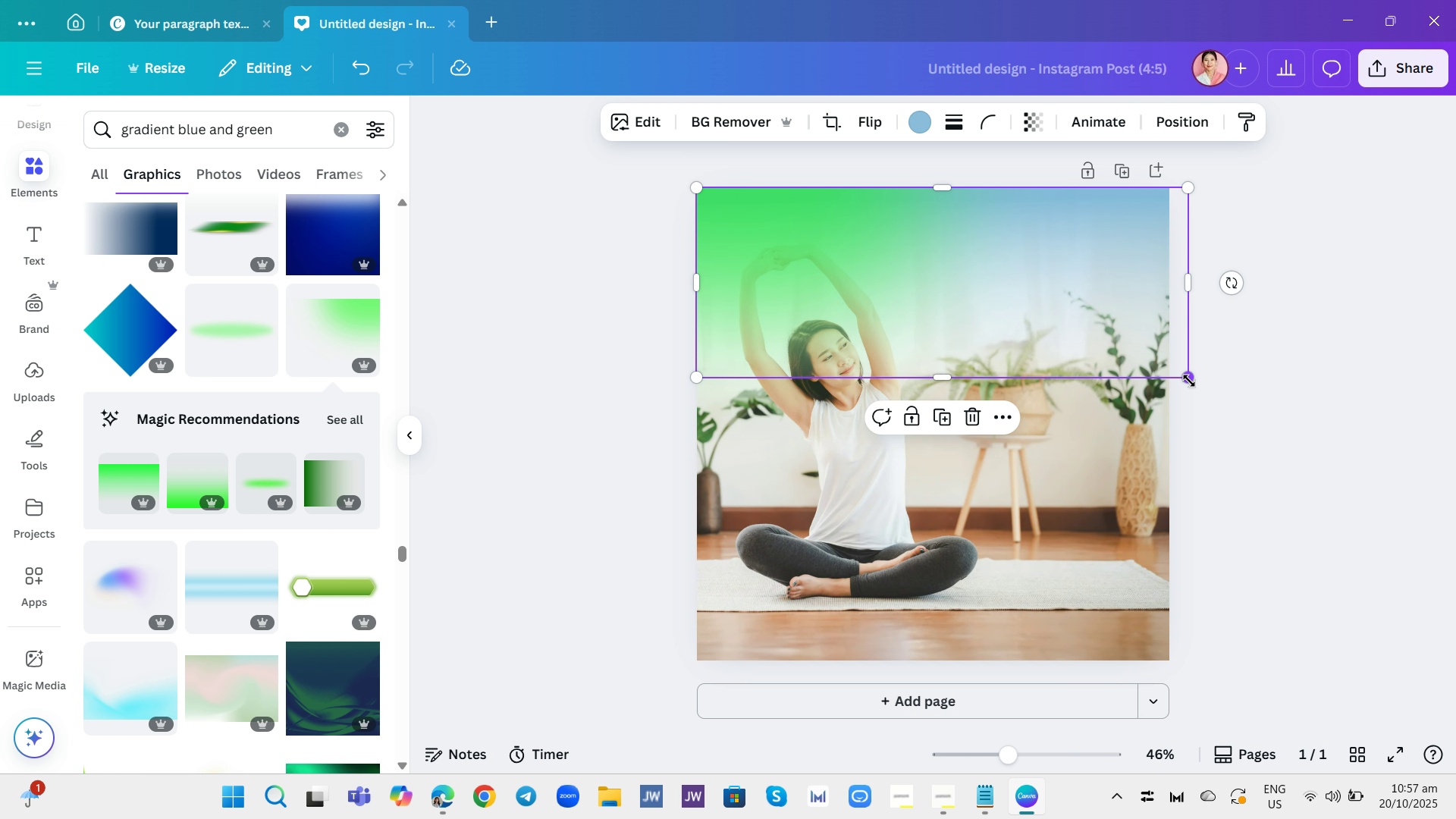 
left_click_drag(start_coordinate=[1185, 378], to_coordinate=[1233, 463])
 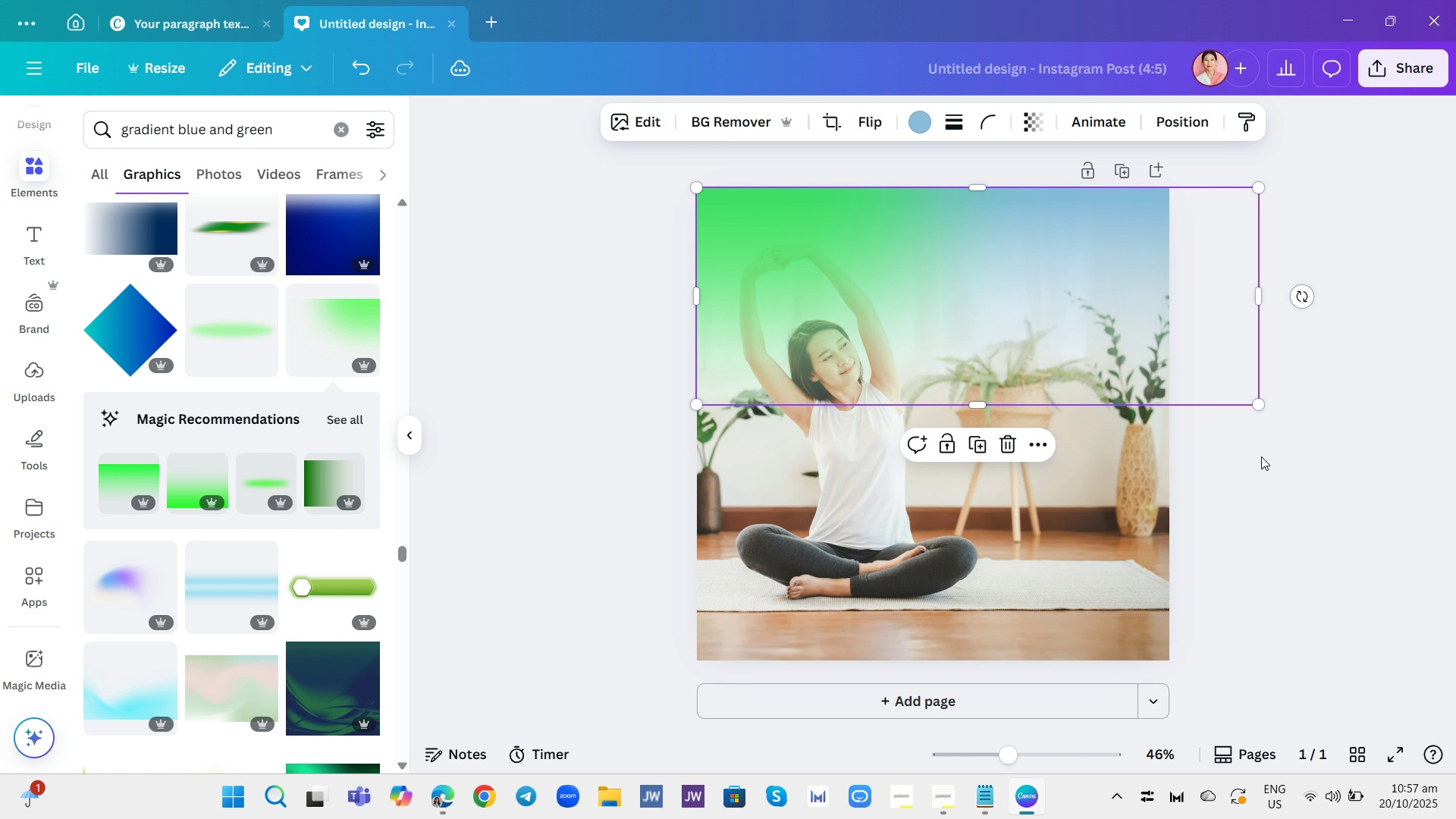 
left_click([1261, 457])
 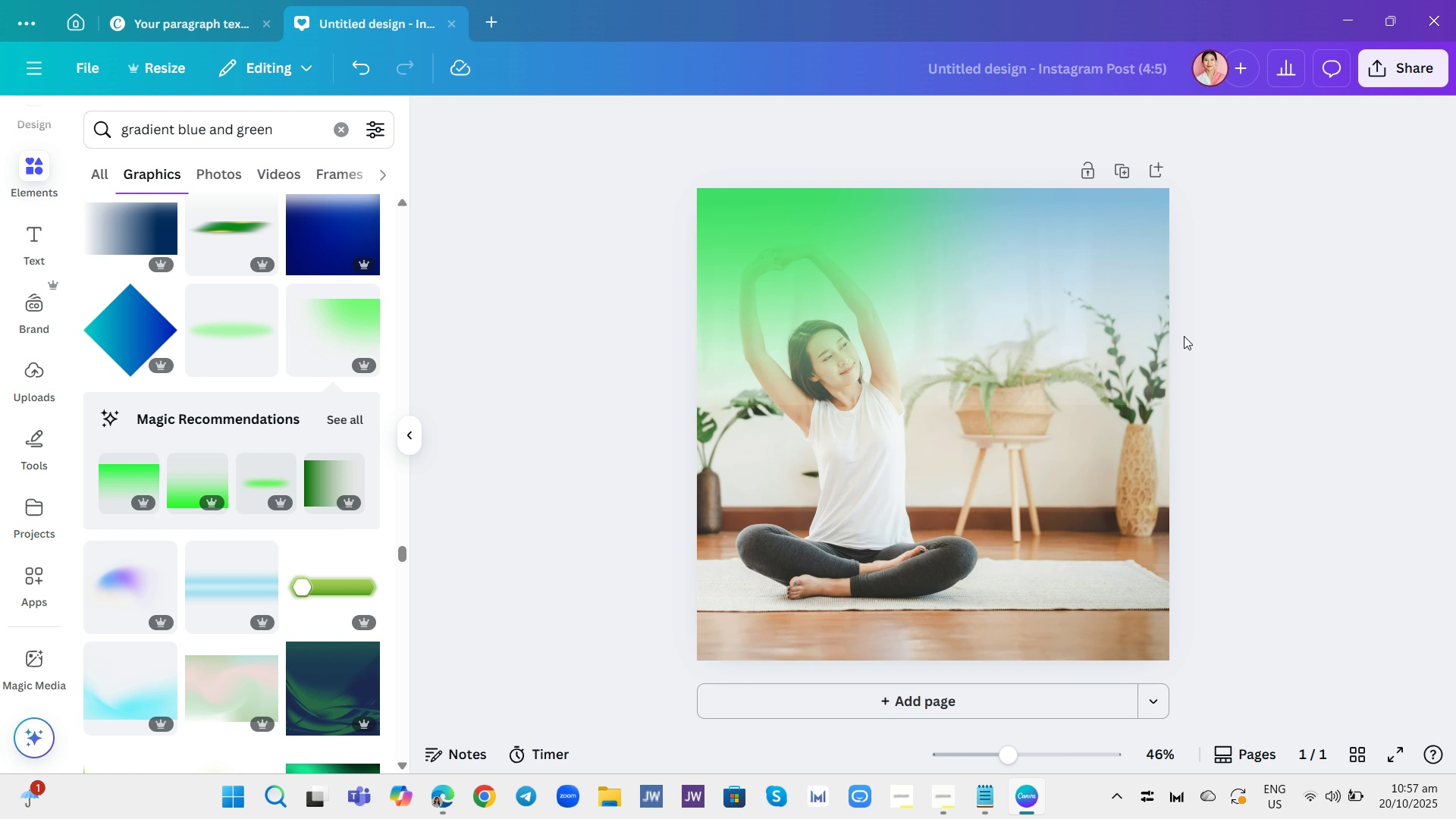 
left_click([1111, 324])
 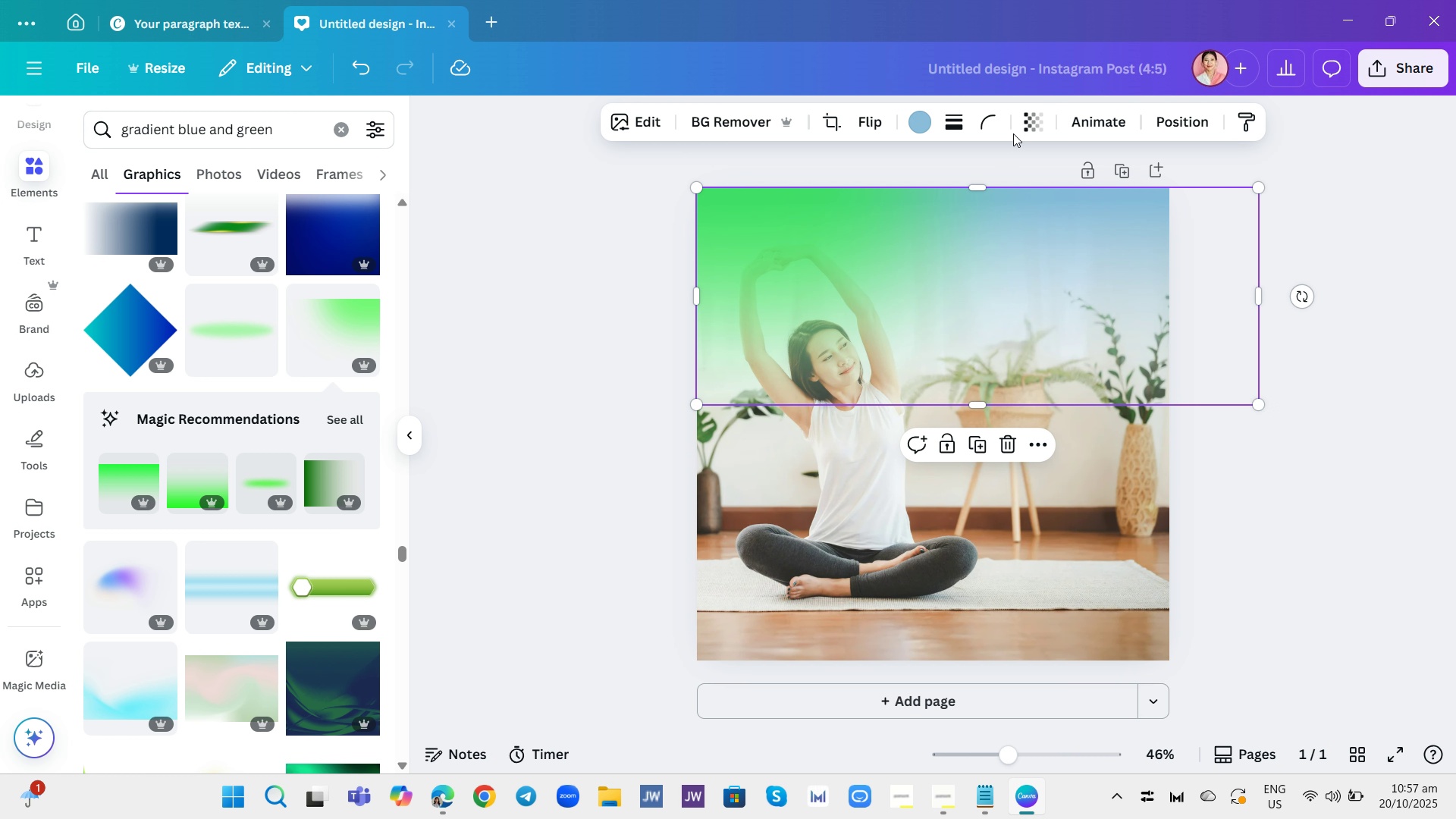 
left_click([1034, 129])
 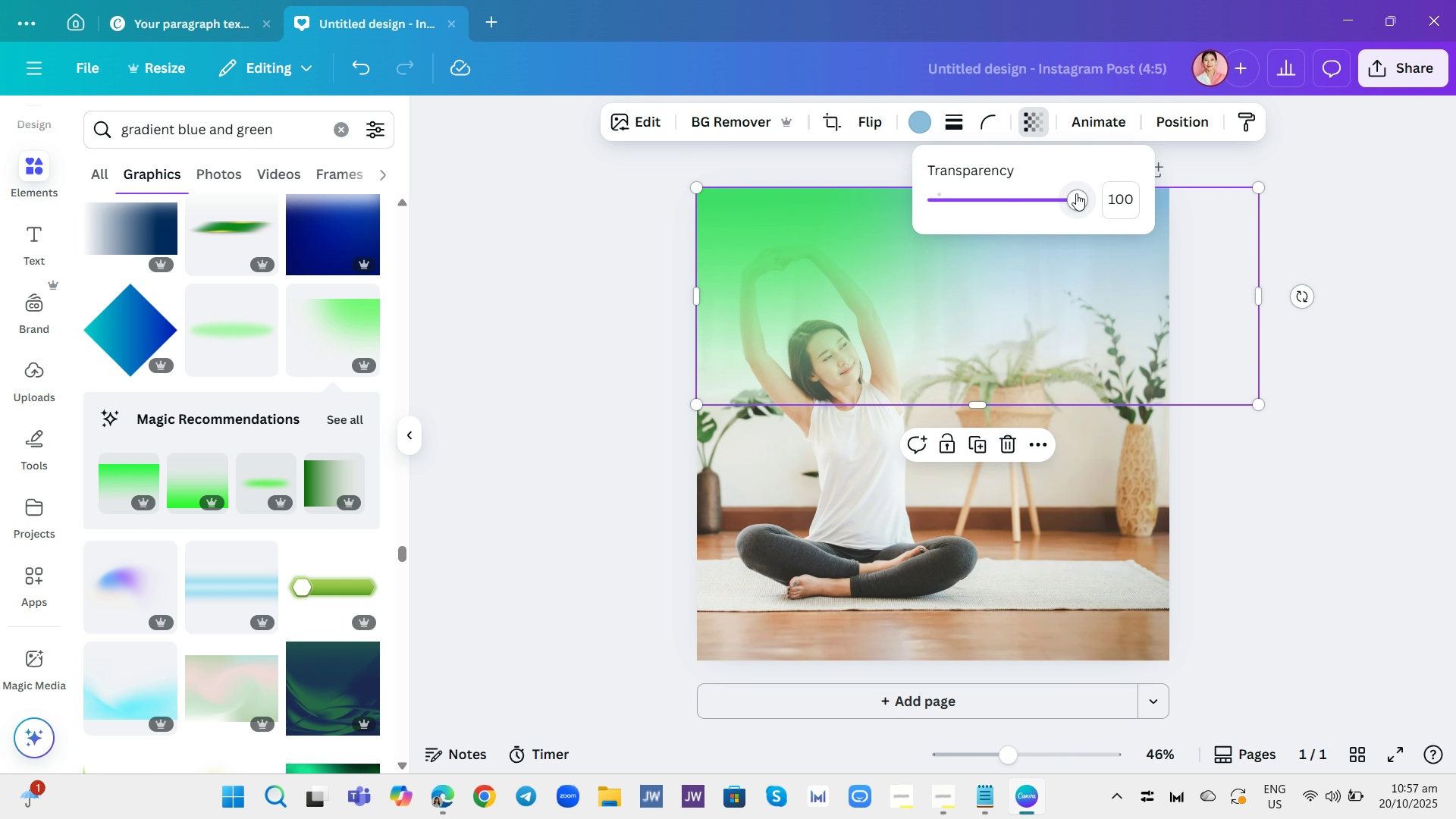 
left_click_drag(start_coordinate=[1076, 193], to_coordinate=[1054, 197])
 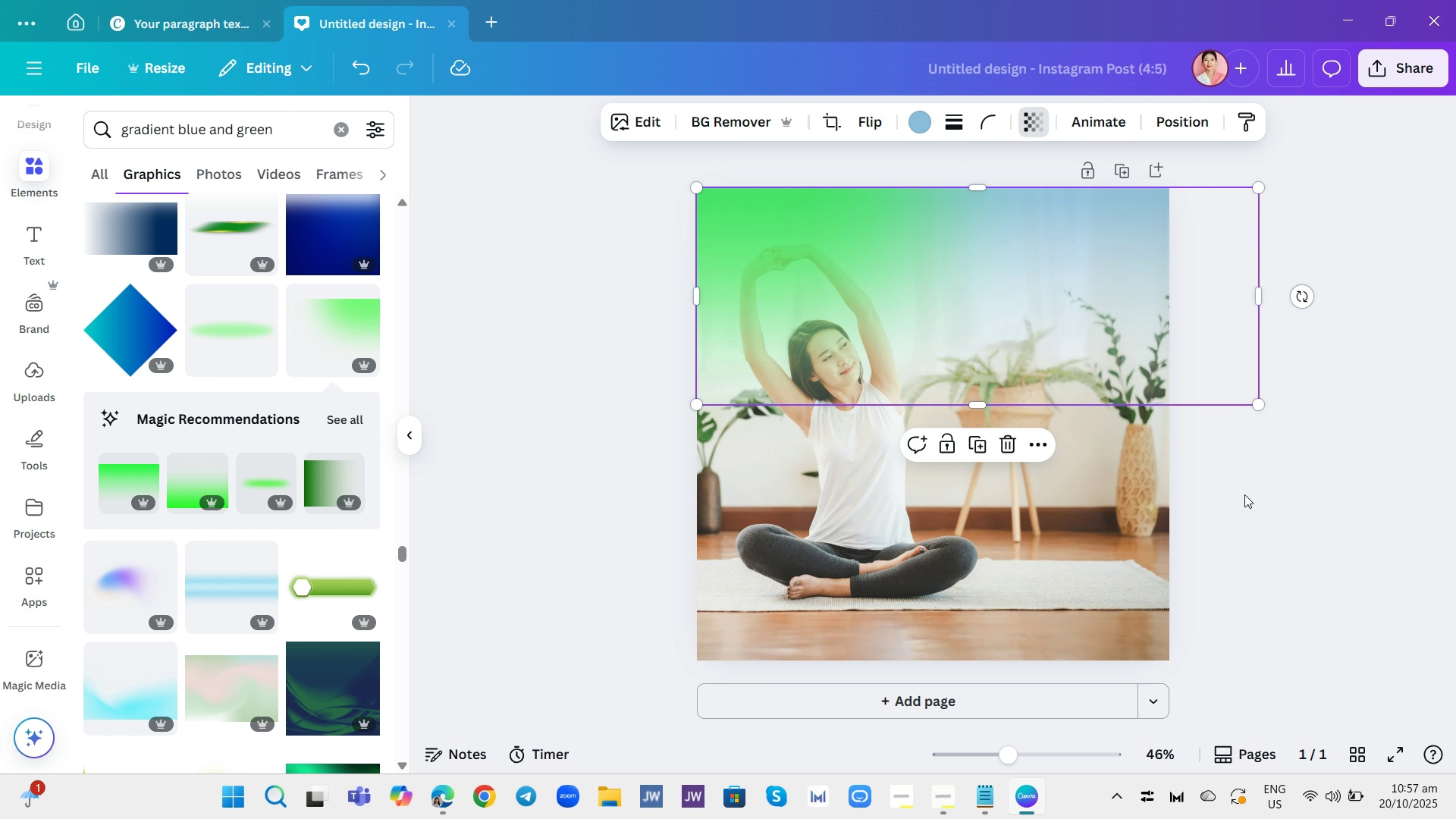 
left_click([1244, 494])
 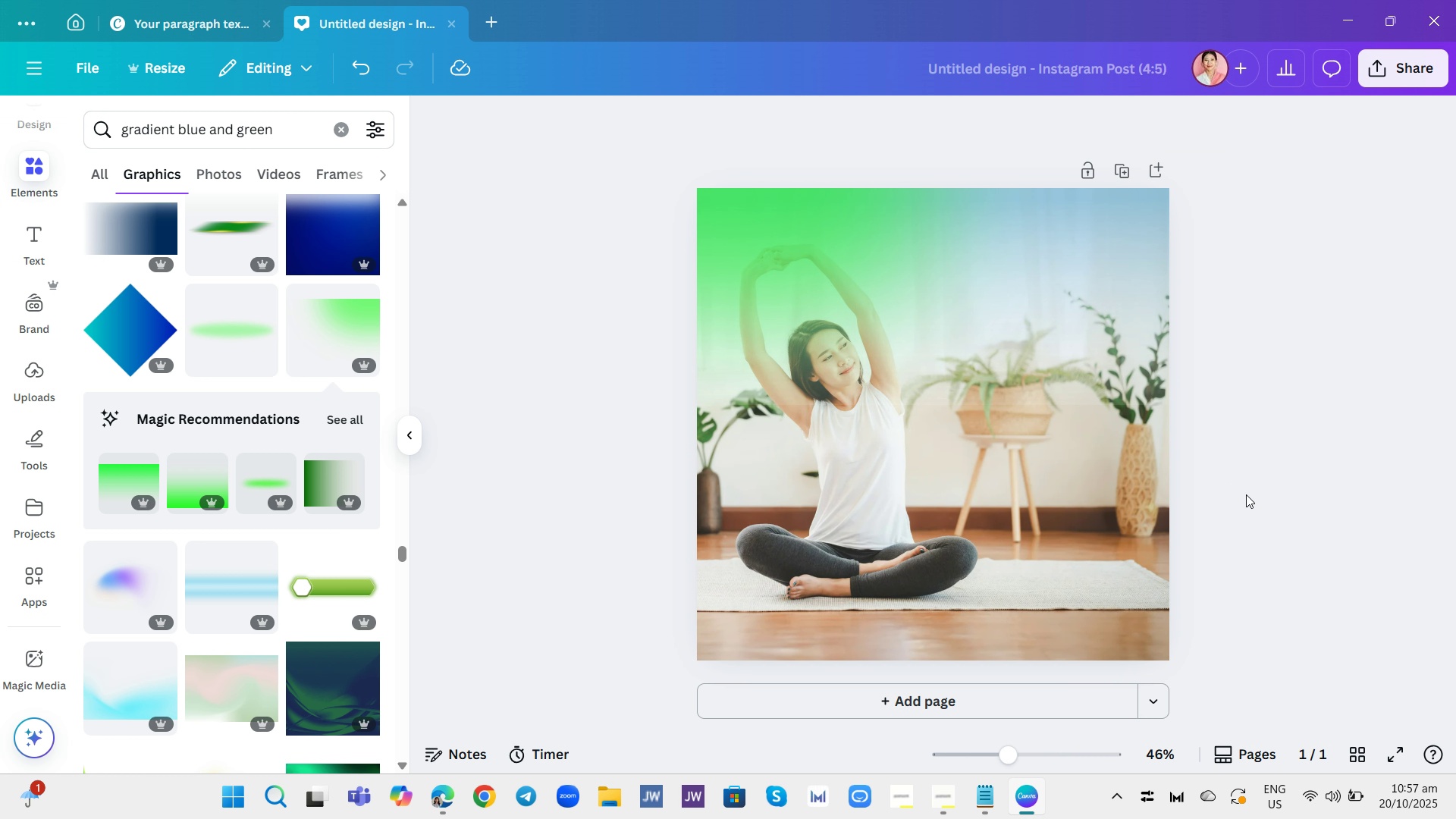 
left_click([1246, 494])
 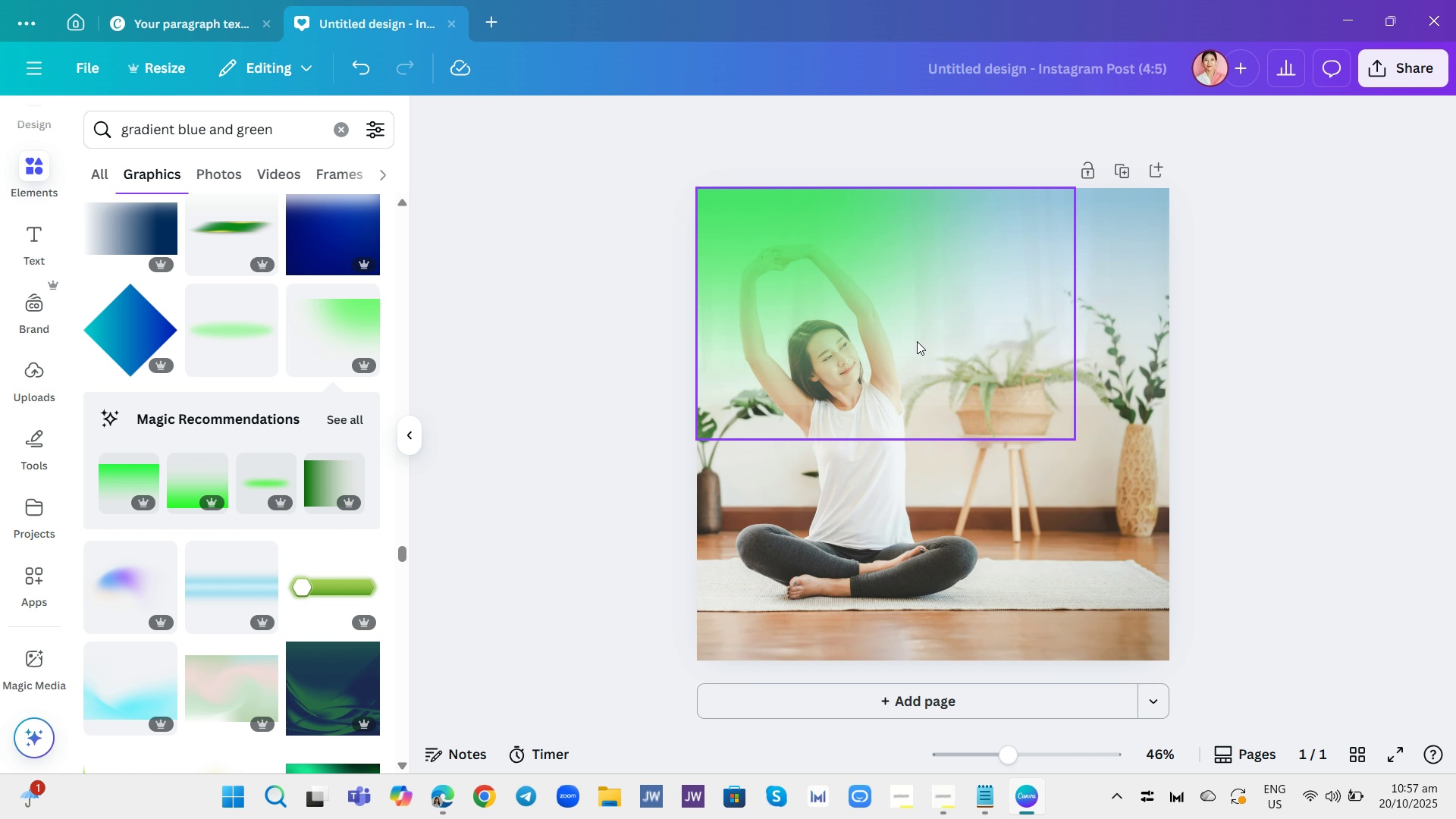 
wait(7.35)
 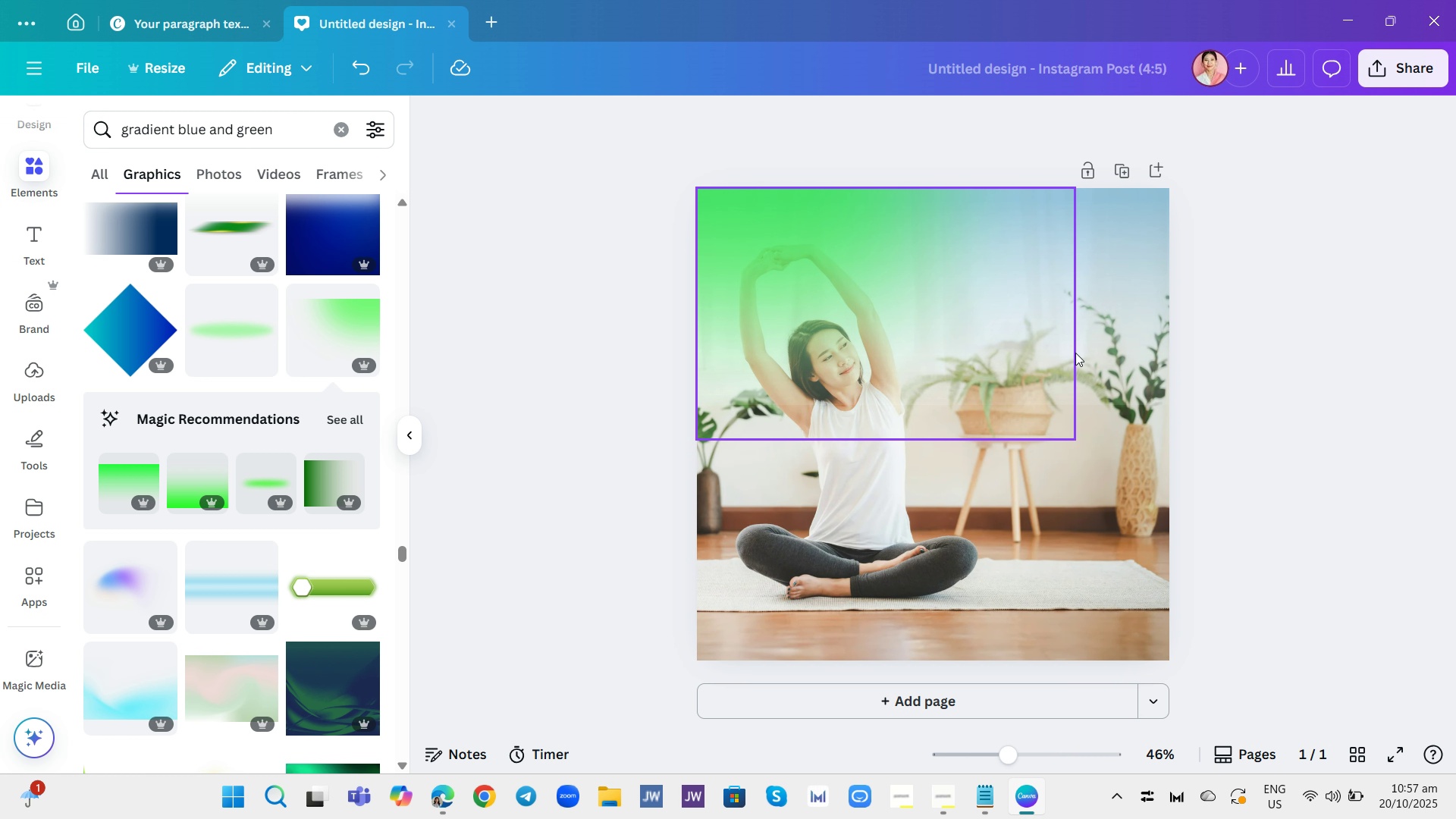 
left_click([958, 324])
 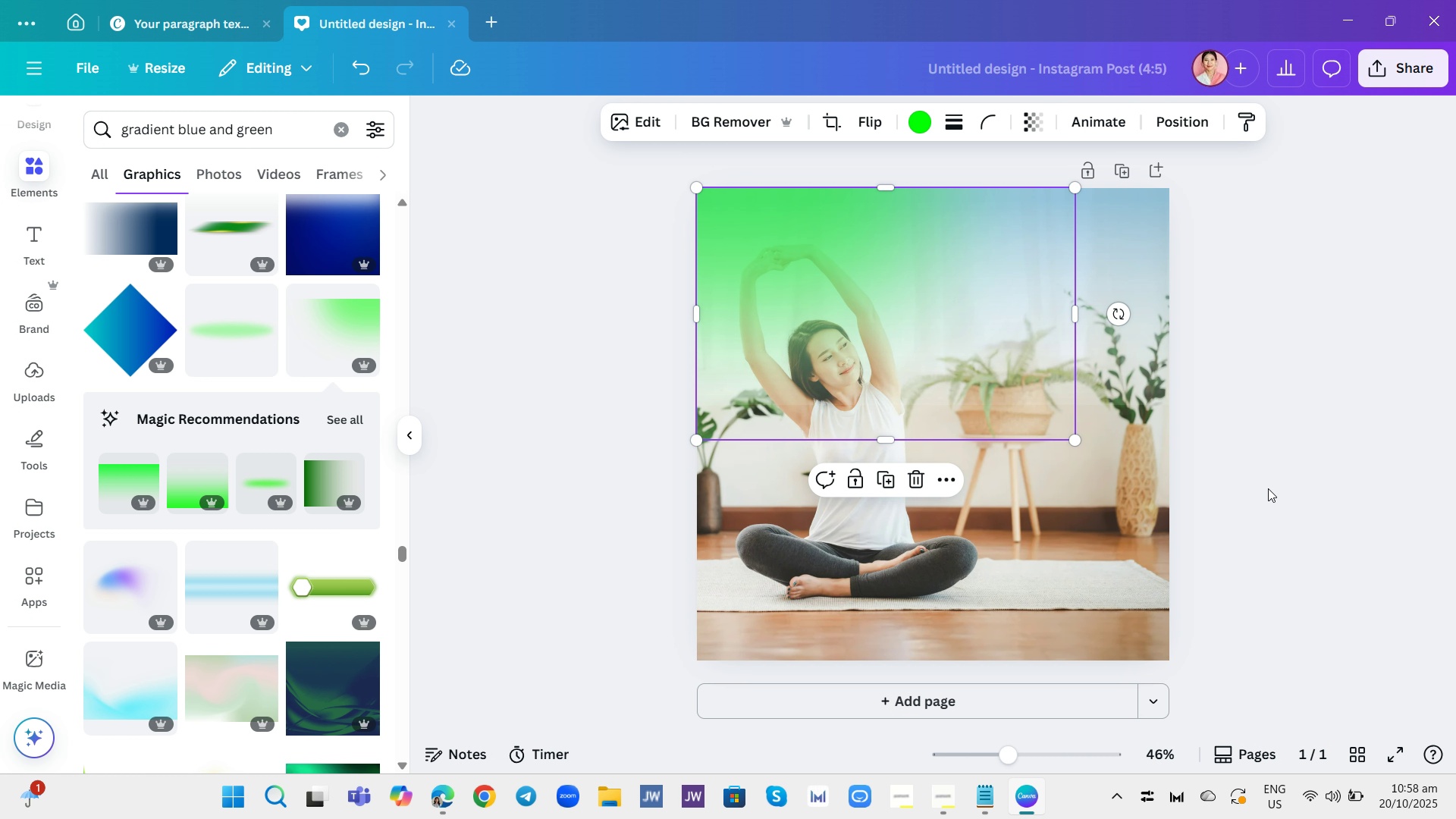 
left_click([1268, 488])
 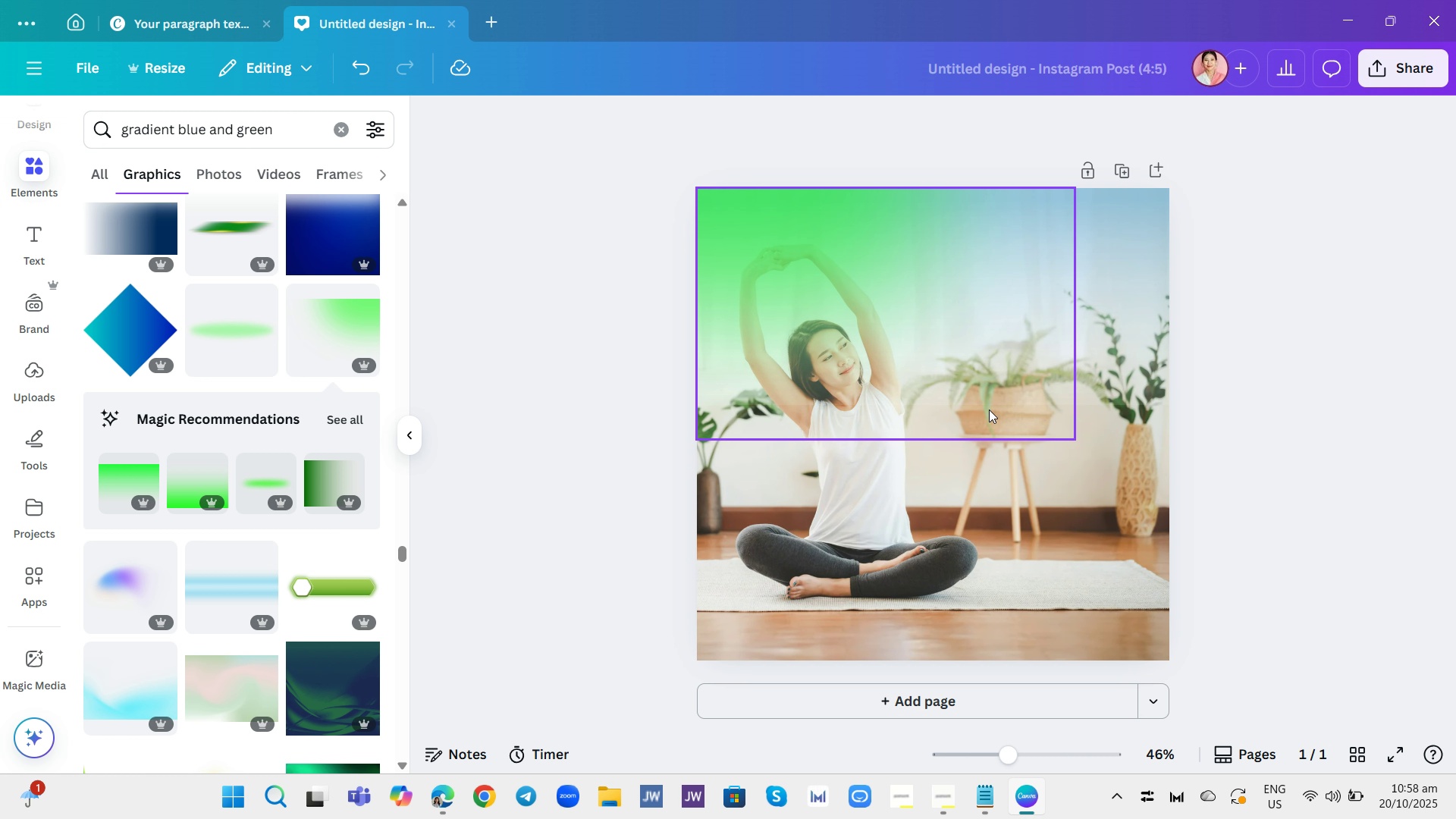 
left_click_drag(start_coordinate=[989, 408], to_coordinate=[989, 353])
 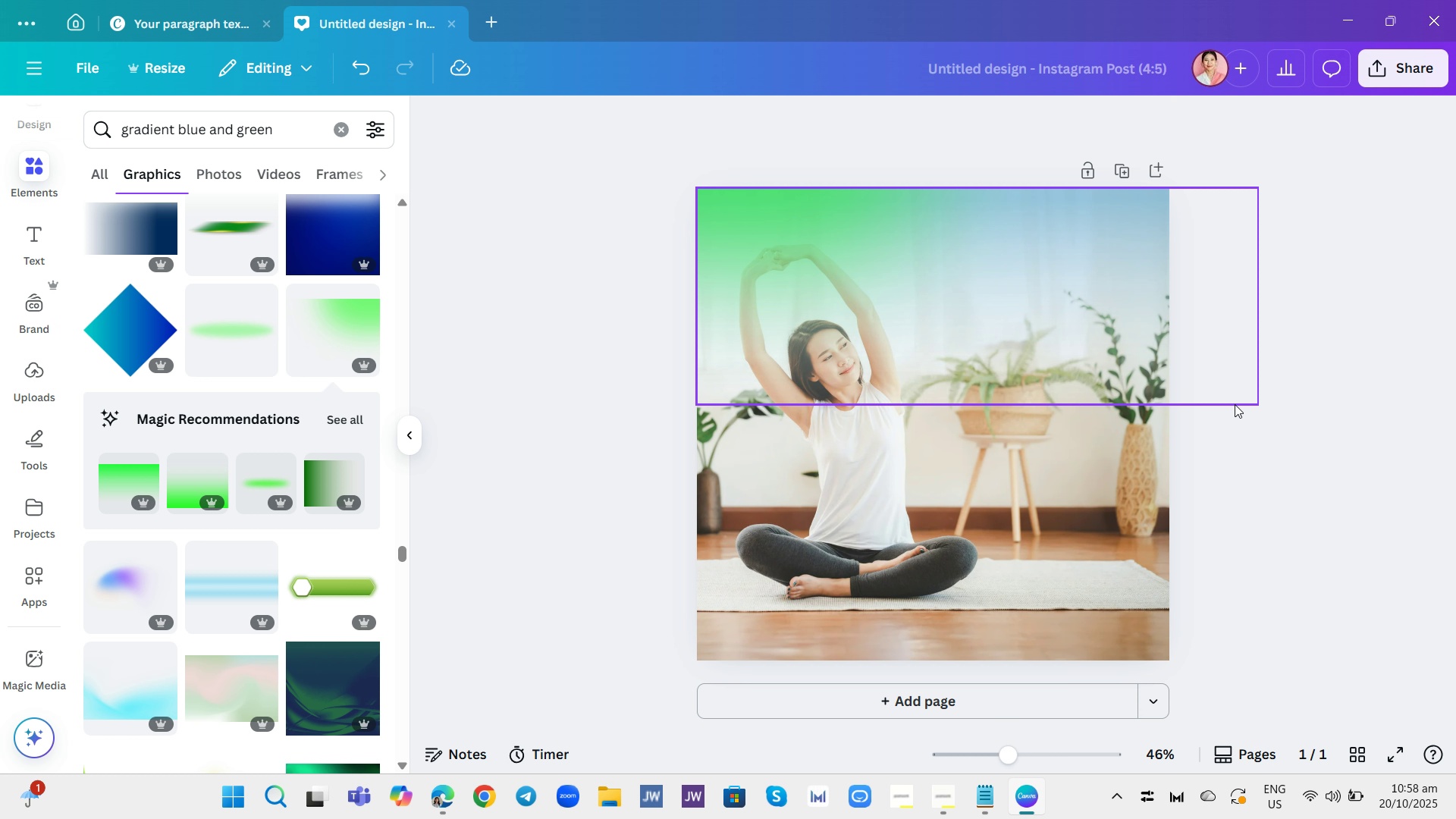 
wait(5.31)
 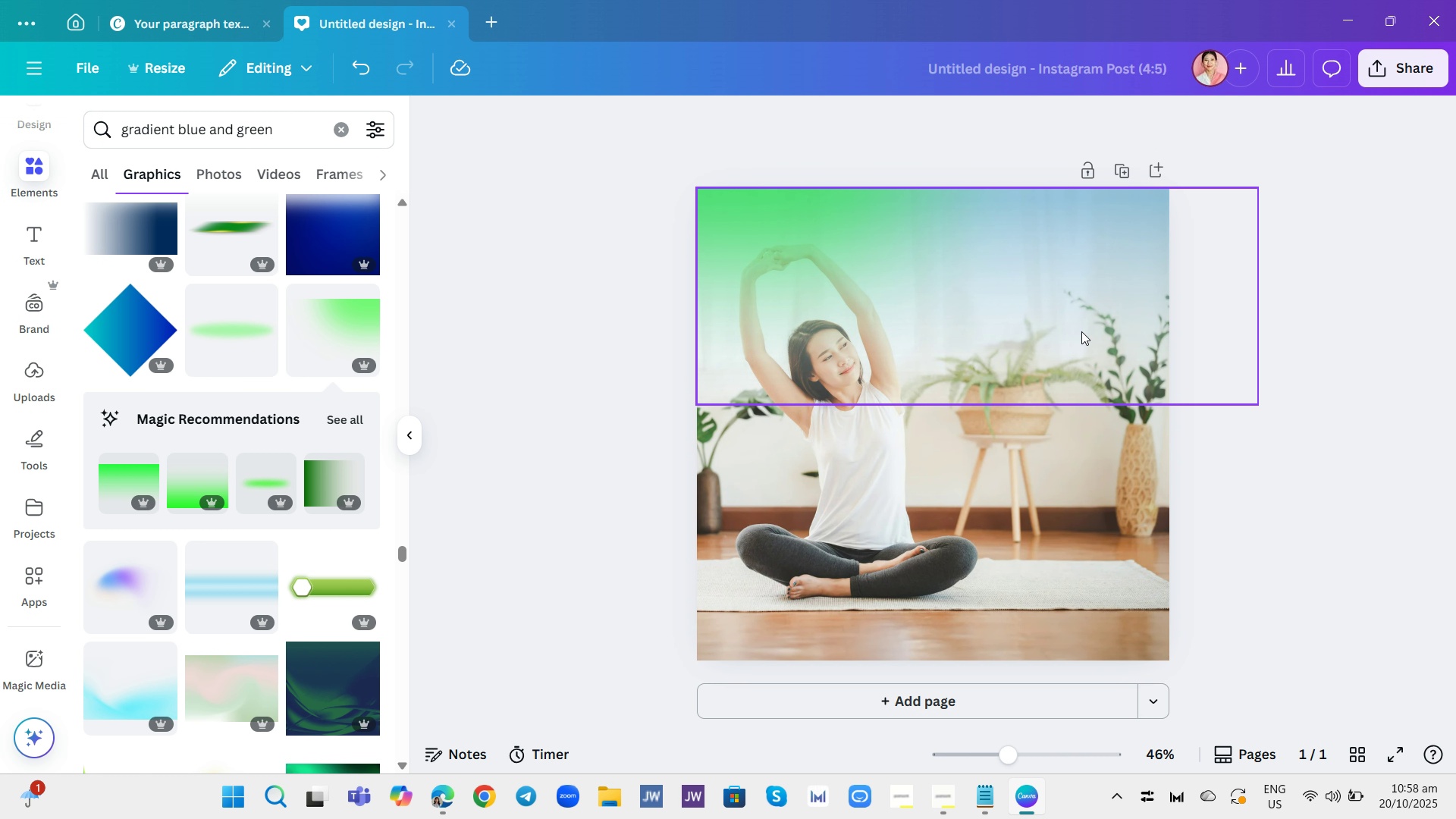 
left_click([1343, 481])
 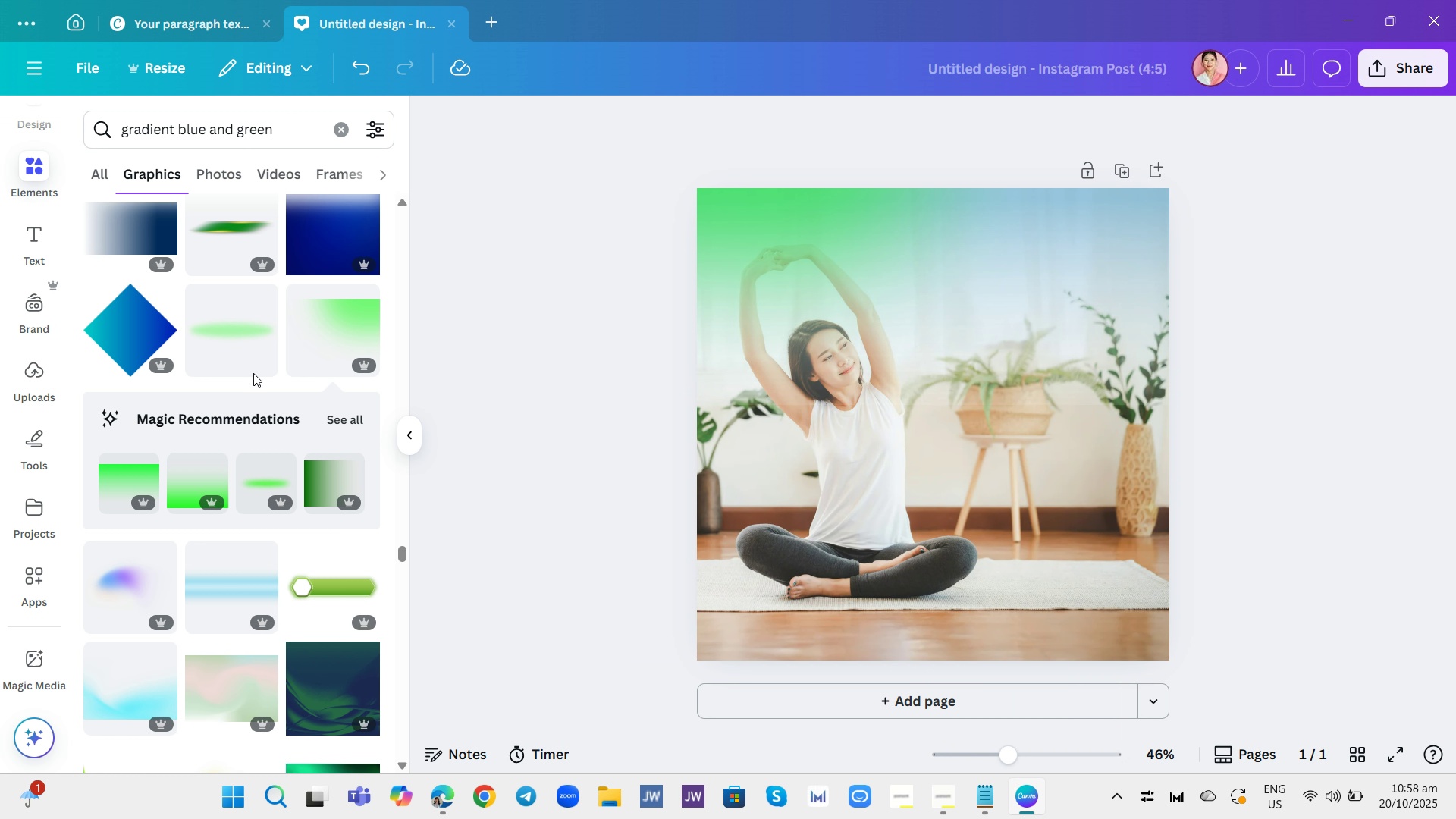 
left_click([30, 240])
 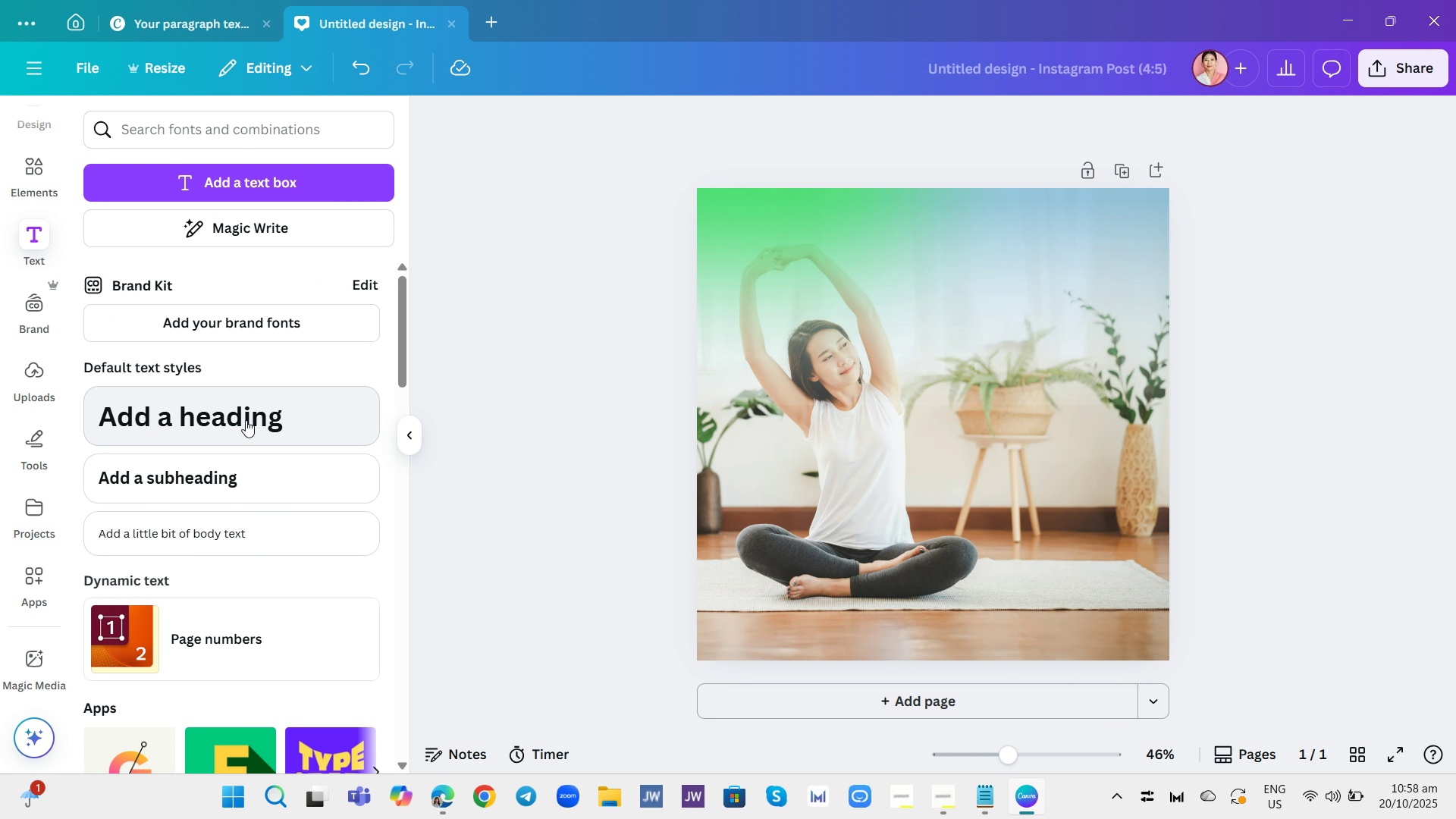 
left_click([246, 422])
 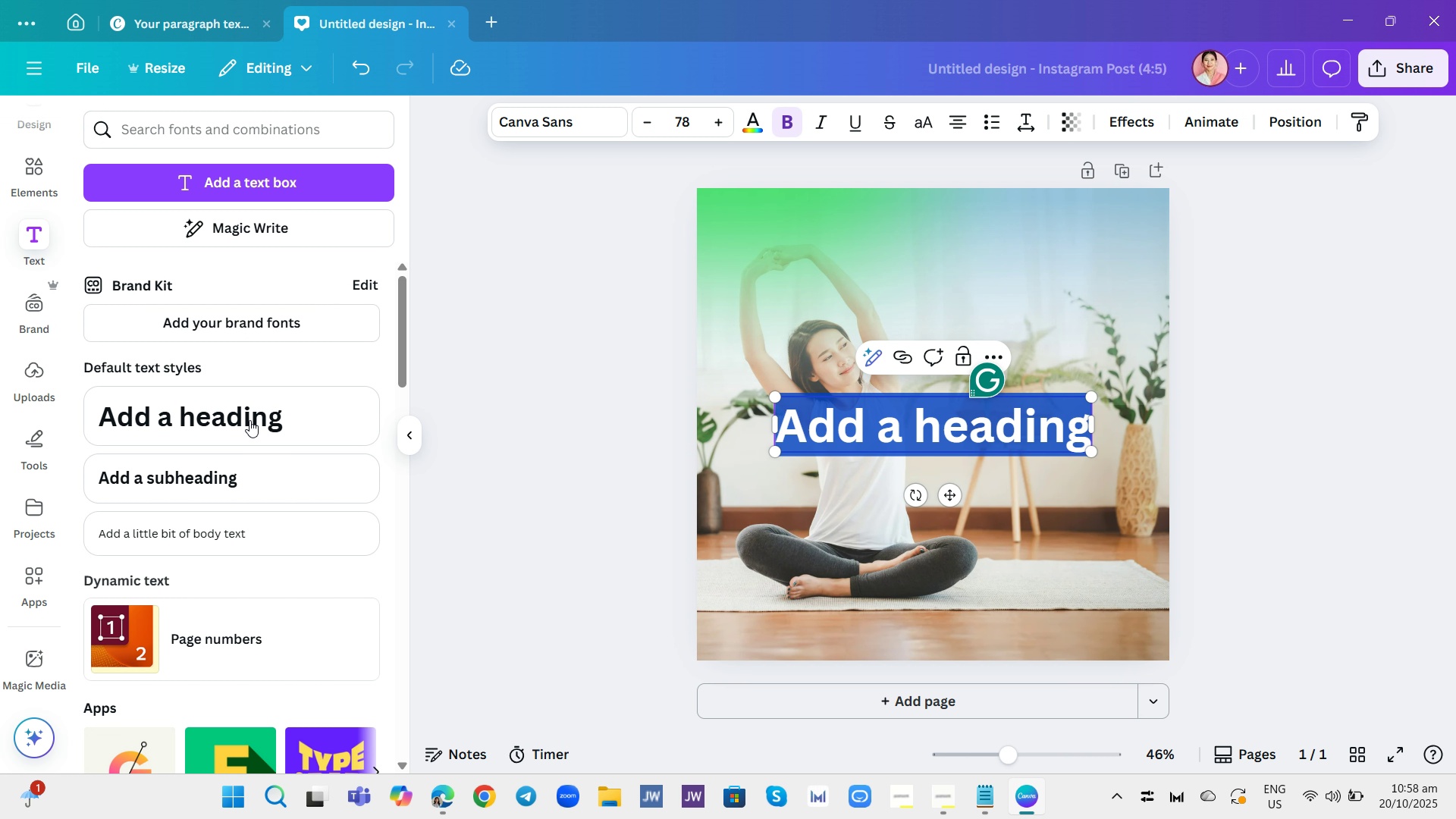 
wait(12.3)
 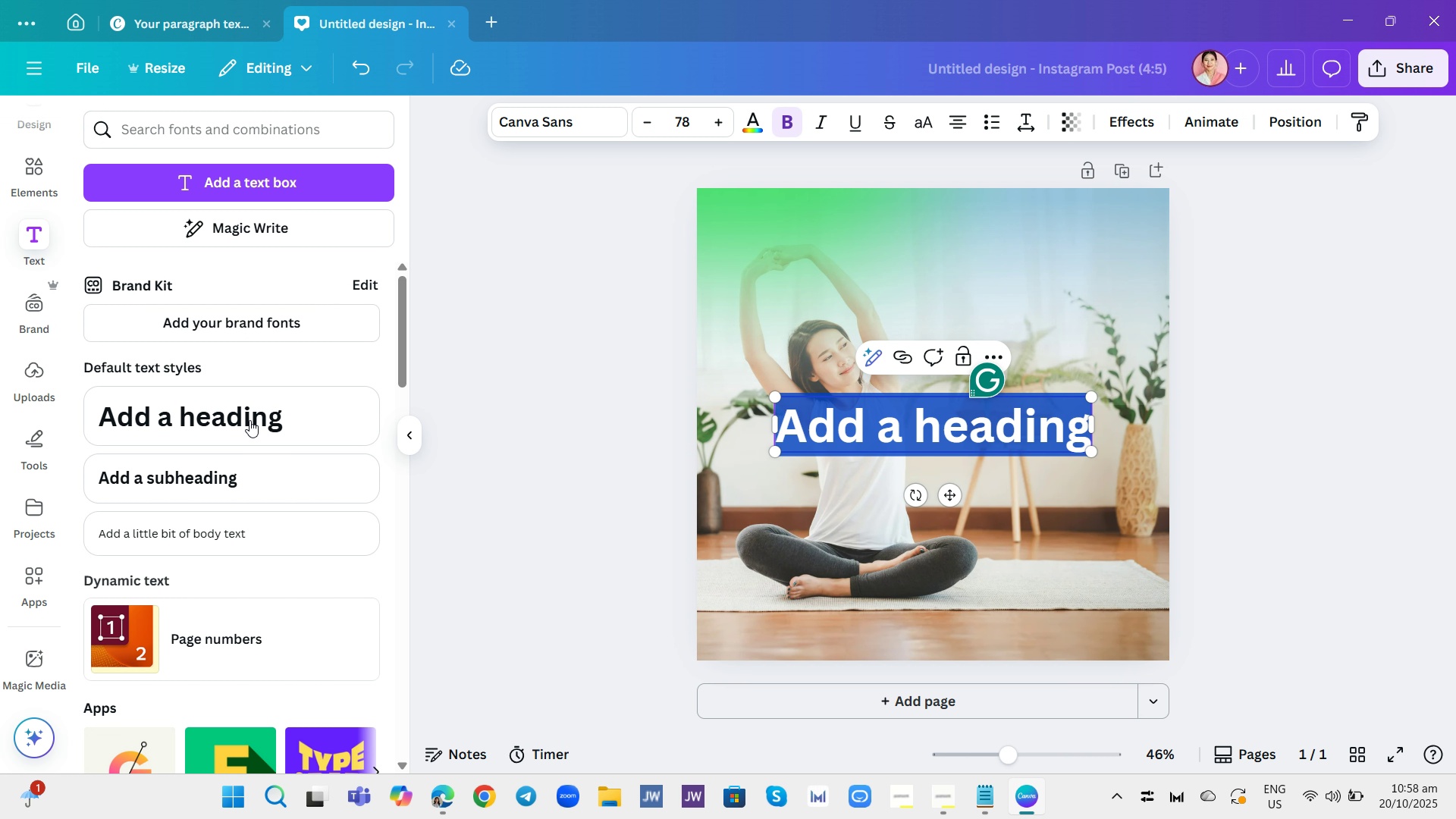 
left_click([864, 423])
 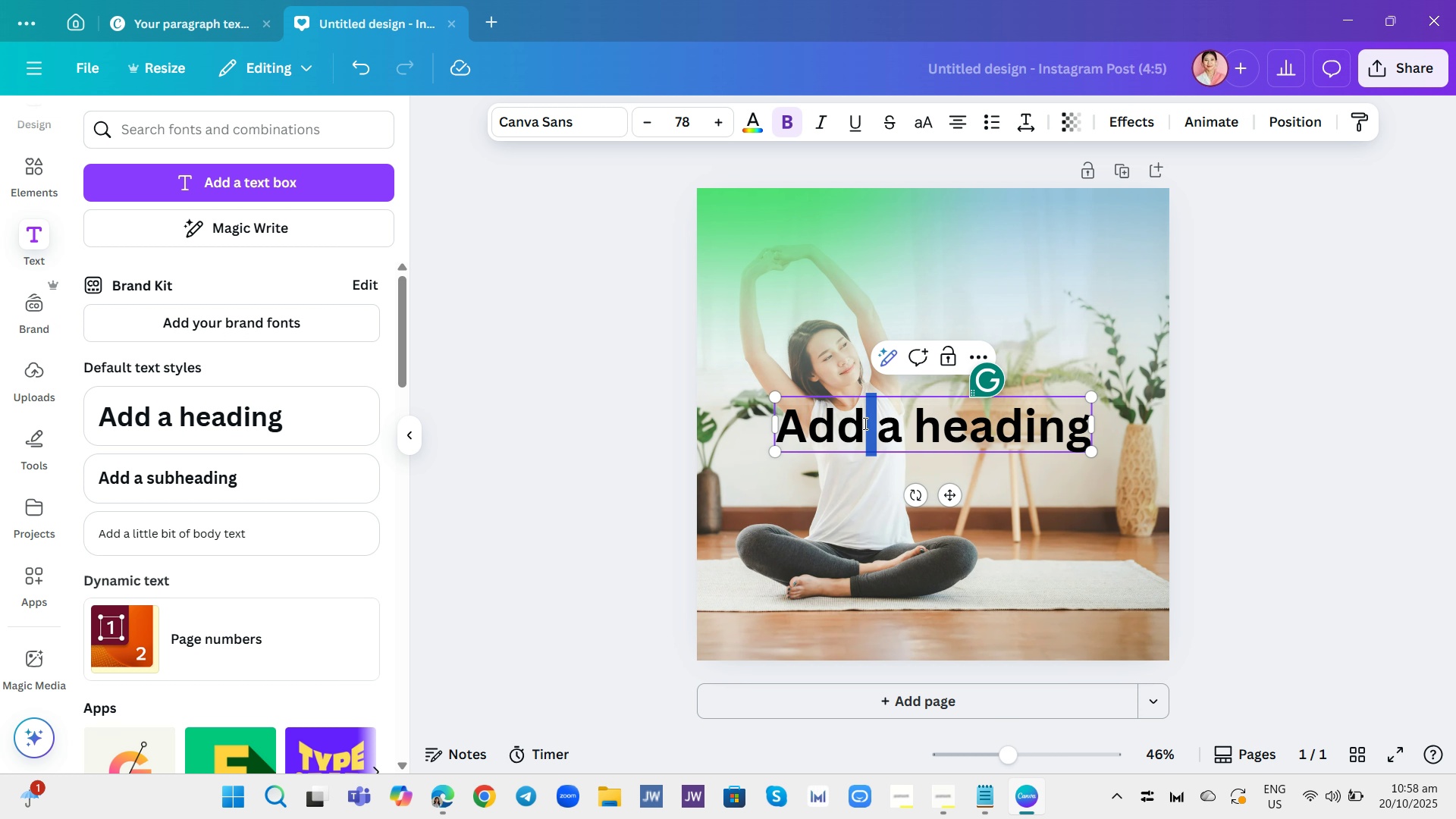 
double_click([864, 423])
 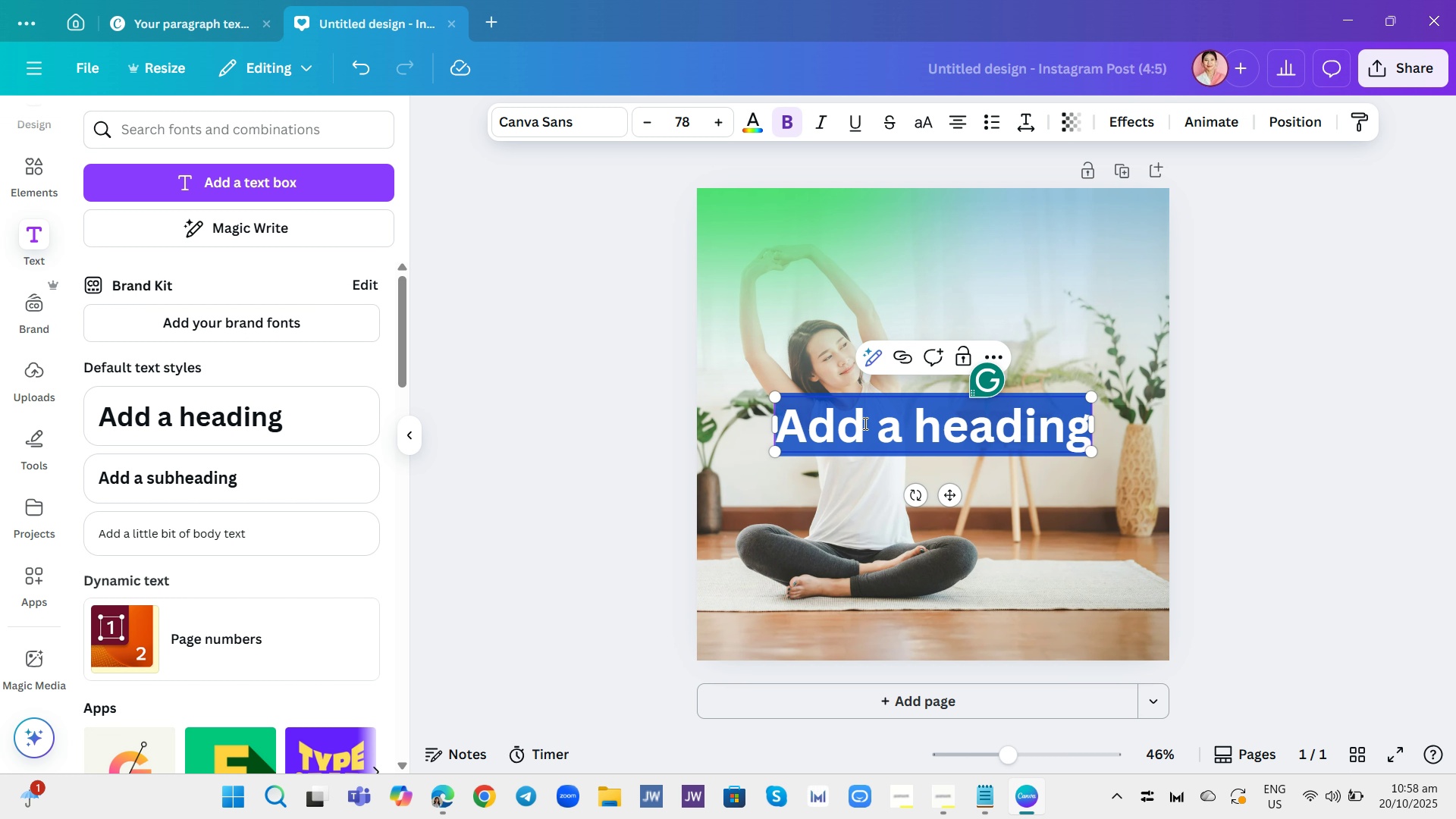 
triple_click([864, 423])
 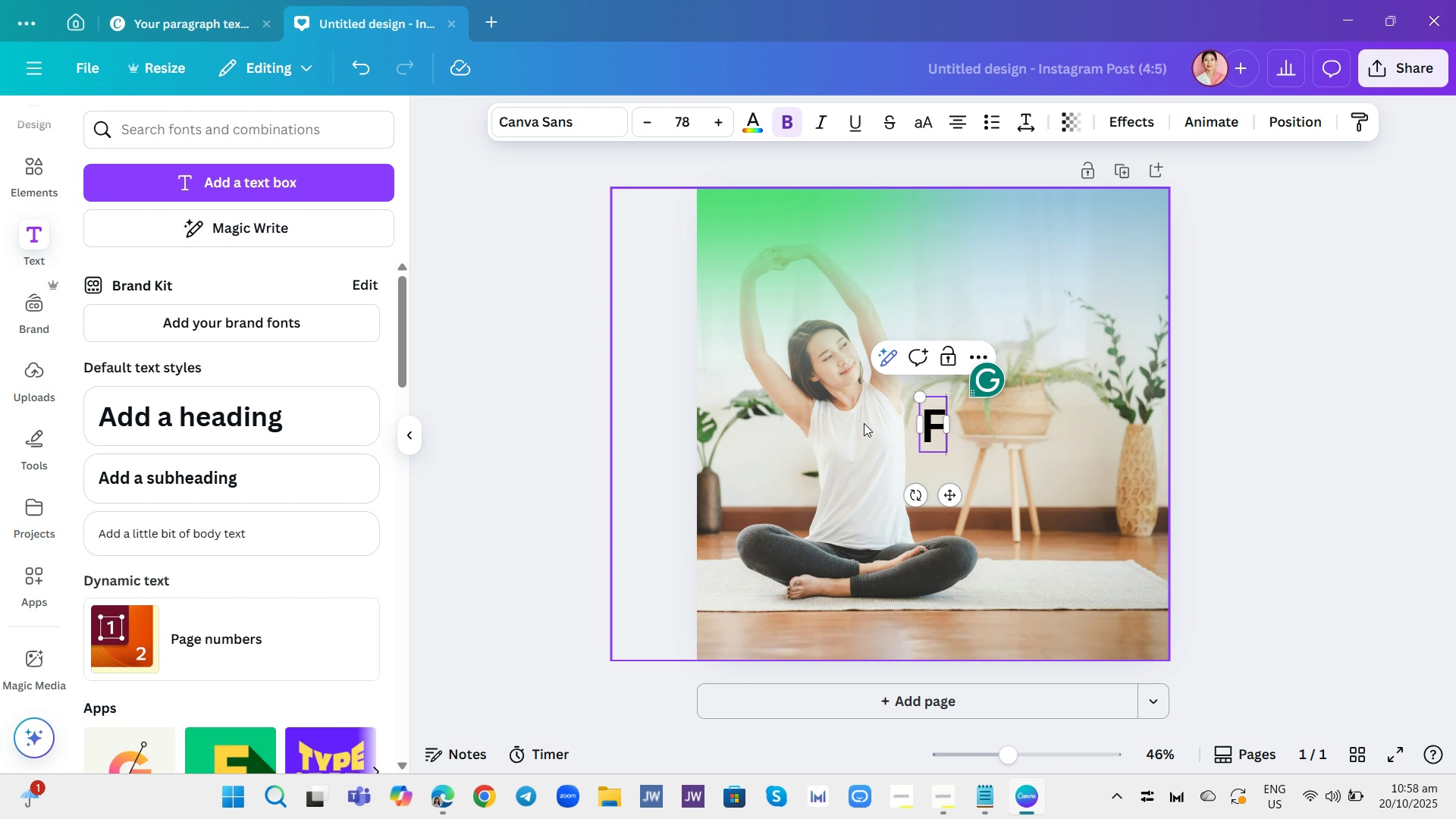 
type(Find your )
key(Backspace)
key(Backspace)
key(Backspace)
key(Backspace)
key(Backspace)
type(YOur Ba)
key(Backspace)
key(Backspace)
key(Backspace)
key(Backspace)
key(Backspace)
key(Backspace)
type(oy)
key(Backspace)
type(r Balance)
 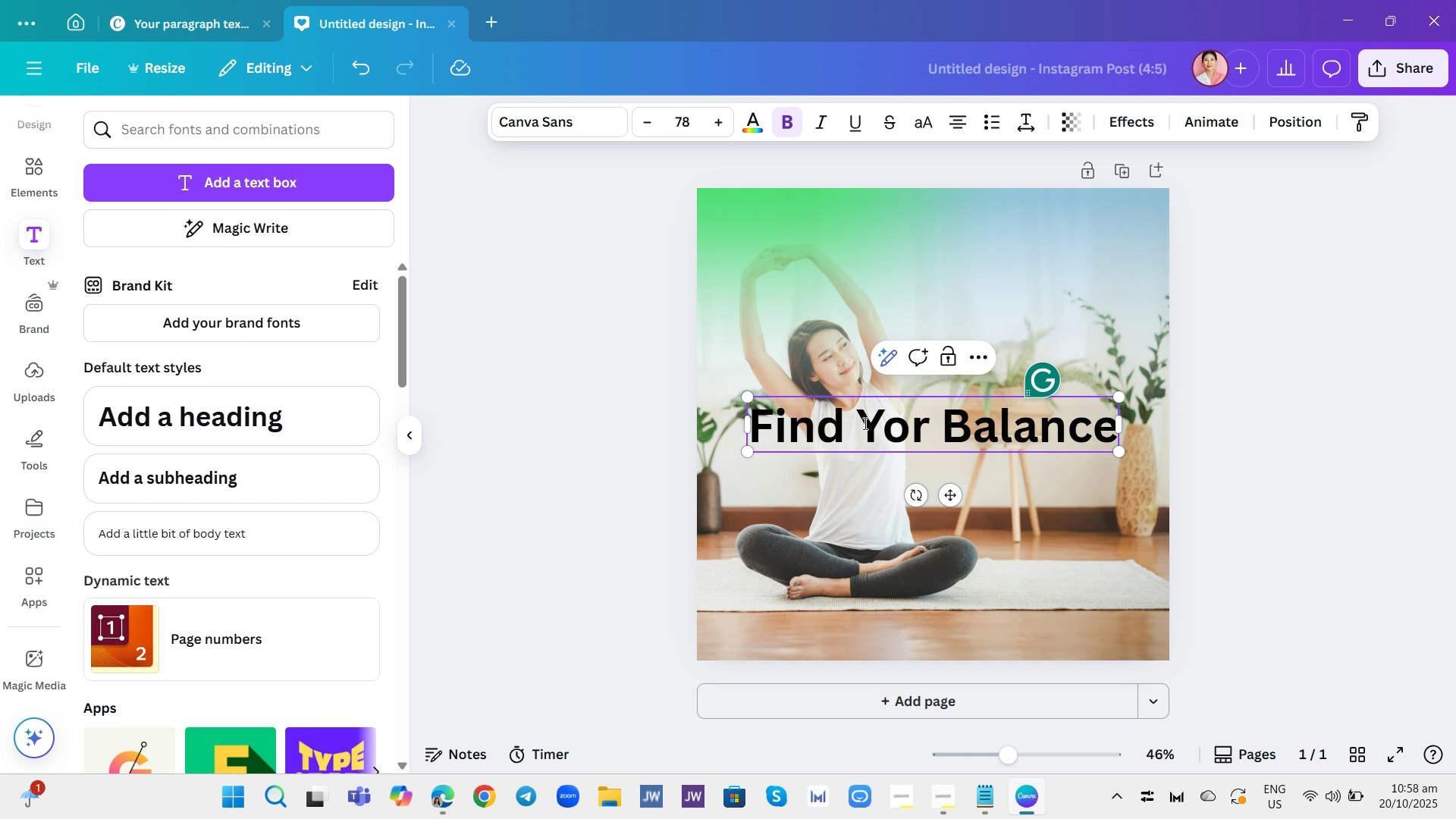 
key(Period)
 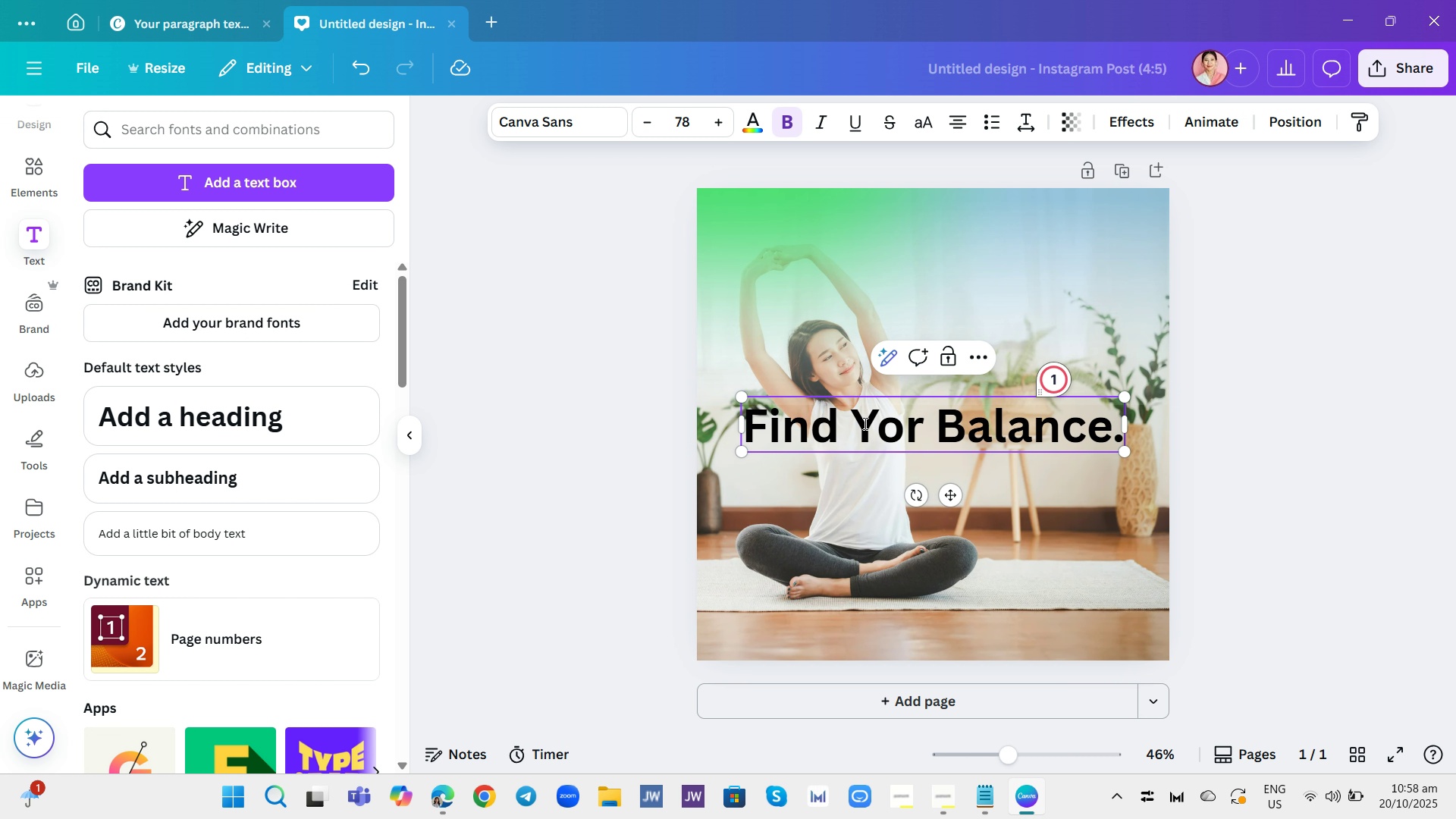 
key(Backspace)
 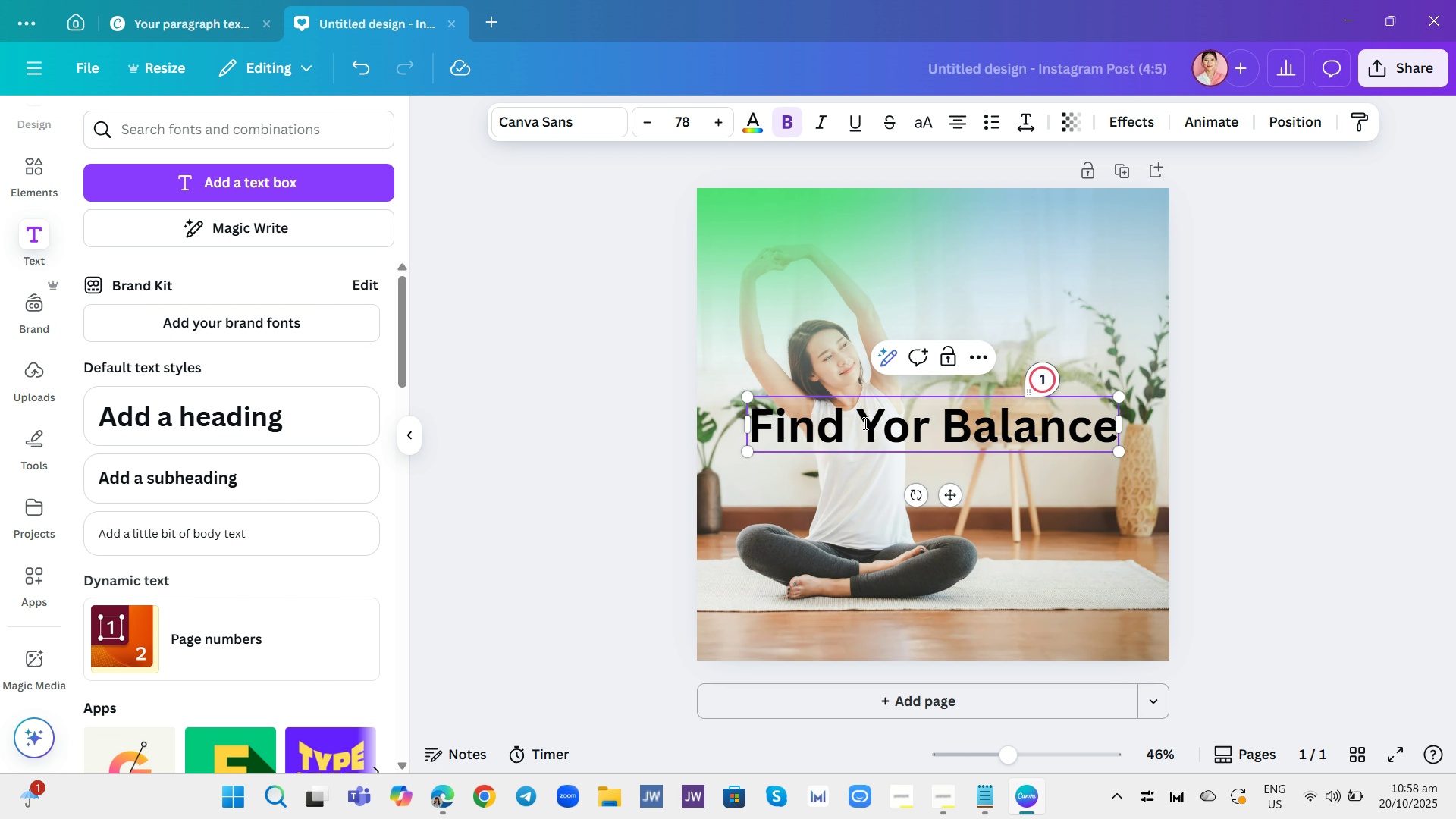 
double_click([864, 423])
 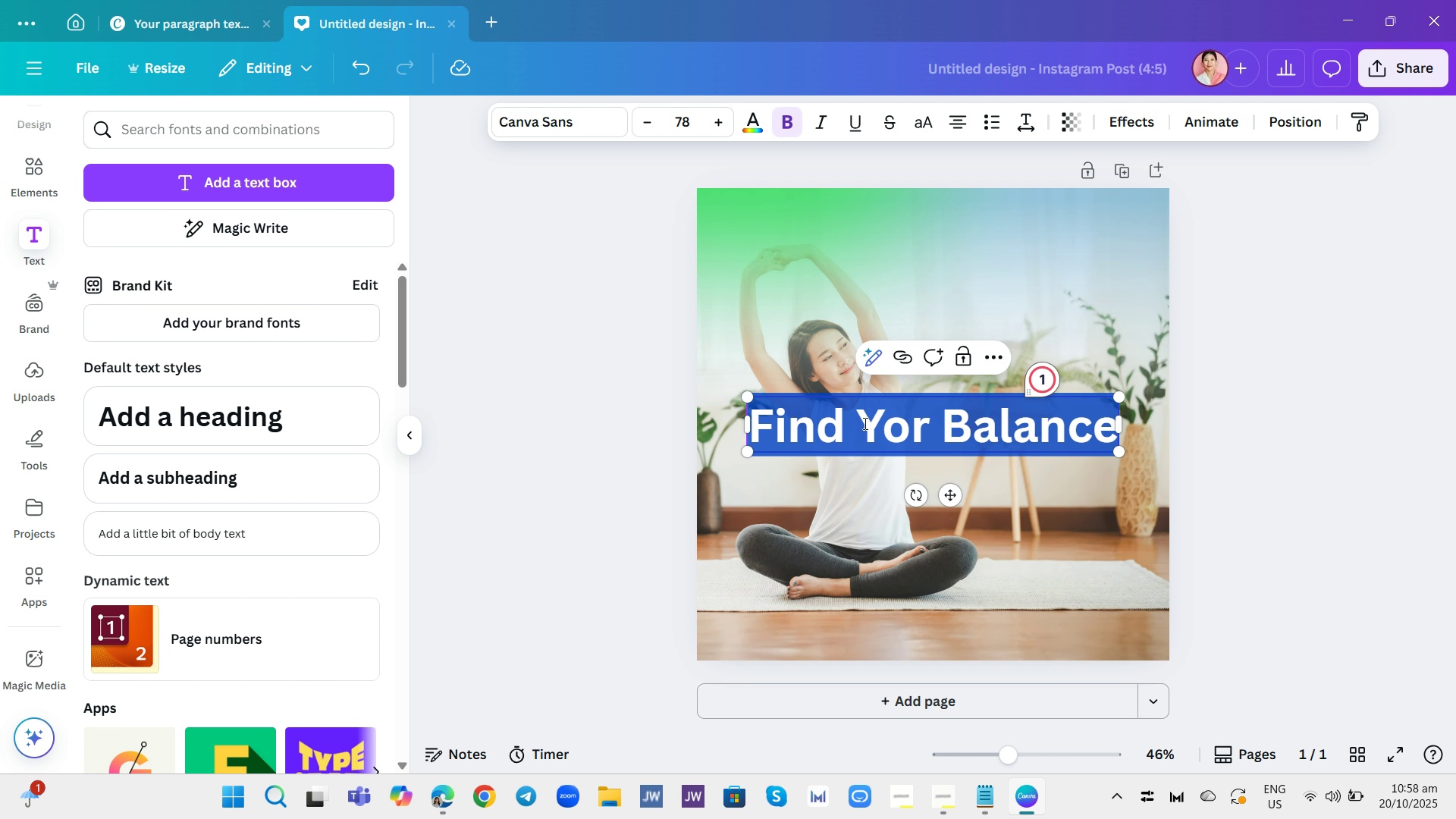 
triple_click([864, 423])
 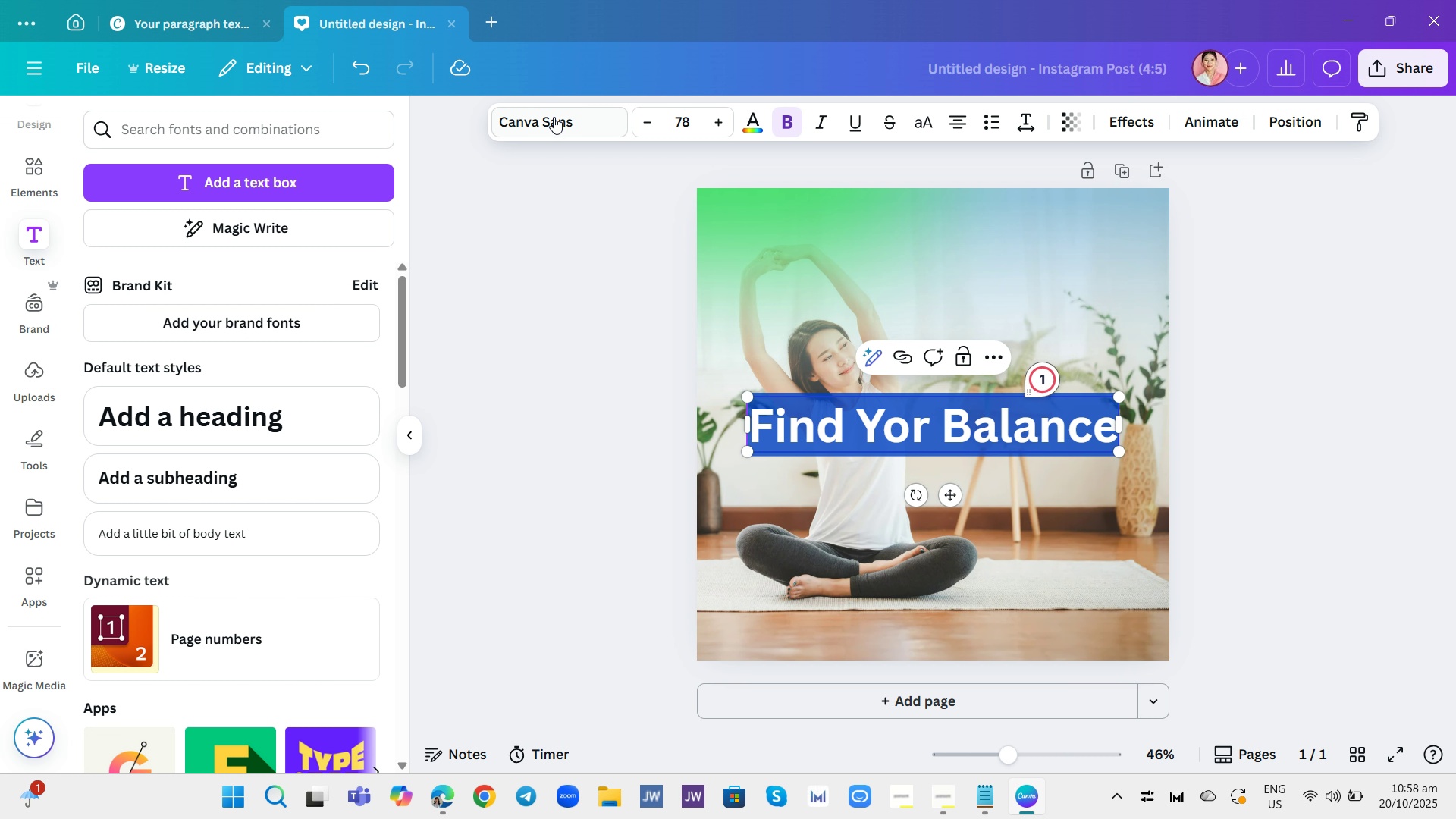 
left_click([554, 117])
 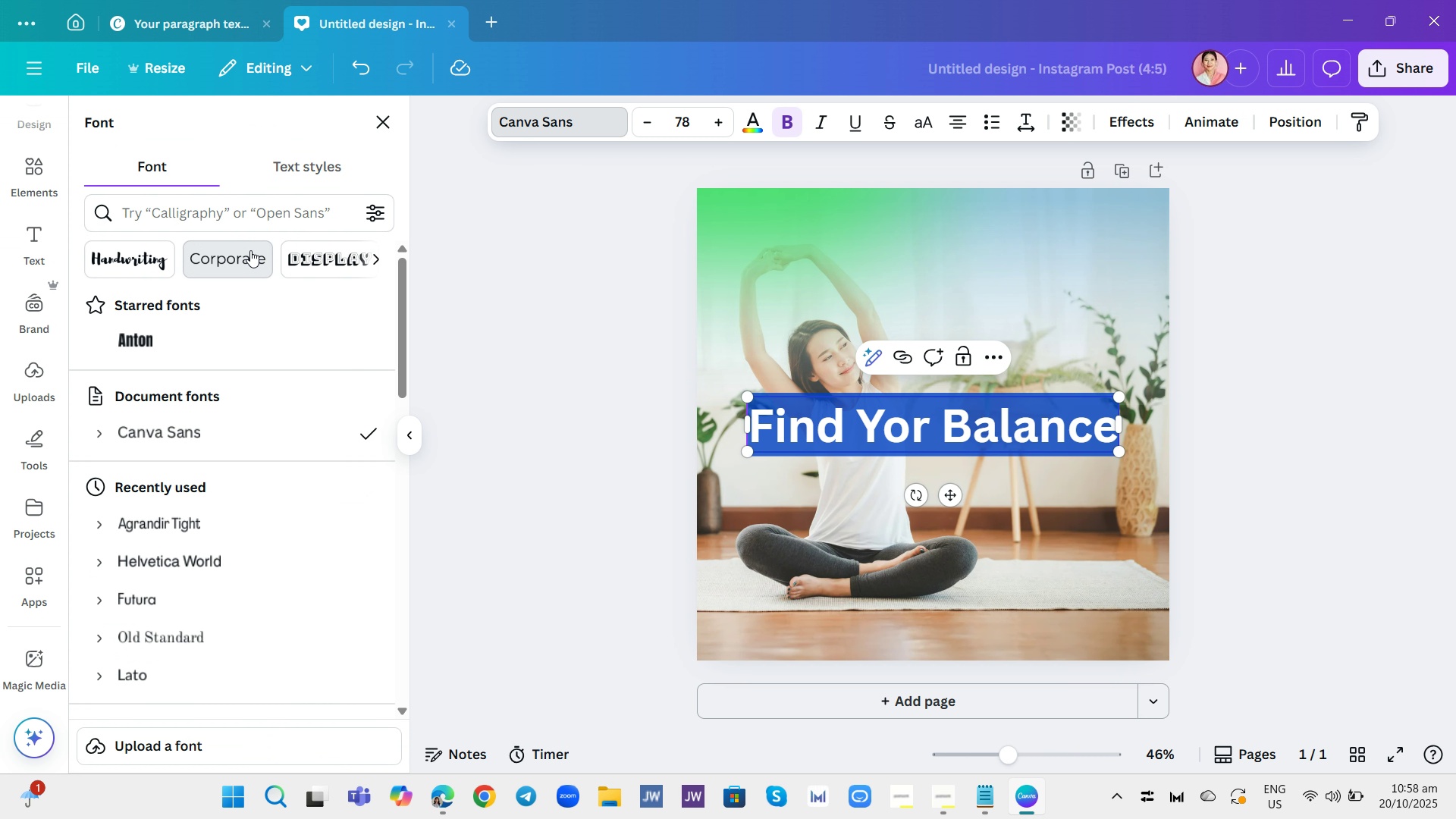 
left_click([250, 250])
 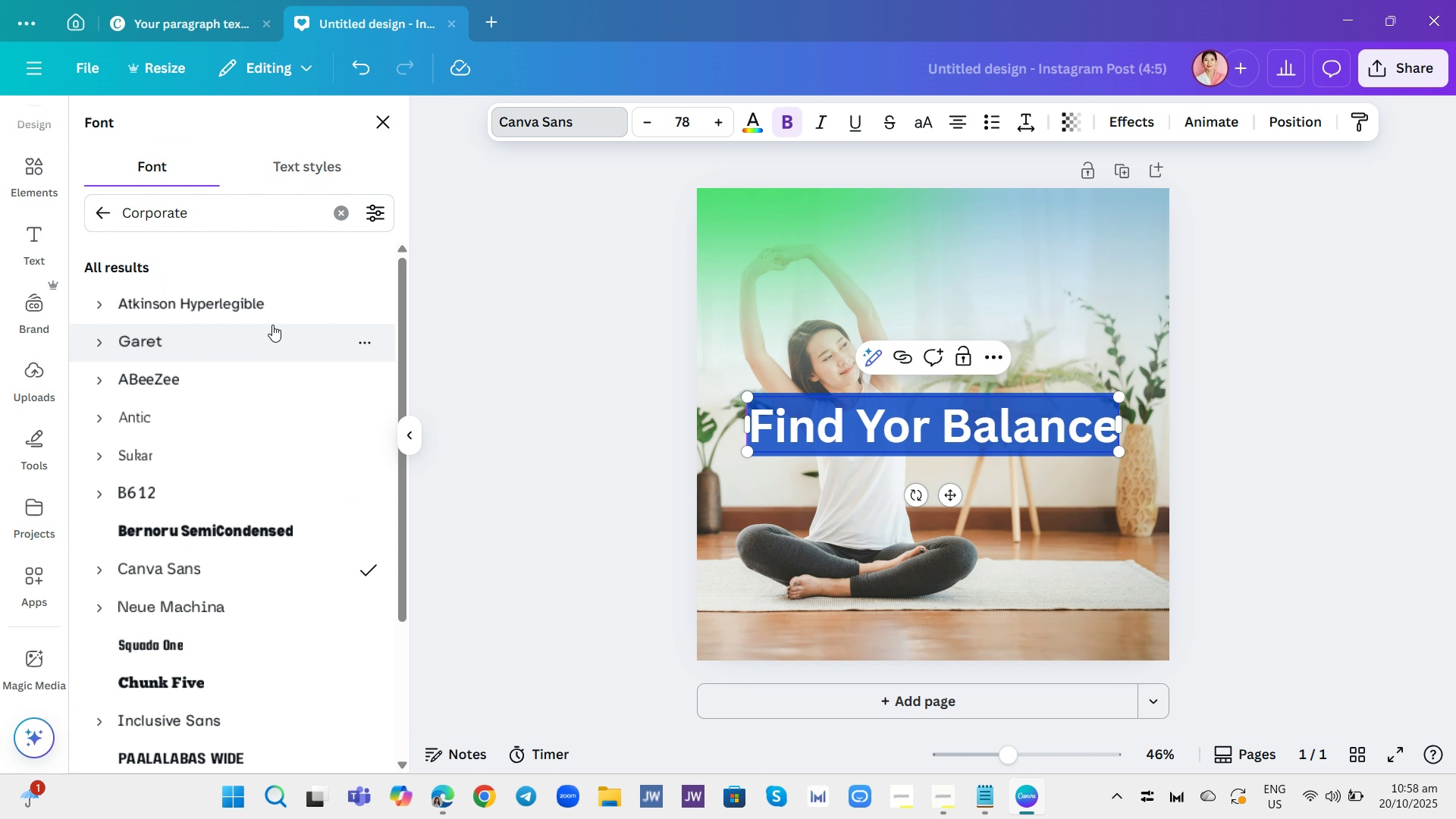 
scroll: coordinate [276, 328], scroll_direction: down, amount: 5.0
 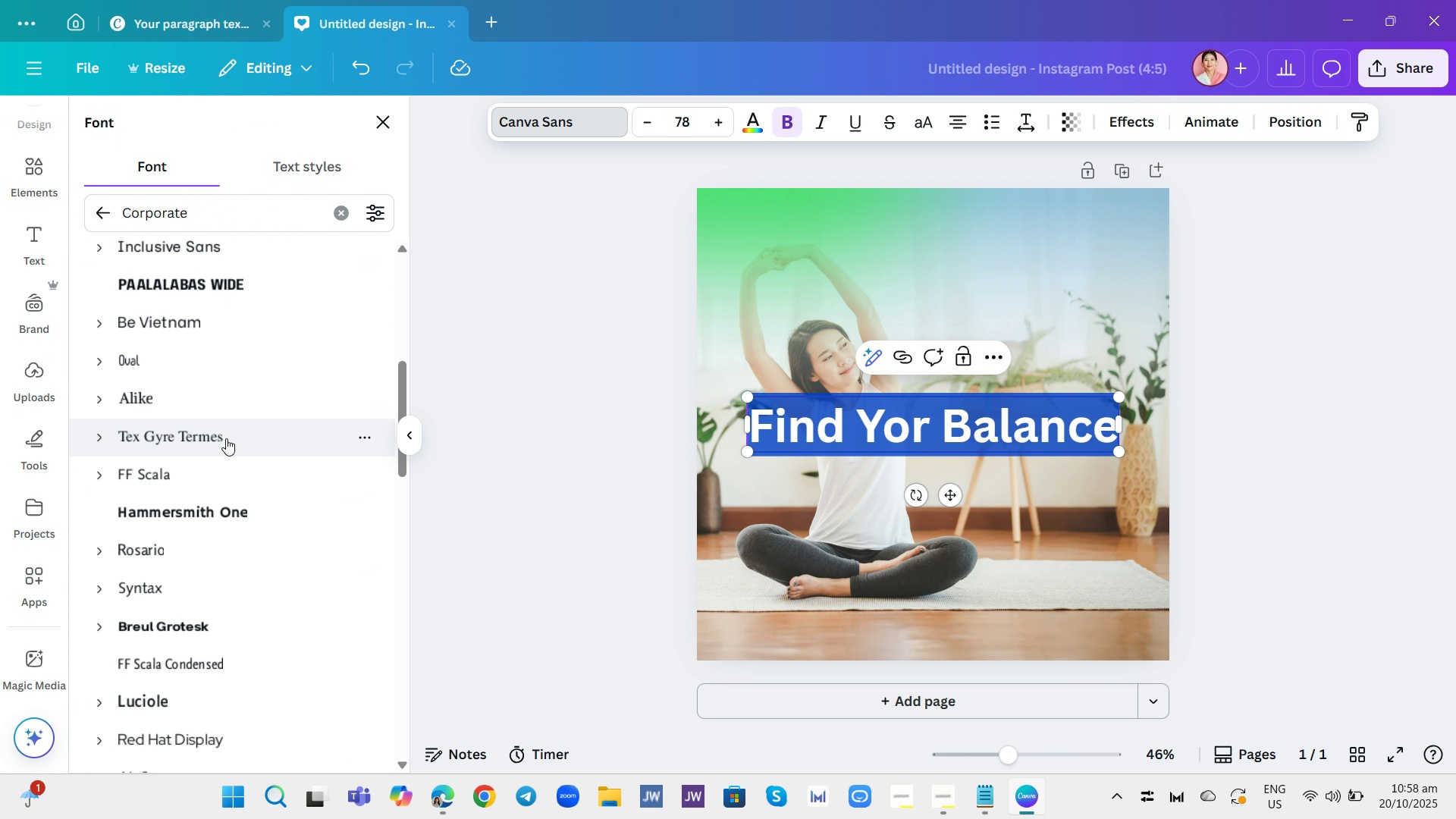 
left_click([226, 438])
 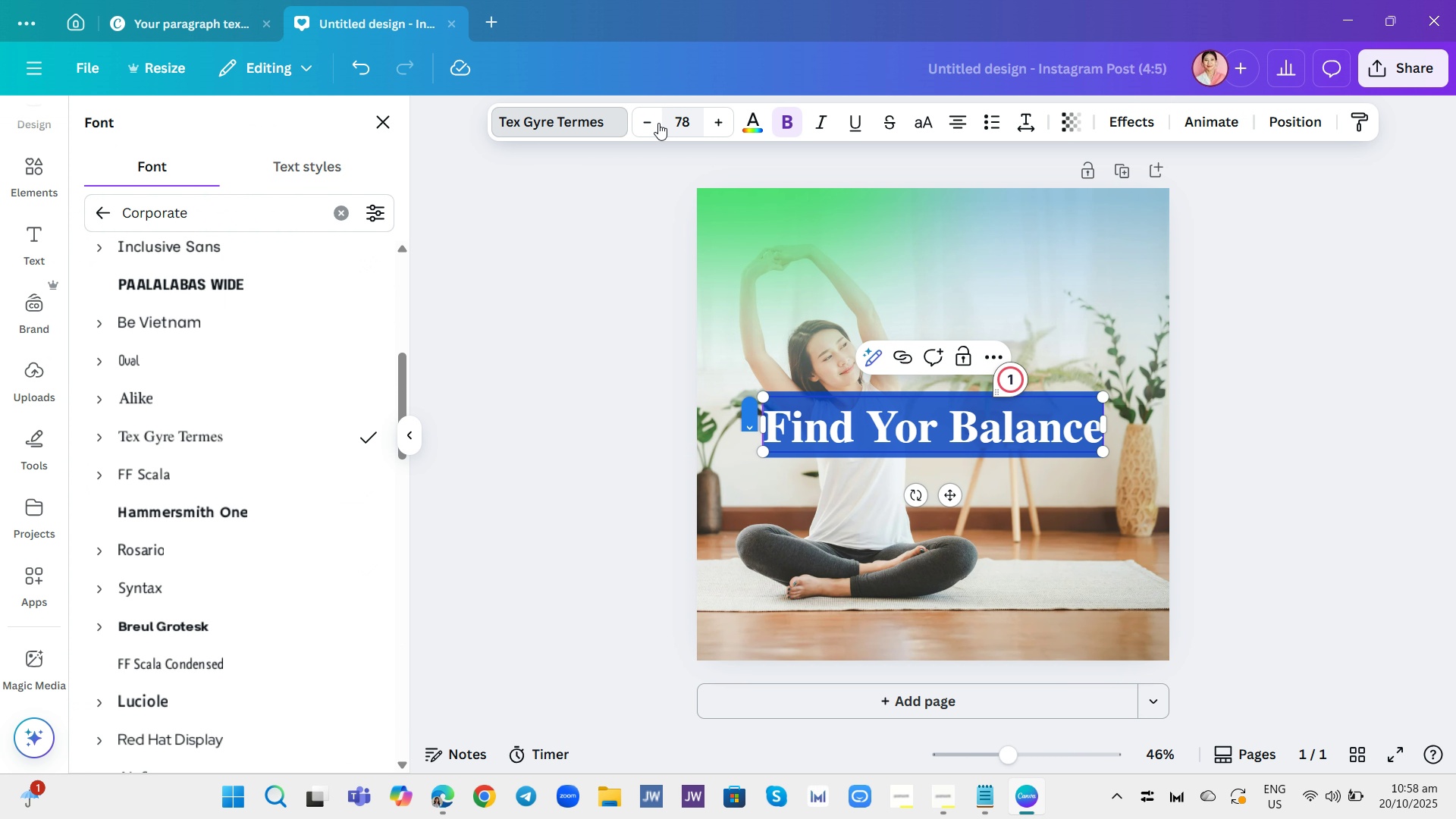 
left_click([742, 119])
 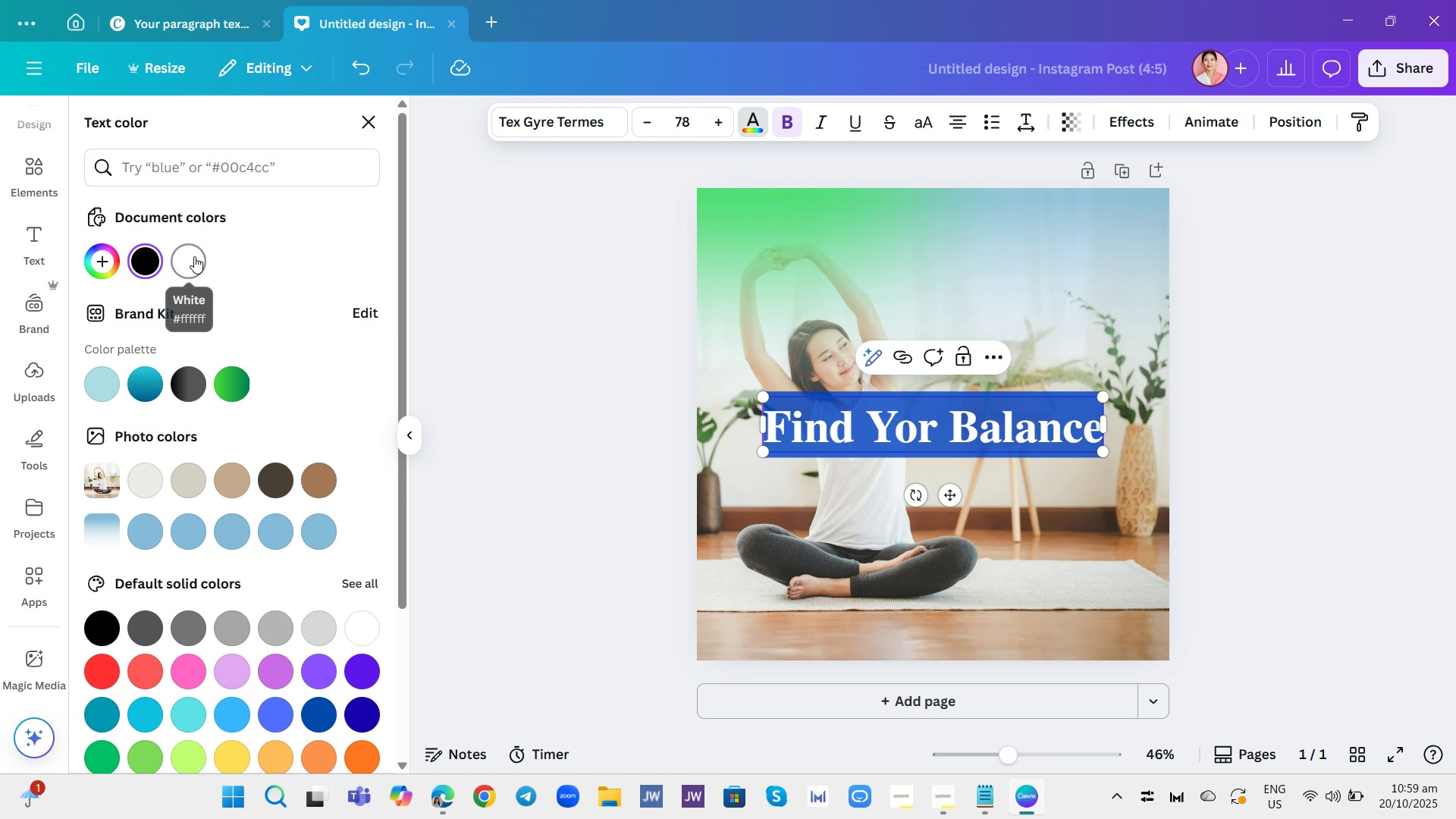 
left_click([194, 256])
 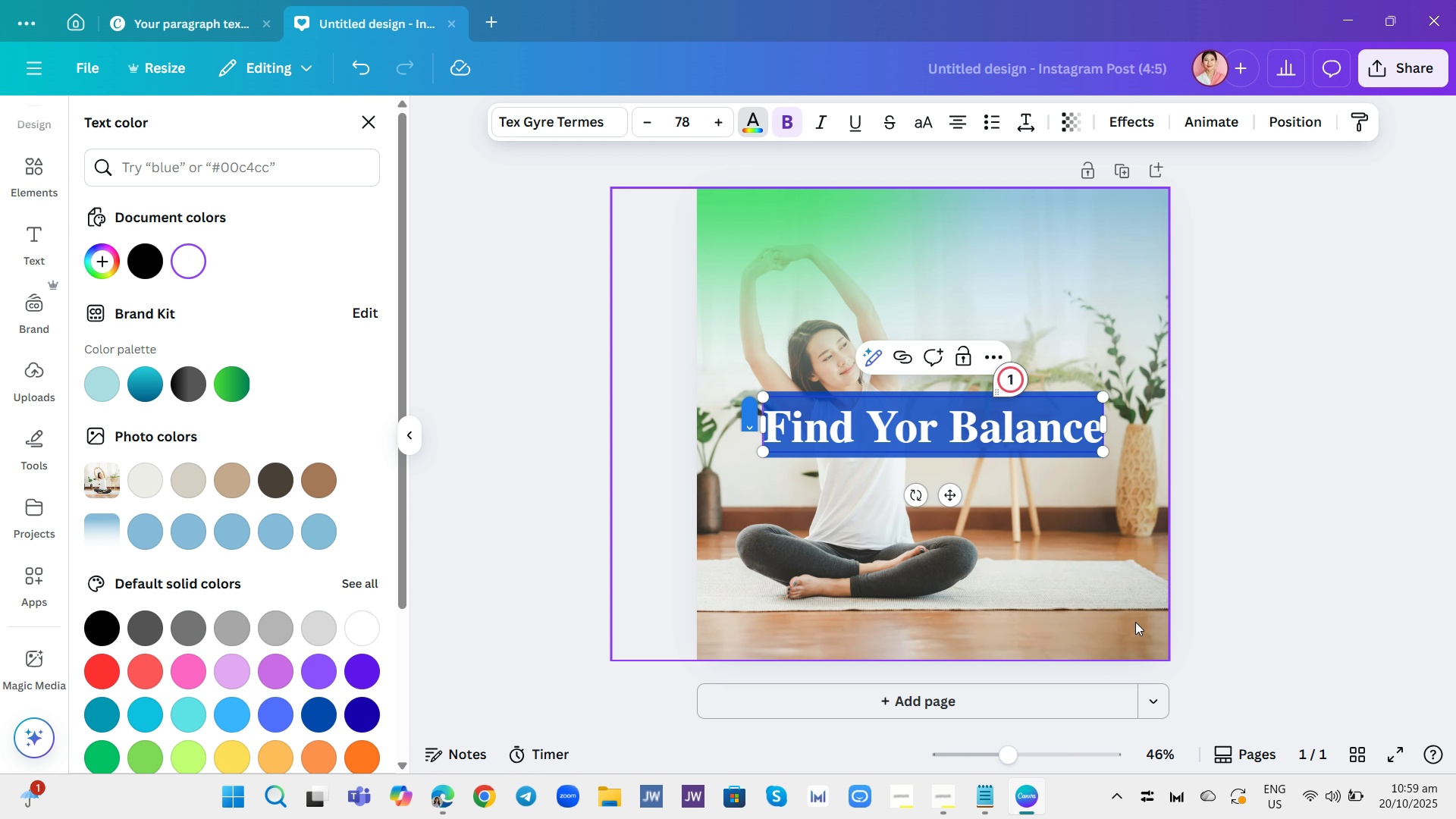 
wait(8.63)
 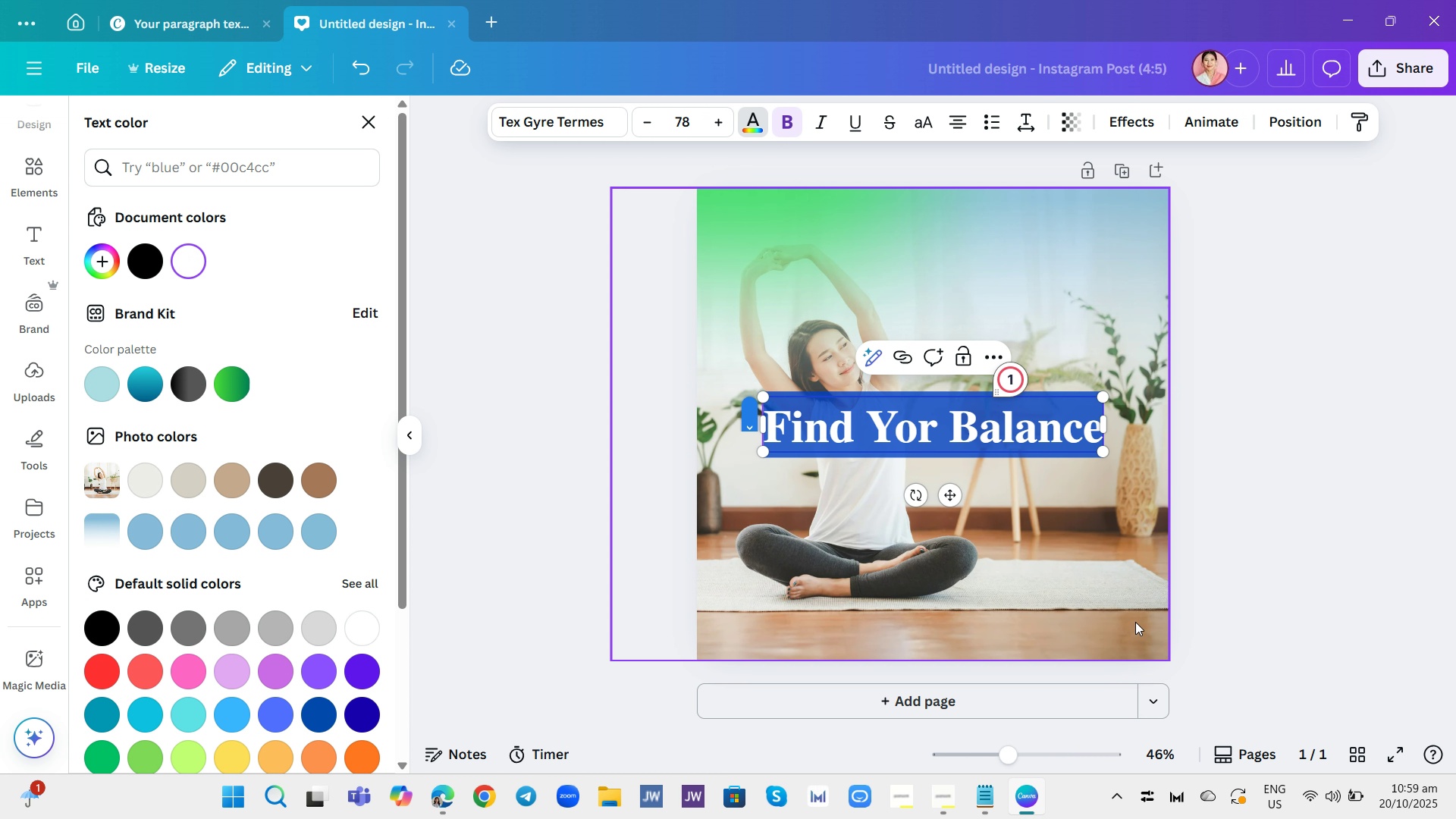 
left_click_drag(start_coordinate=[951, 500], to_coordinate=[1006, 359])
 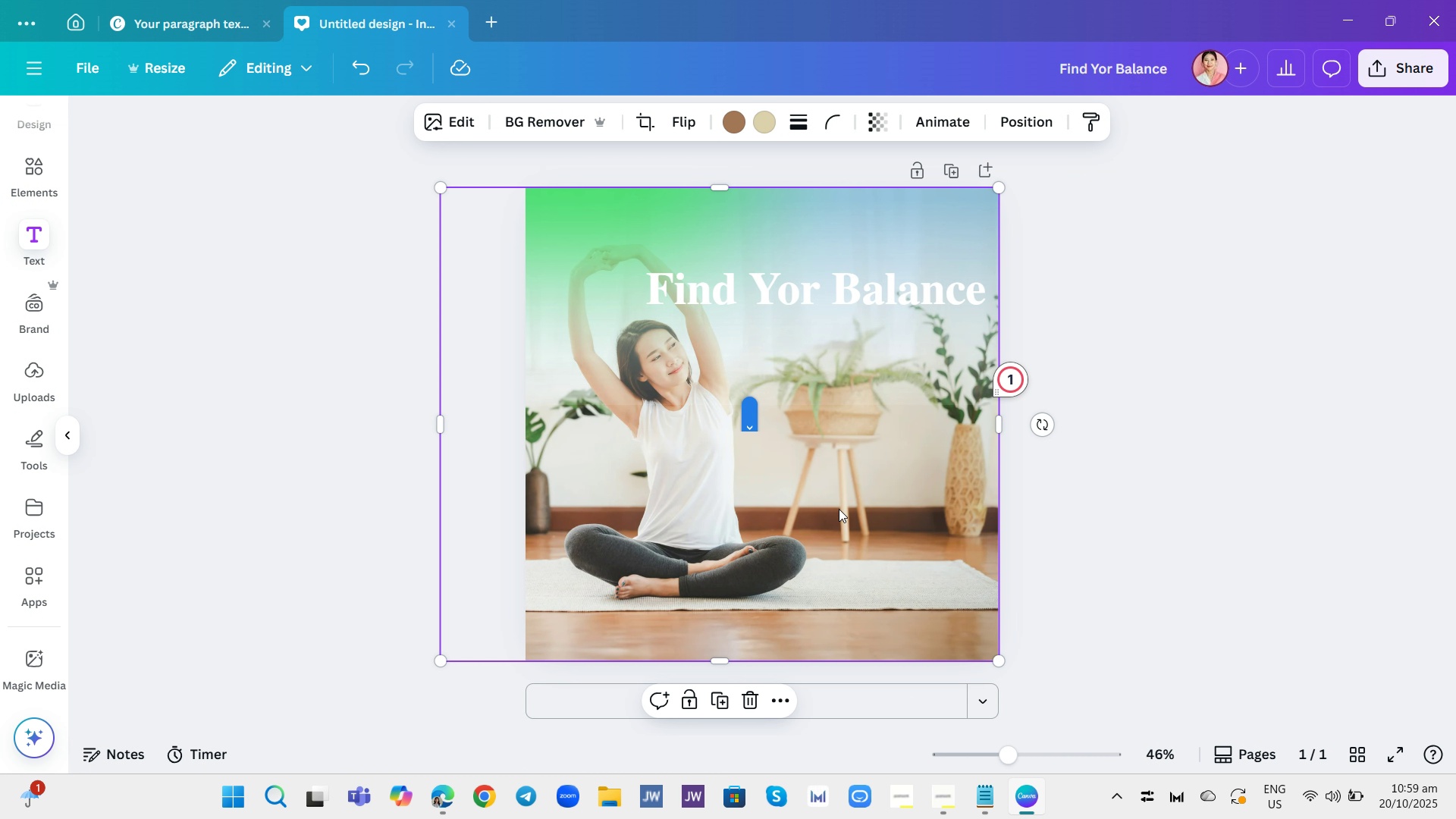 
left_click([839, 509])
 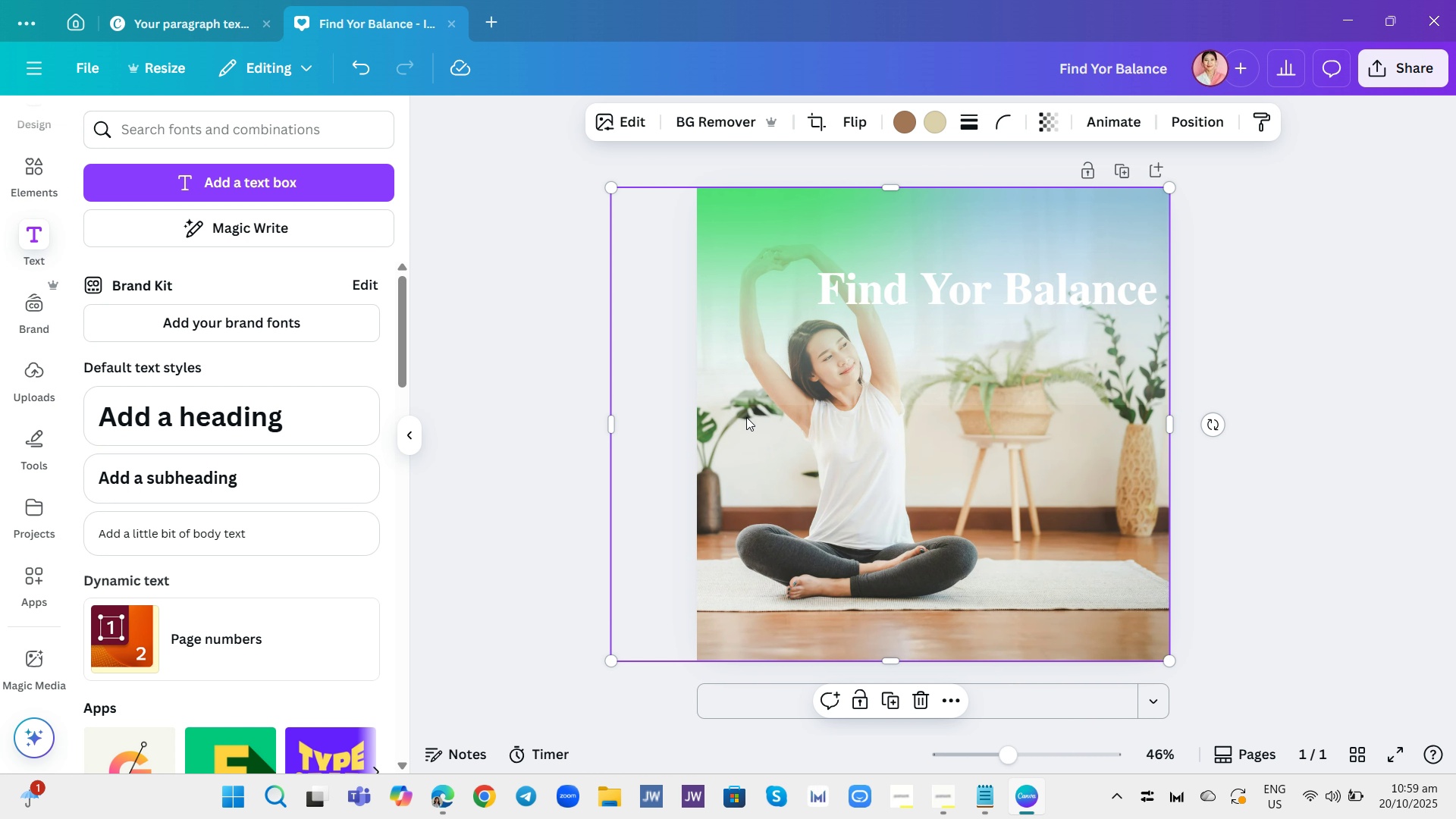 
left_click_drag(start_coordinate=[789, 484], to_coordinate=[871, 485])
 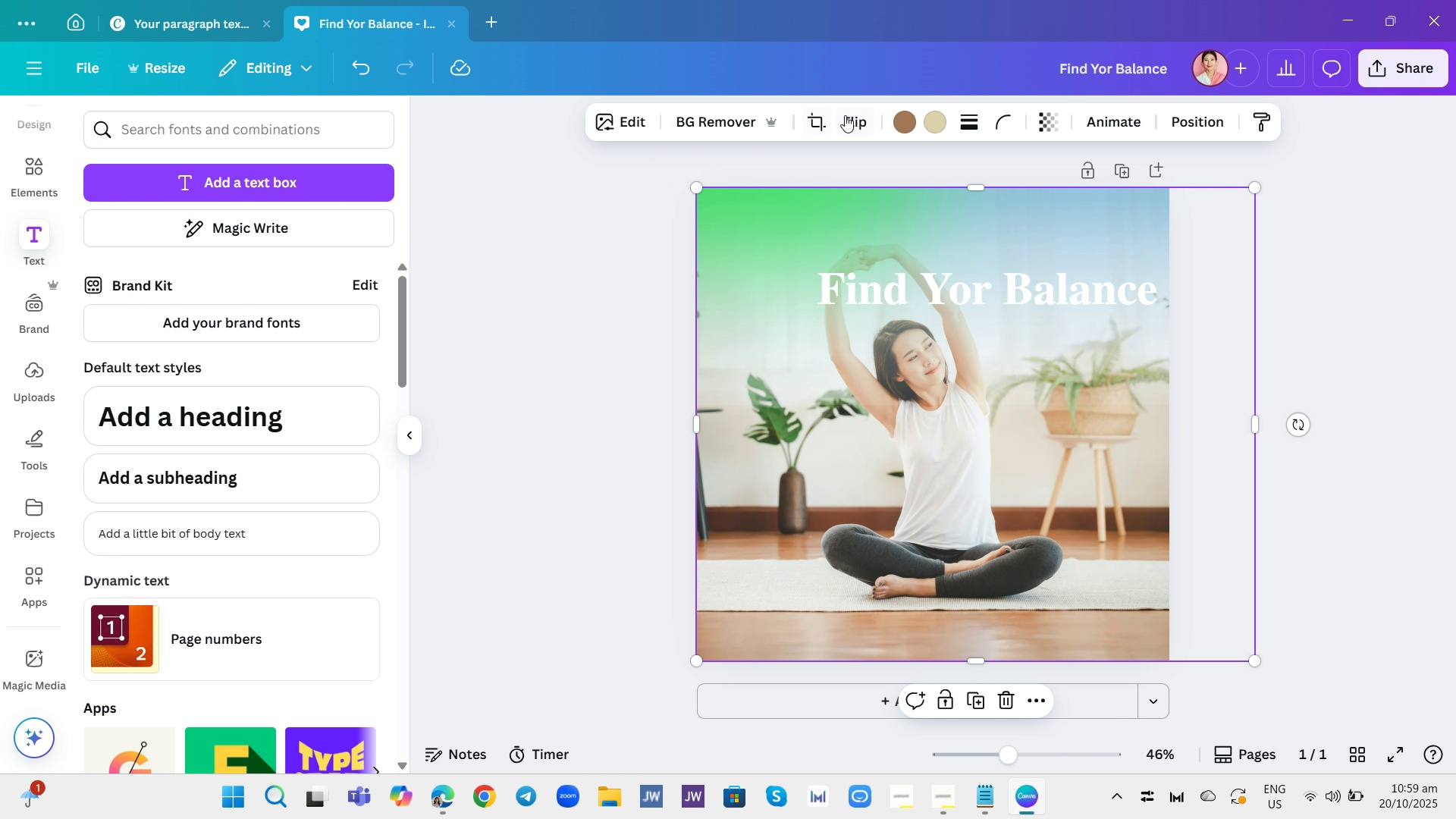 
left_click([854, 117])
 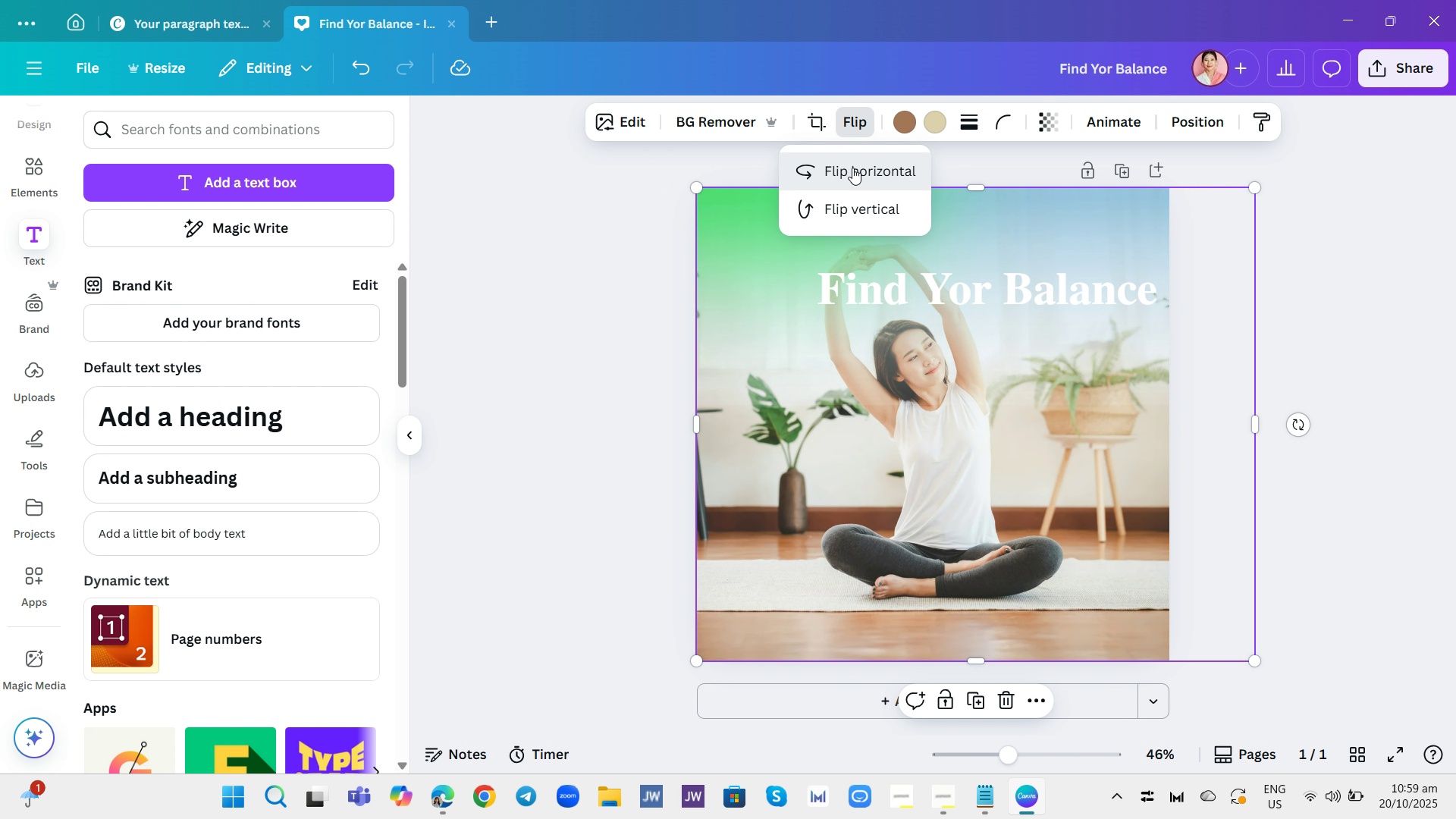 
left_click([852, 168])
 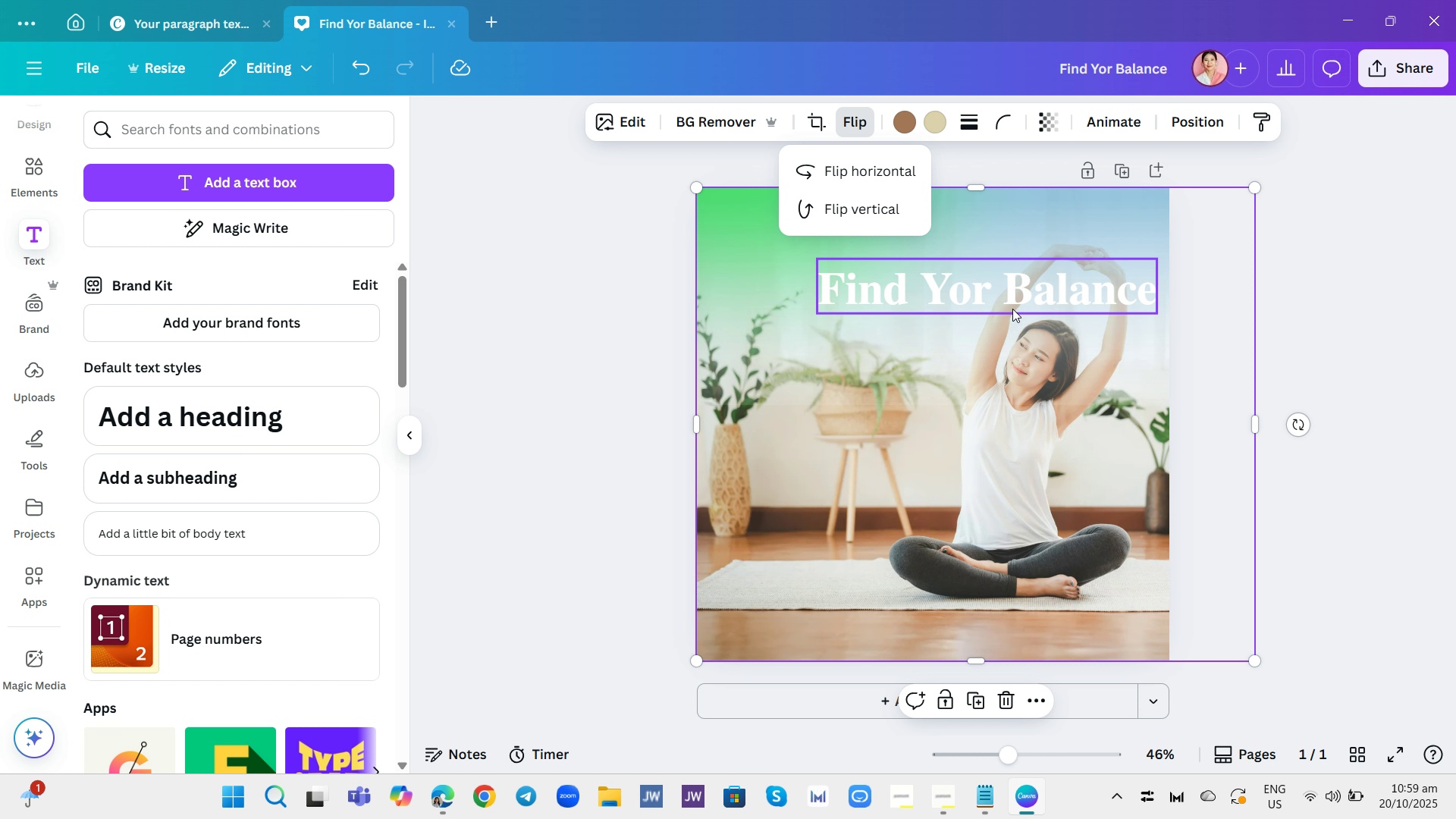 
left_click_drag(start_coordinate=[1014, 305], to_coordinate=[918, 307])
 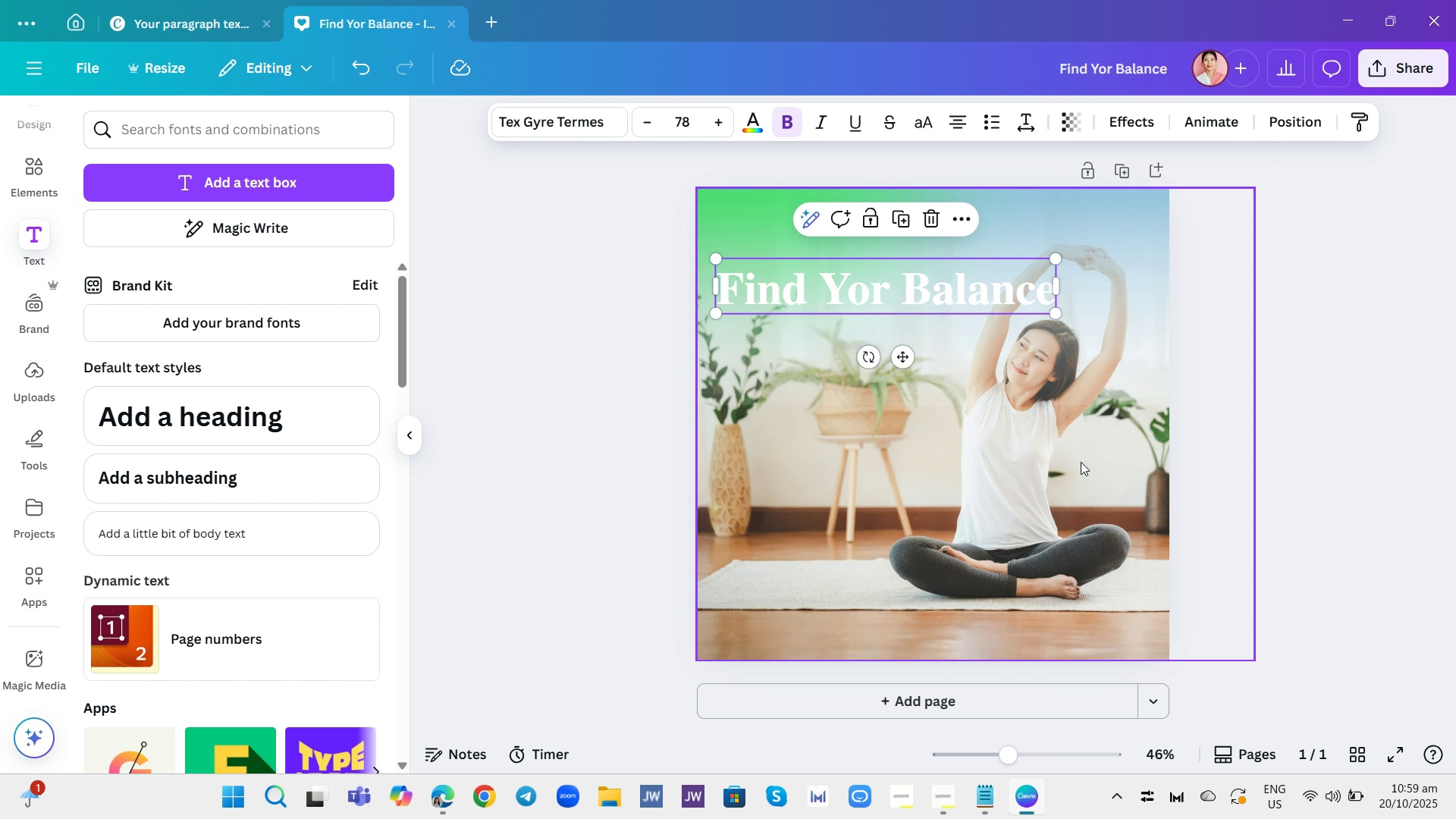 
left_click([1081, 462])
 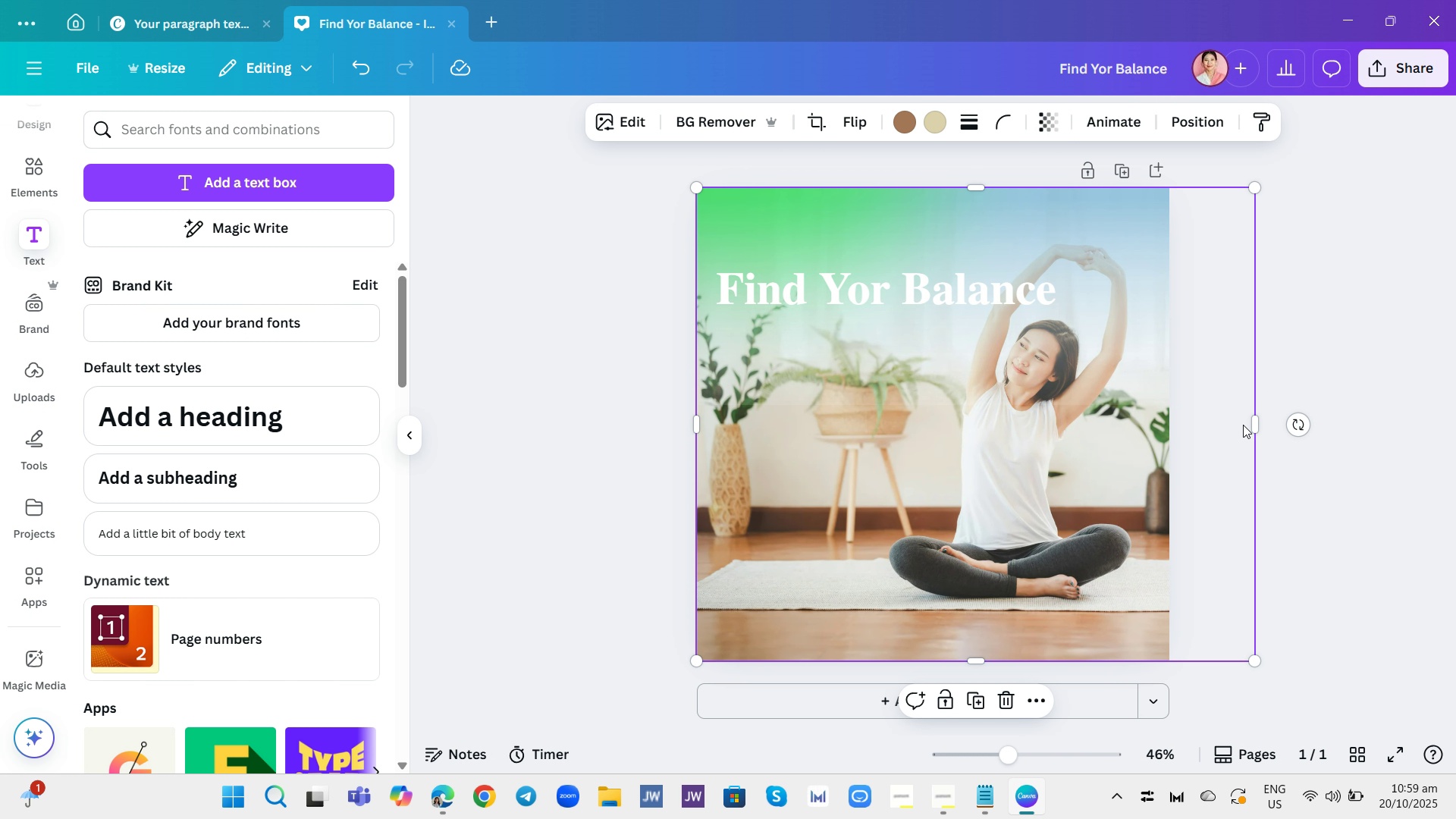 
left_click_drag(start_coordinate=[1256, 422], to_coordinate=[1284, 422])
 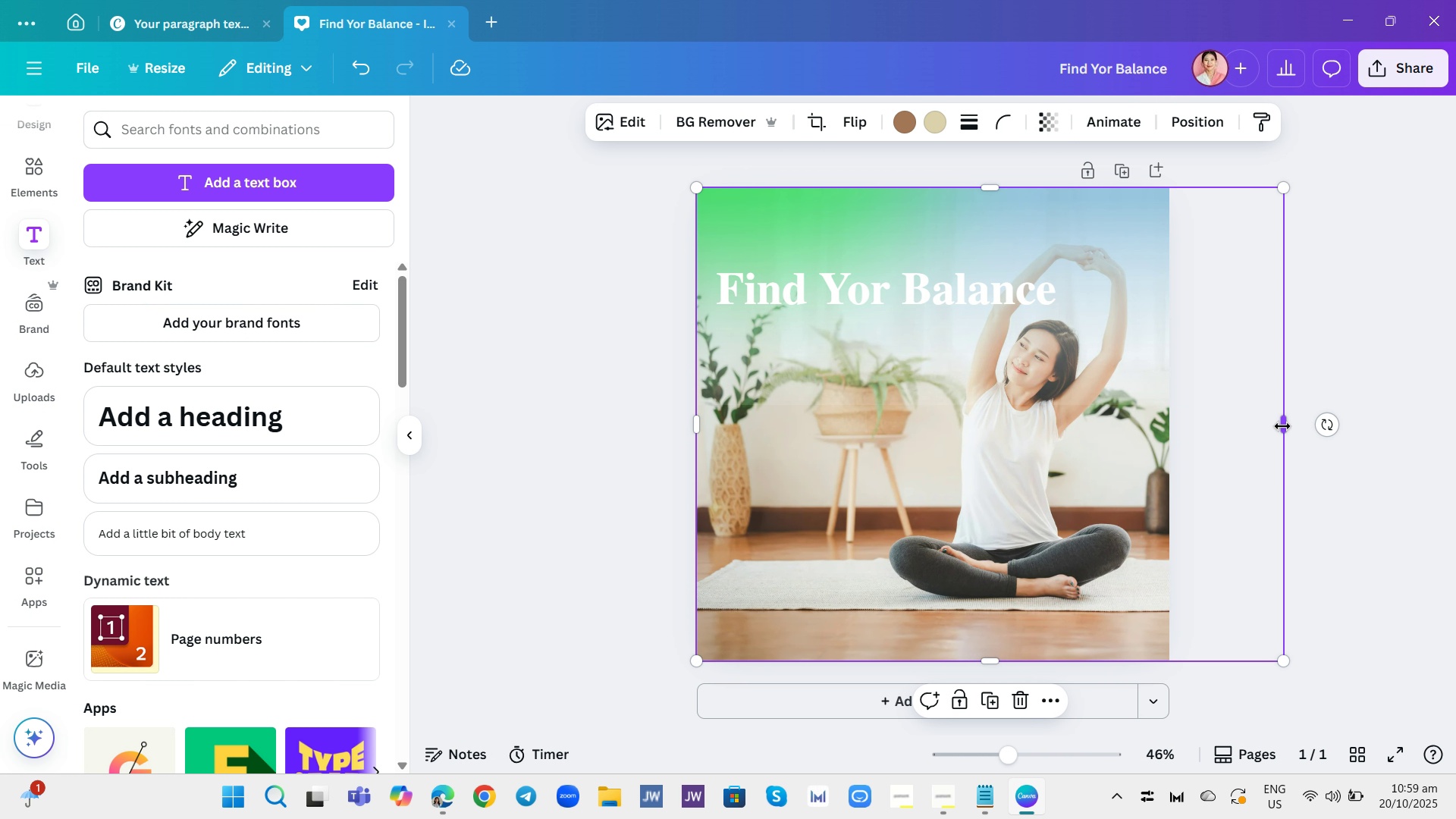 
left_click_drag(start_coordinate=[1282, 426], to_coordinate=[1180, 440])
 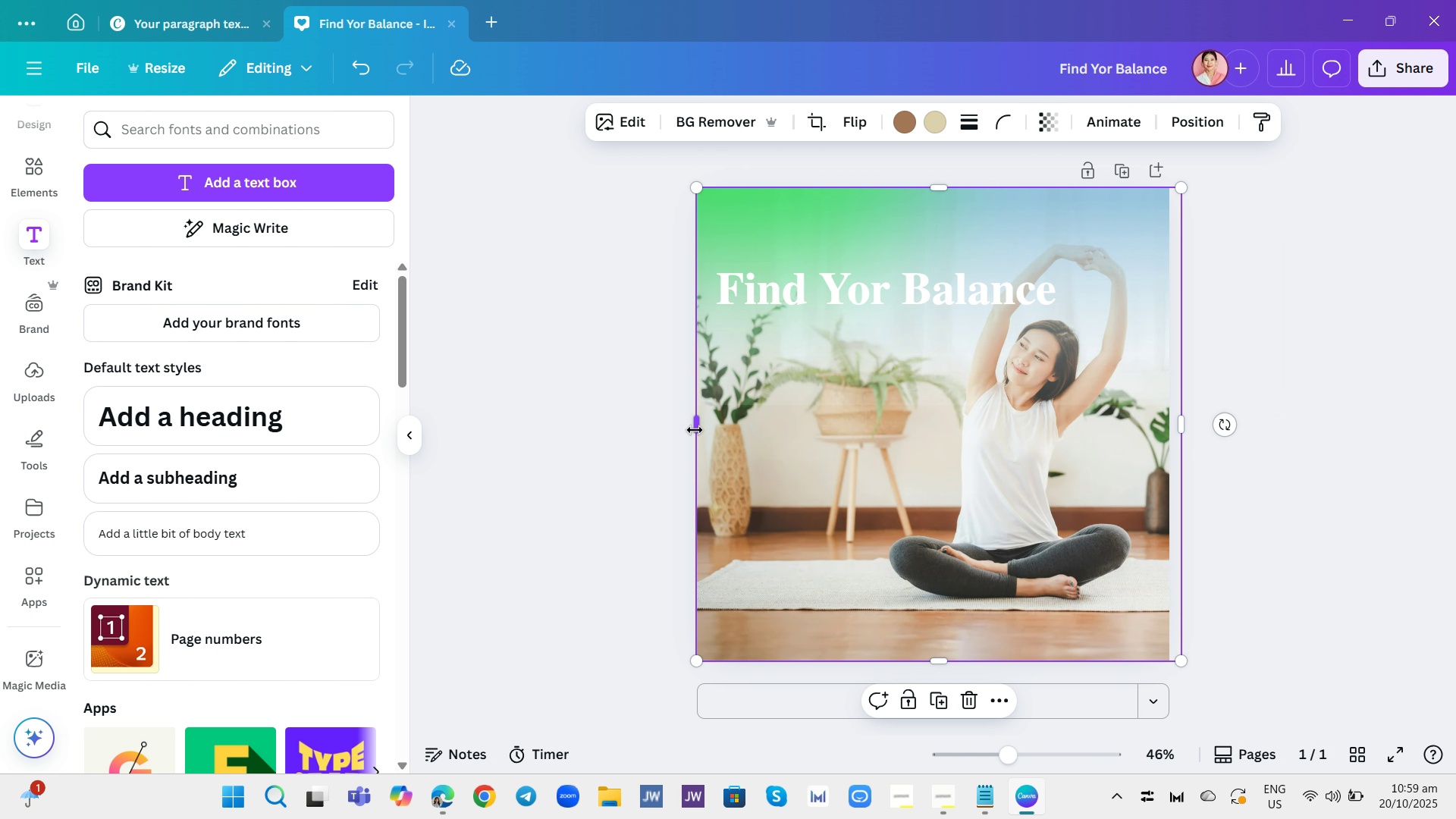 
left_click_drag(start_coordinate=[695, 428], to_coordinate=[691, 449])
 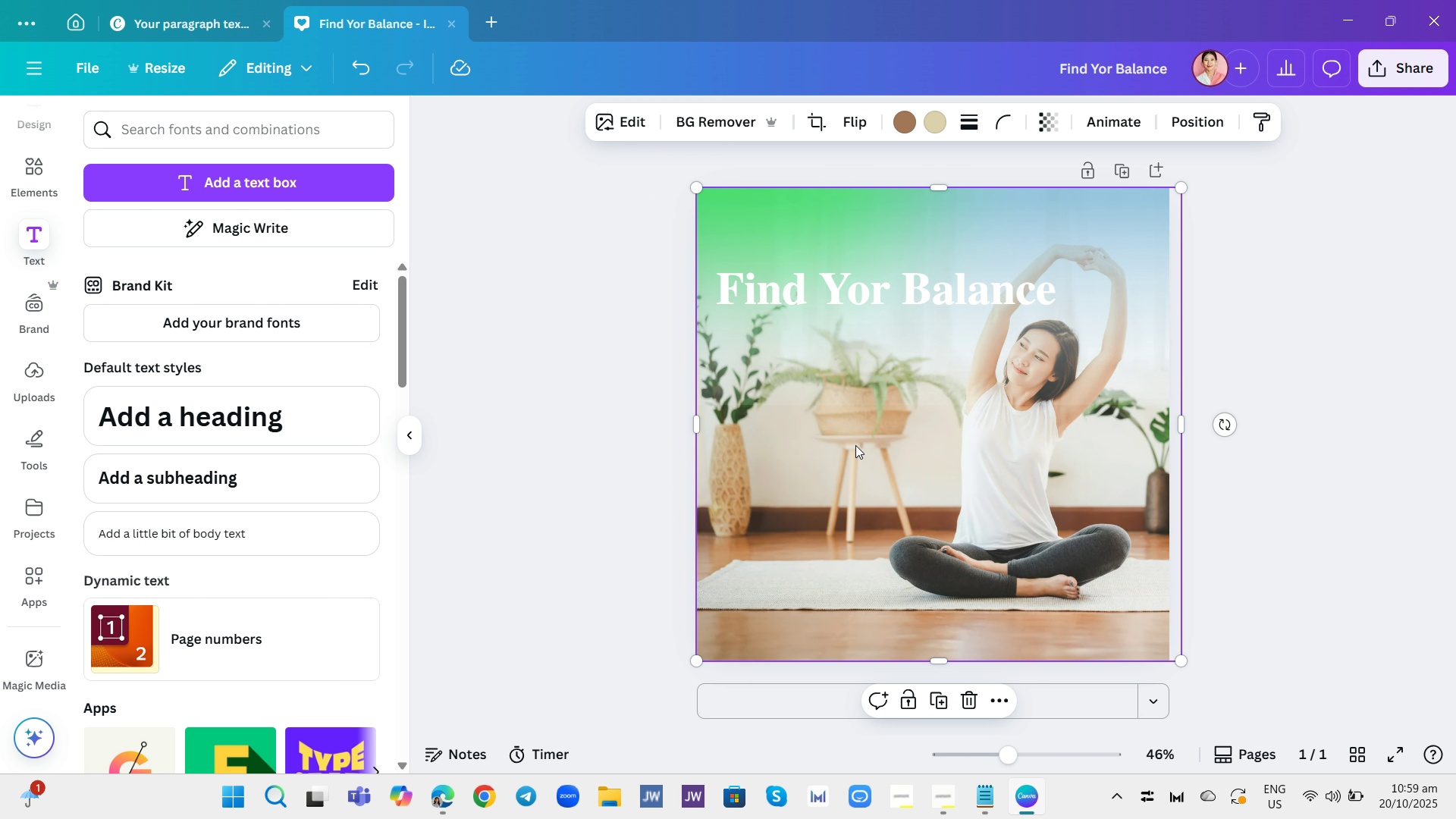 
left_click_drag(start_coordinate=[855, 445], to_coordinate=[883, 449])
 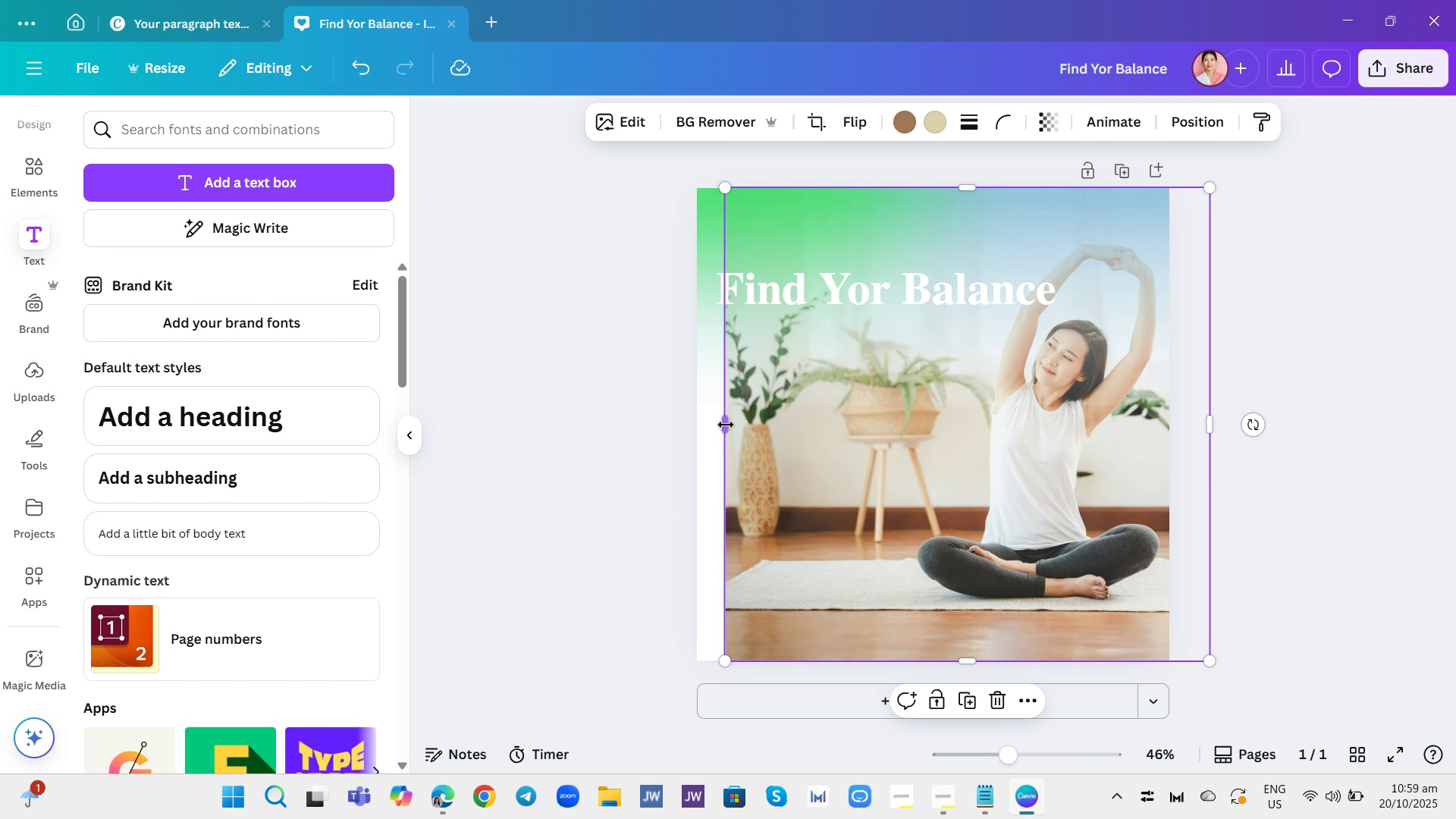 
left_click_drag(start_coordinate=[725, 425], to_coordinate=[691, 426])
 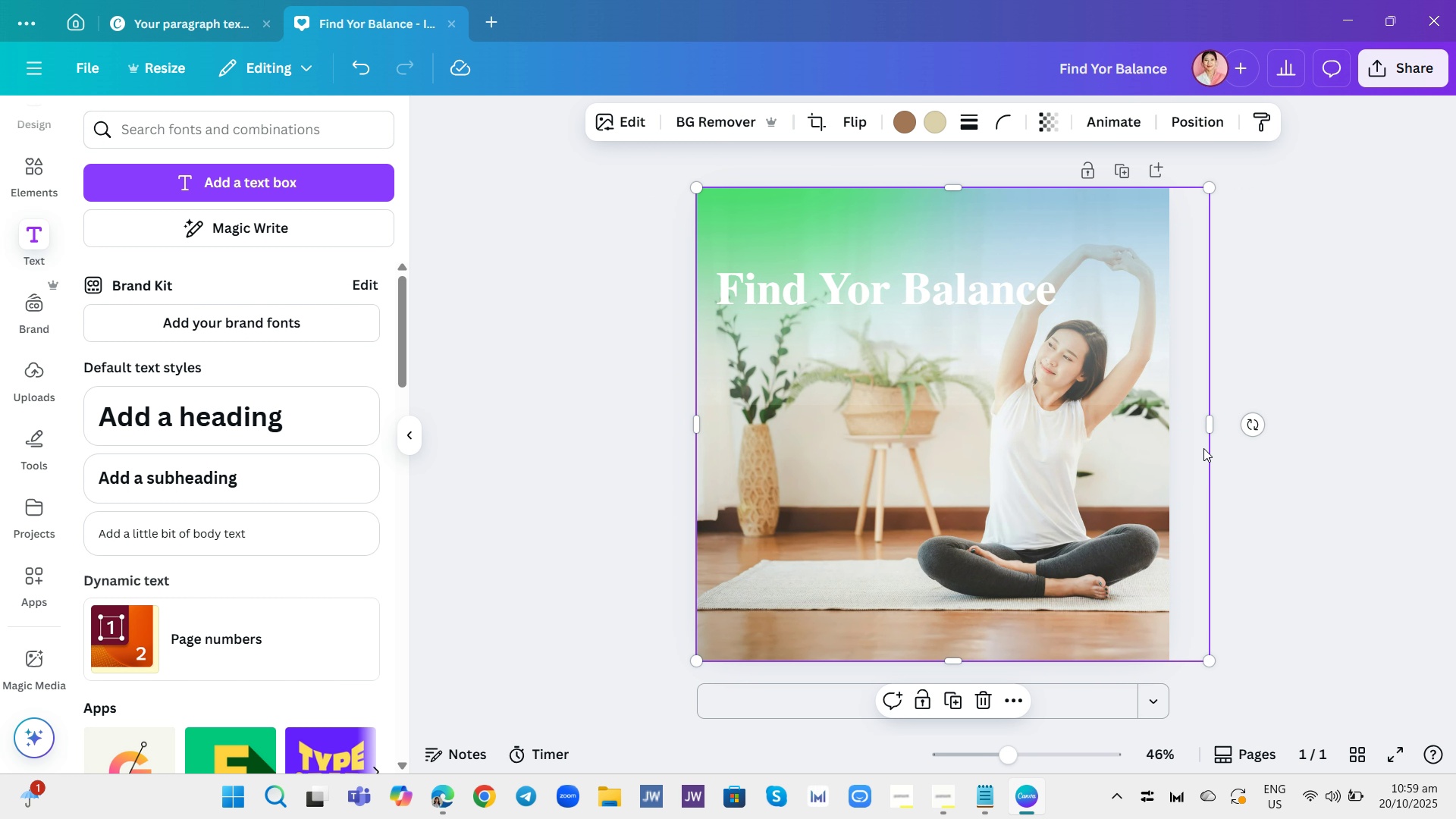 
left_click([1282, 432])
 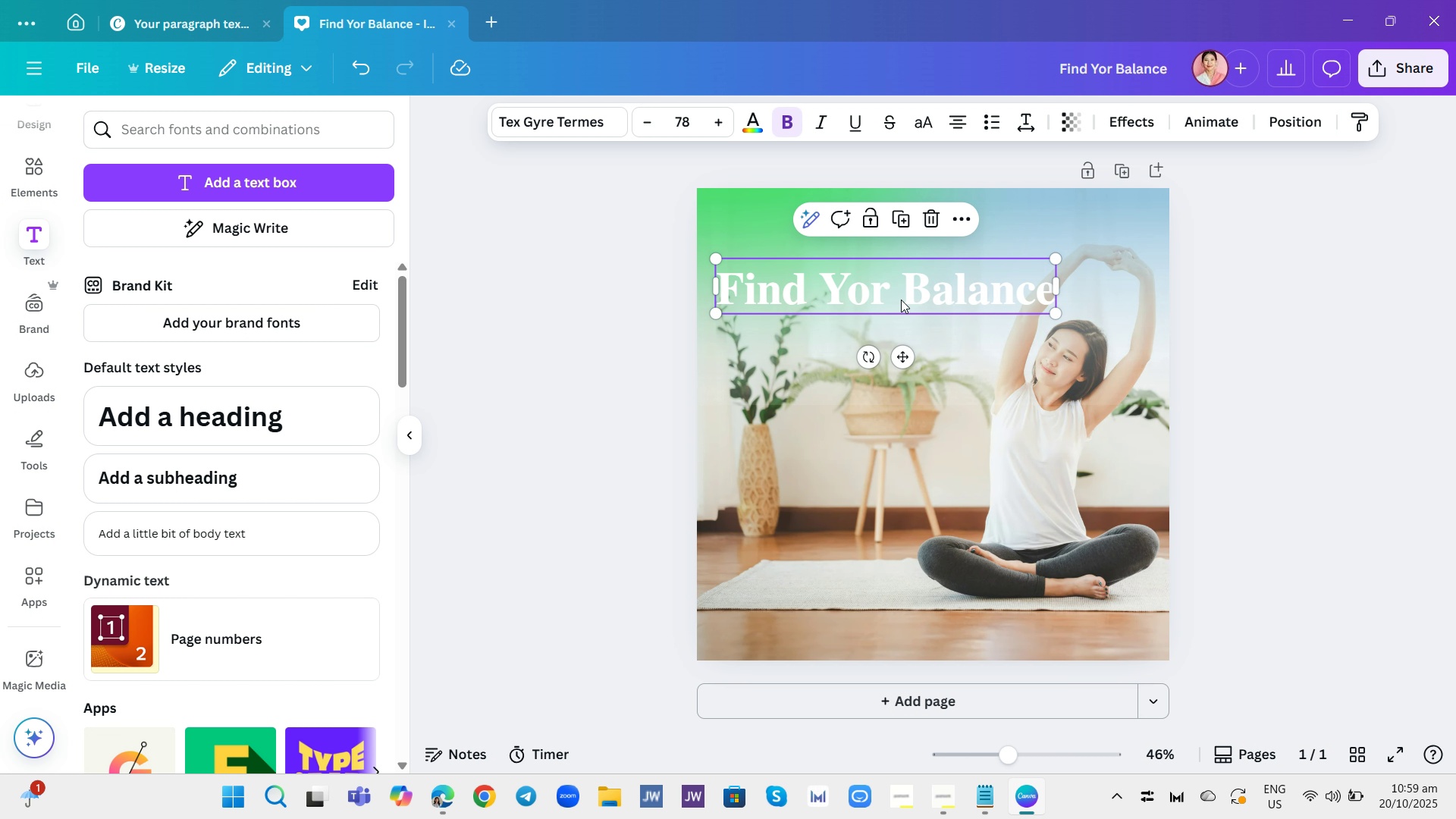 
left_click([901, 300])
 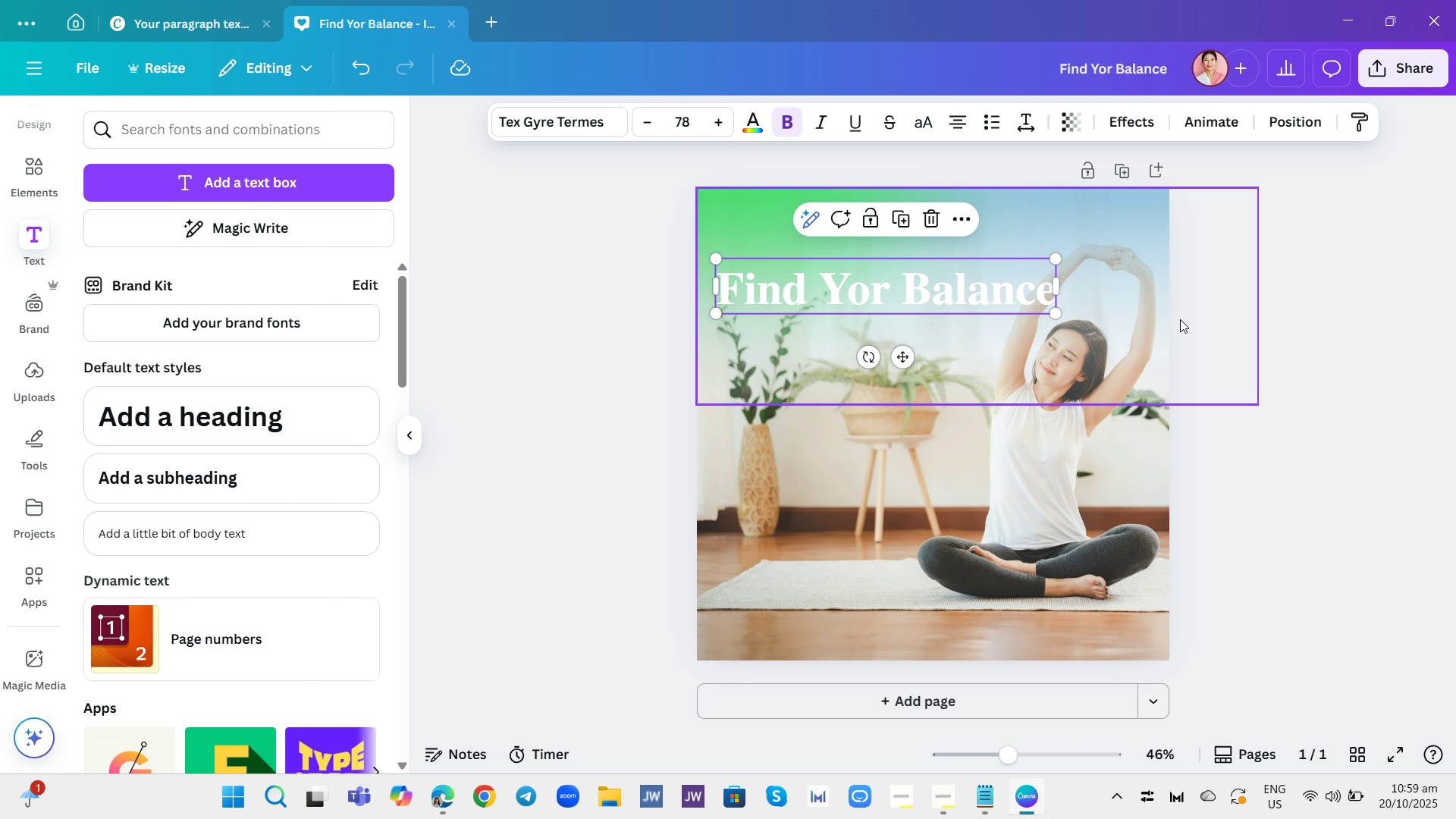 
left_click([1264, 322])
 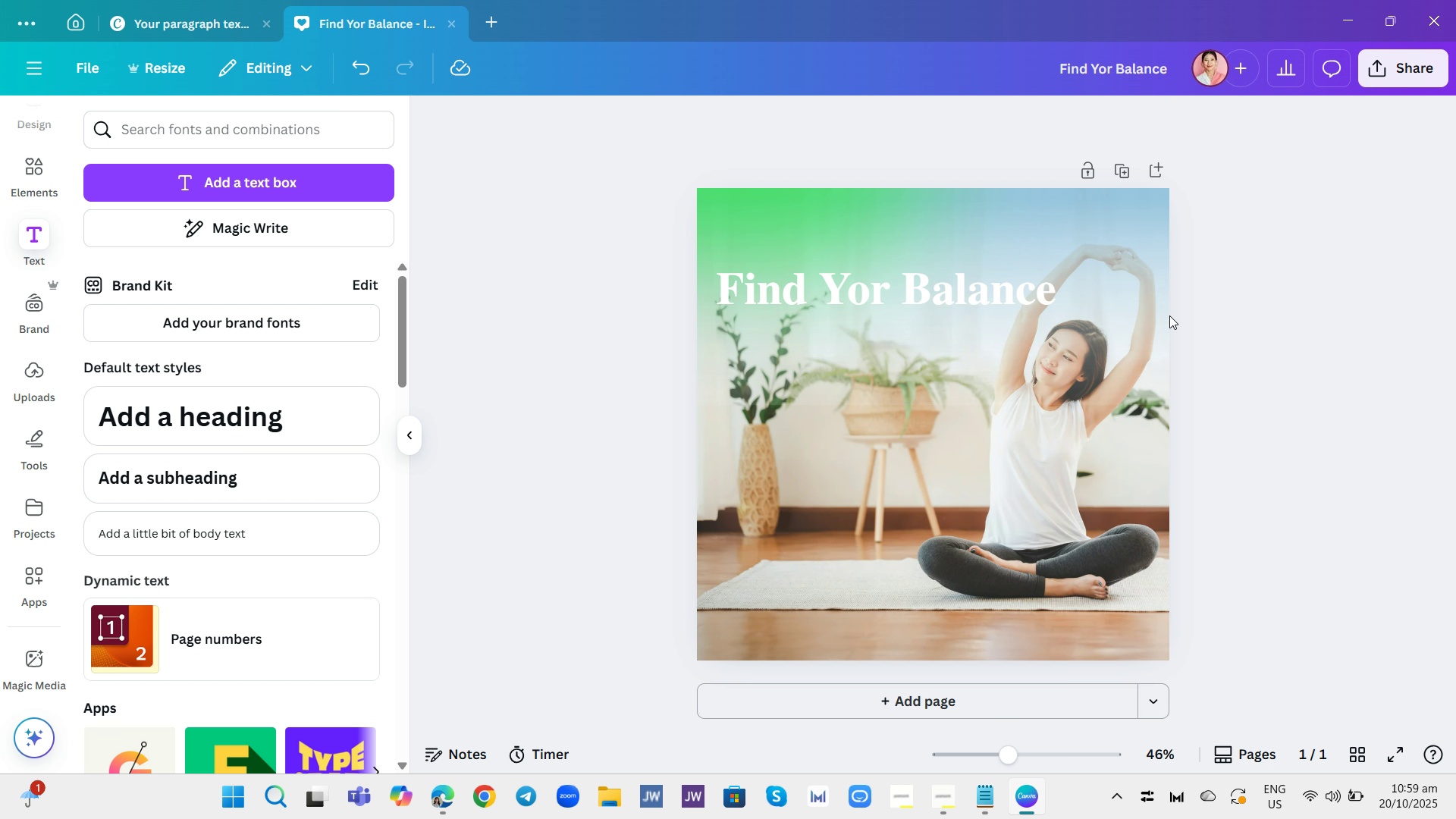 
wait(8.38)
 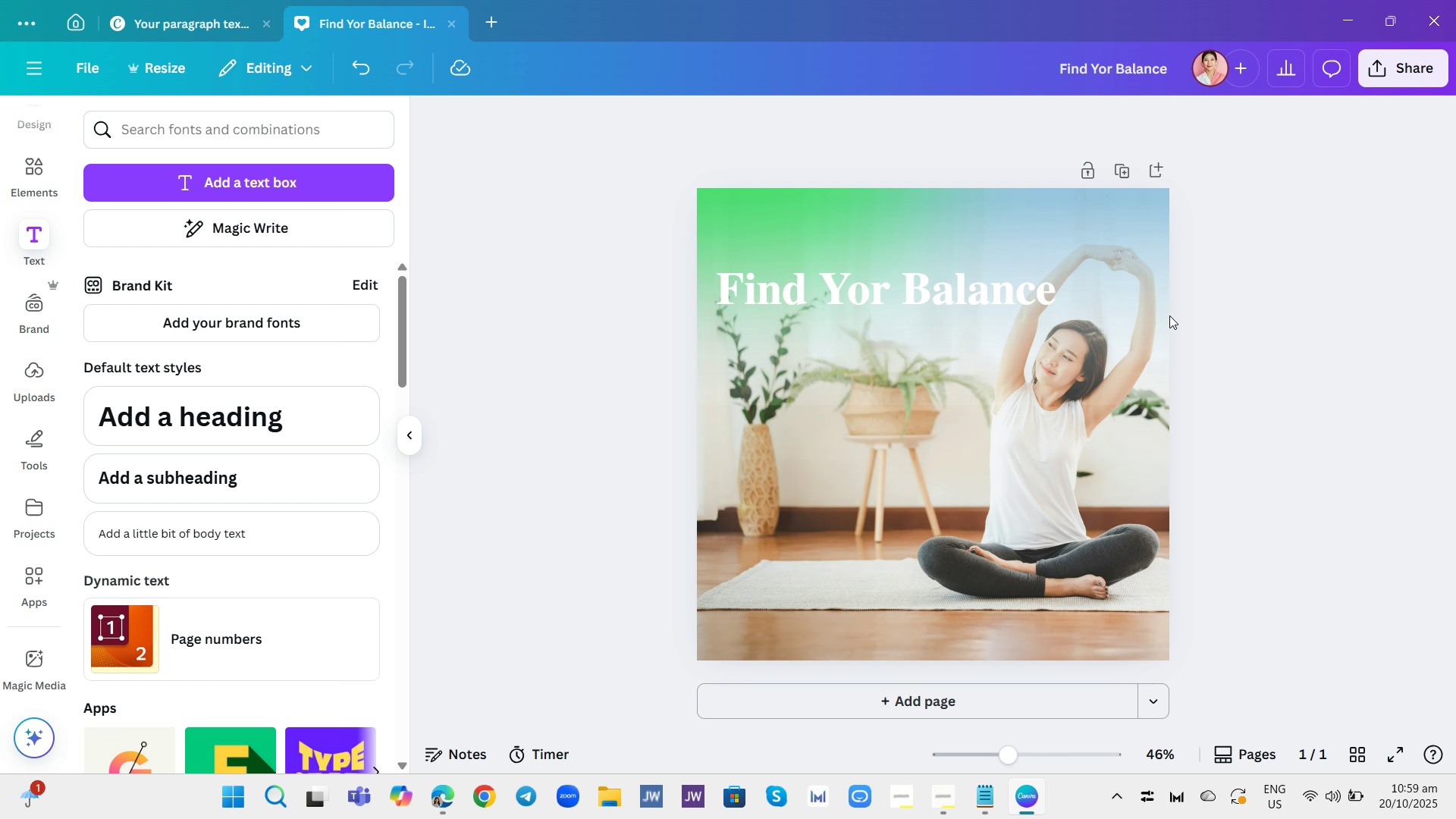 
left_click([752, 274])
 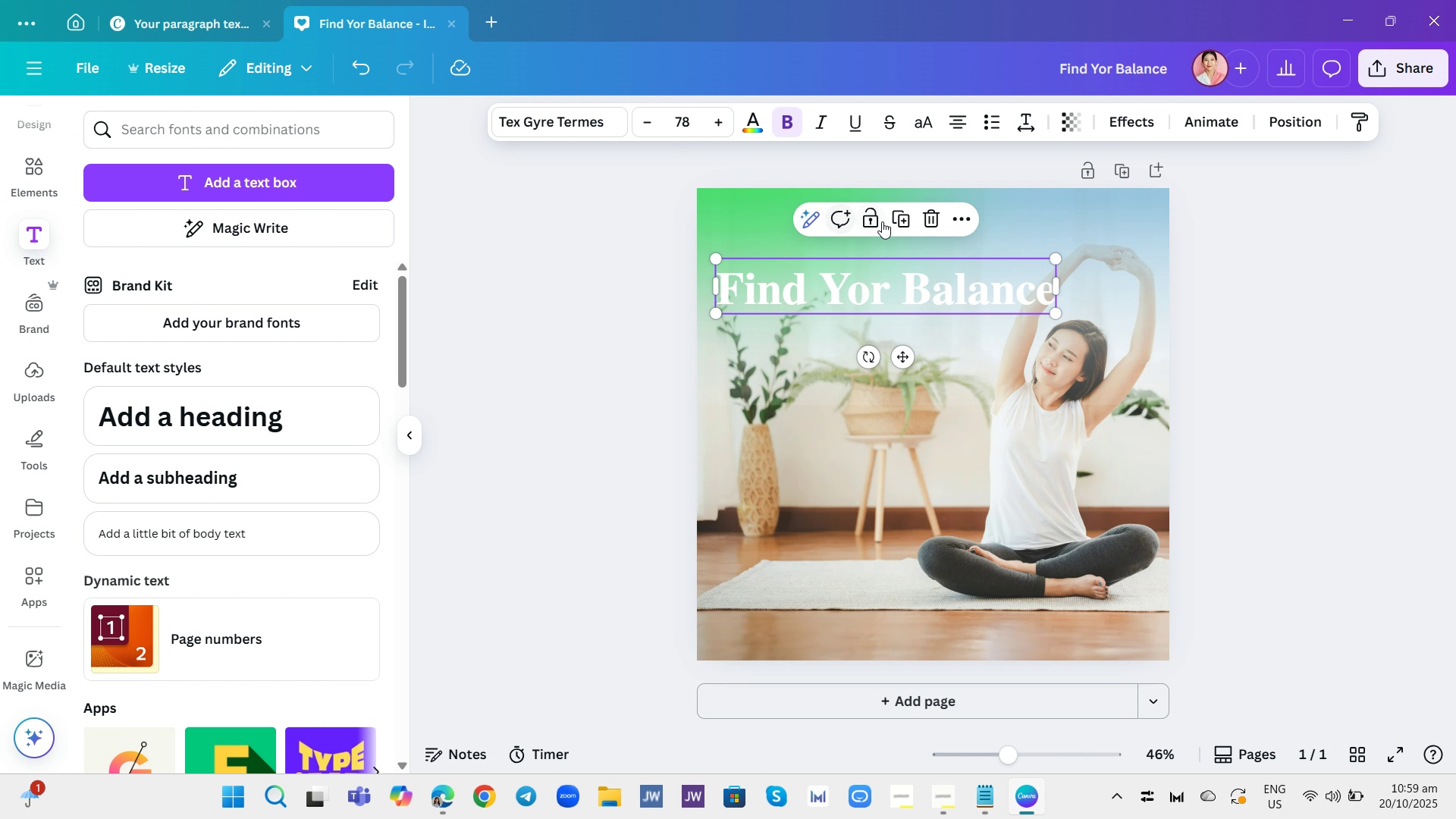 
left_click([903, 215])
 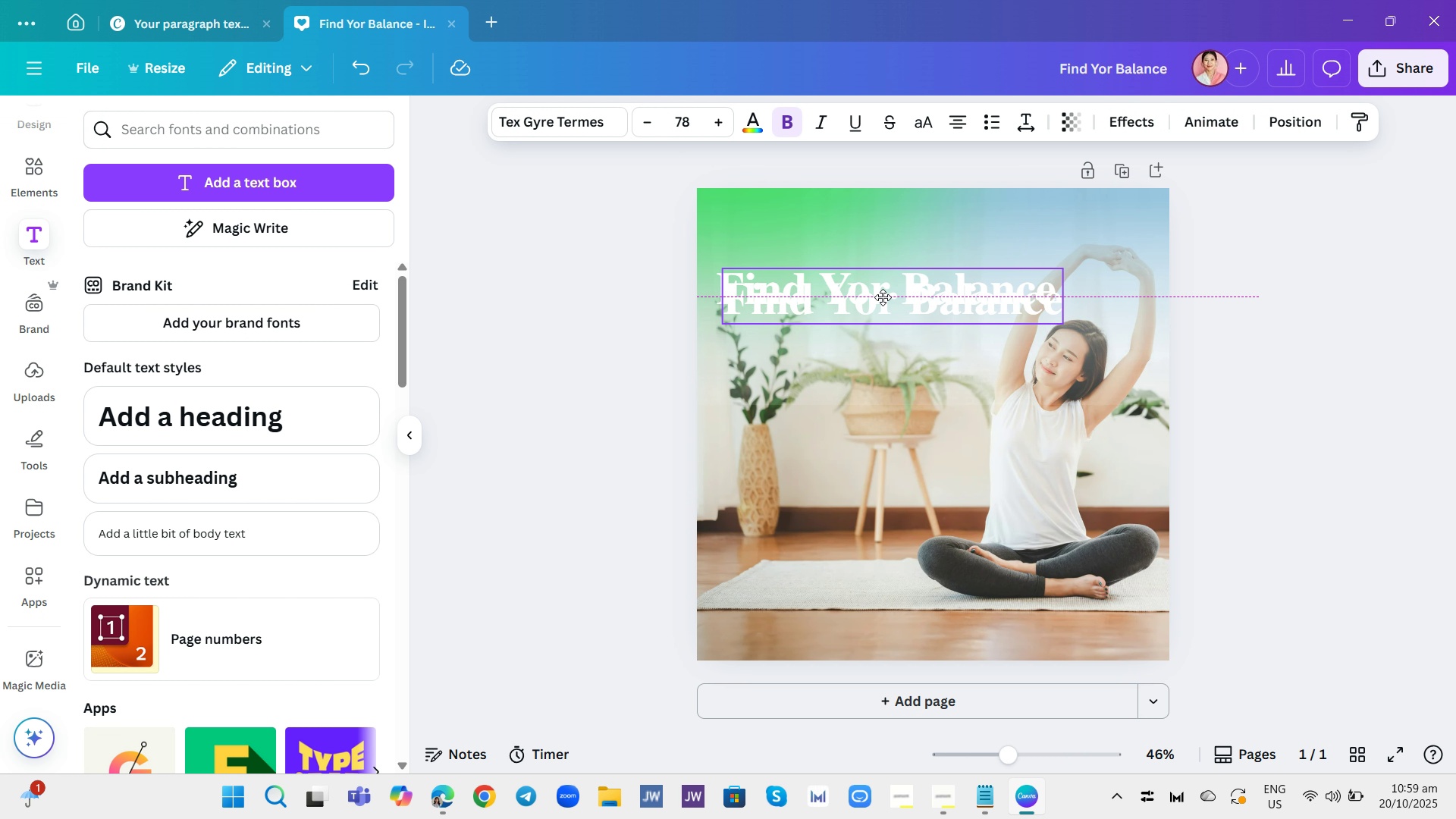 
left_click_drag(start_coordinate=[881, 278], to_coordinate=[877, 338])
 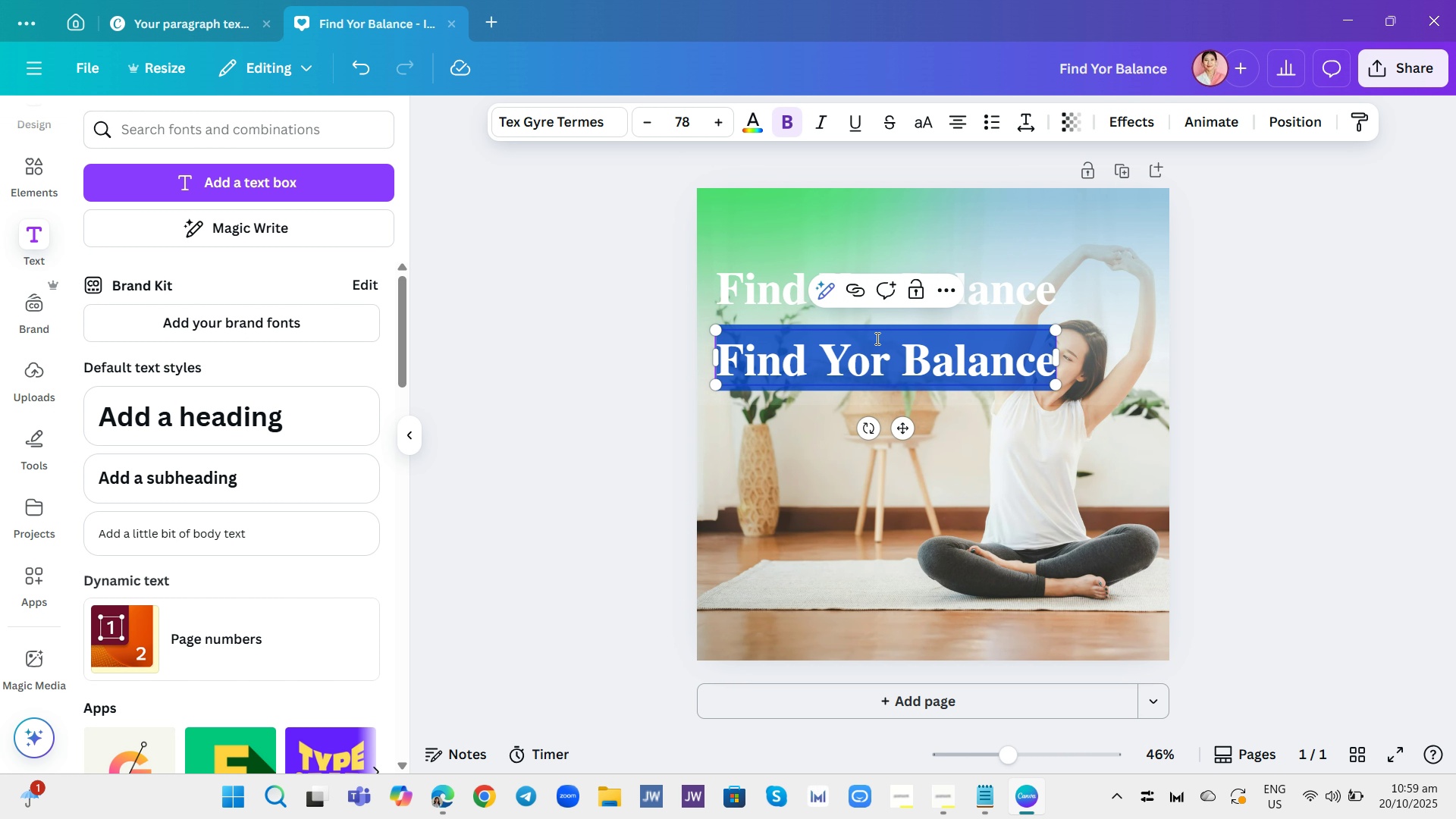 
left_click([876, 338])
 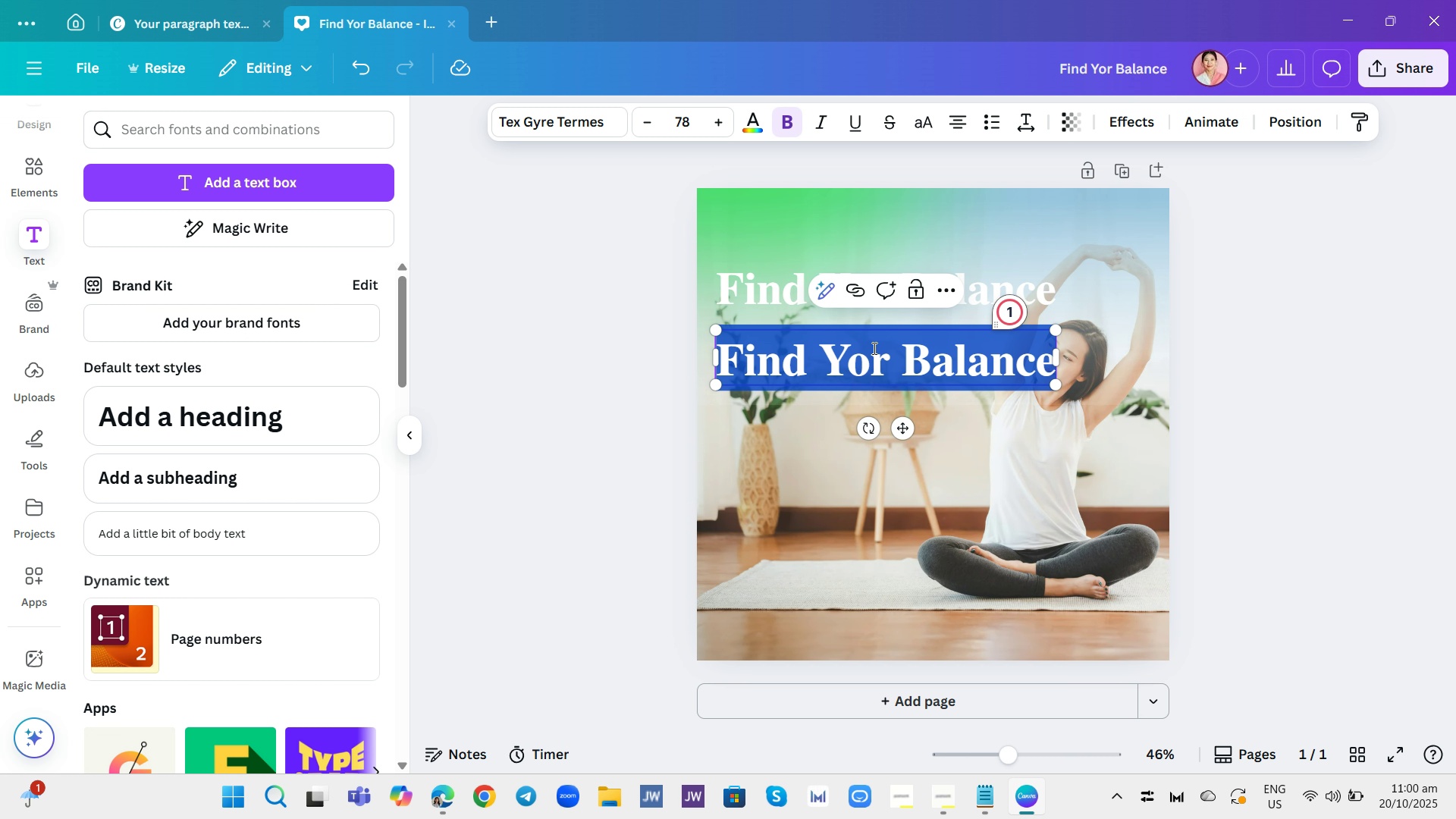 
wait(11.5)
 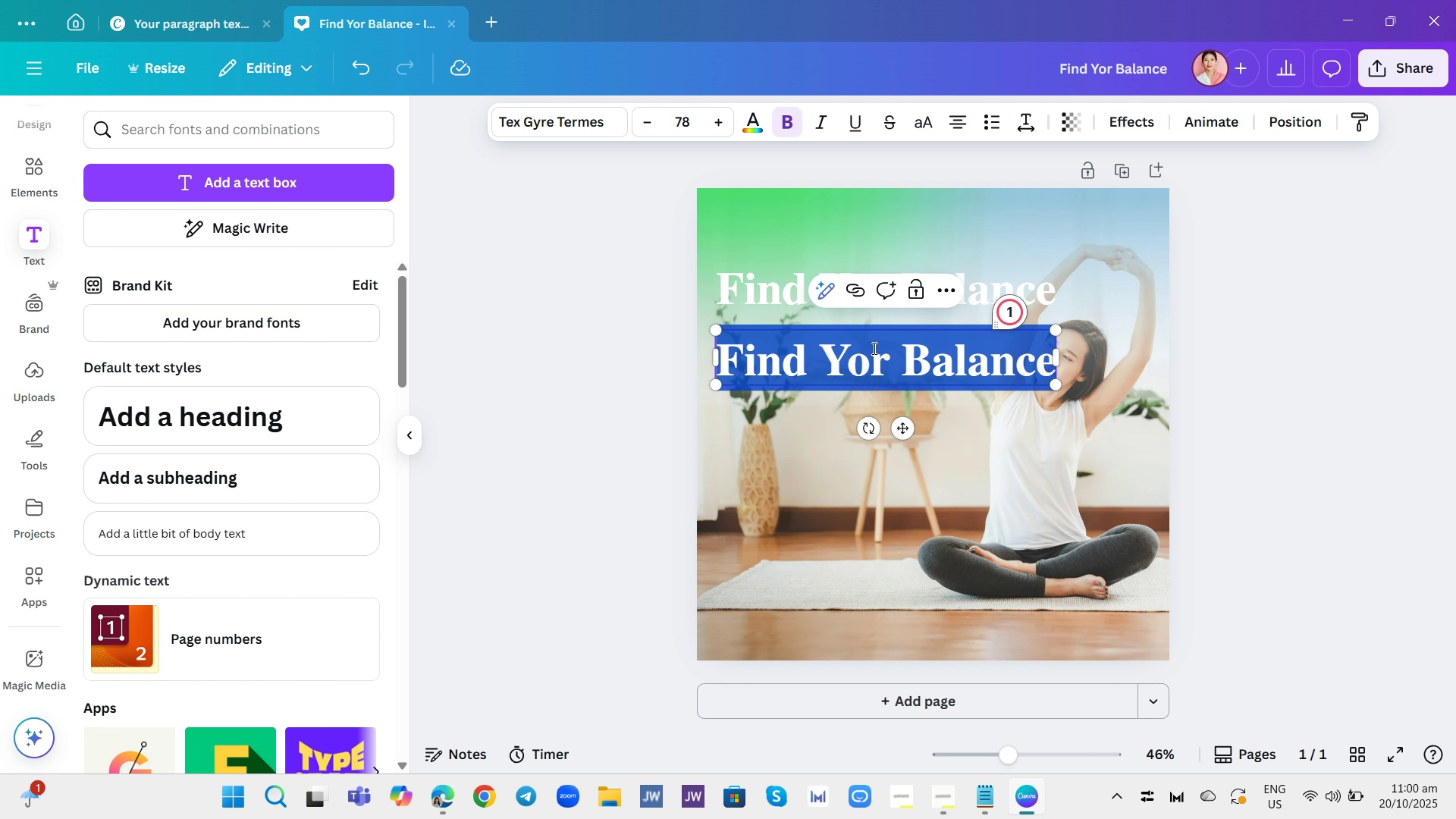 
type(Introducing Online Classes for Minf)
key(Backspace)
type(d 7 )
key(Backspace)
key(Backspace)
type(& Muscles)
key(Backspace)
 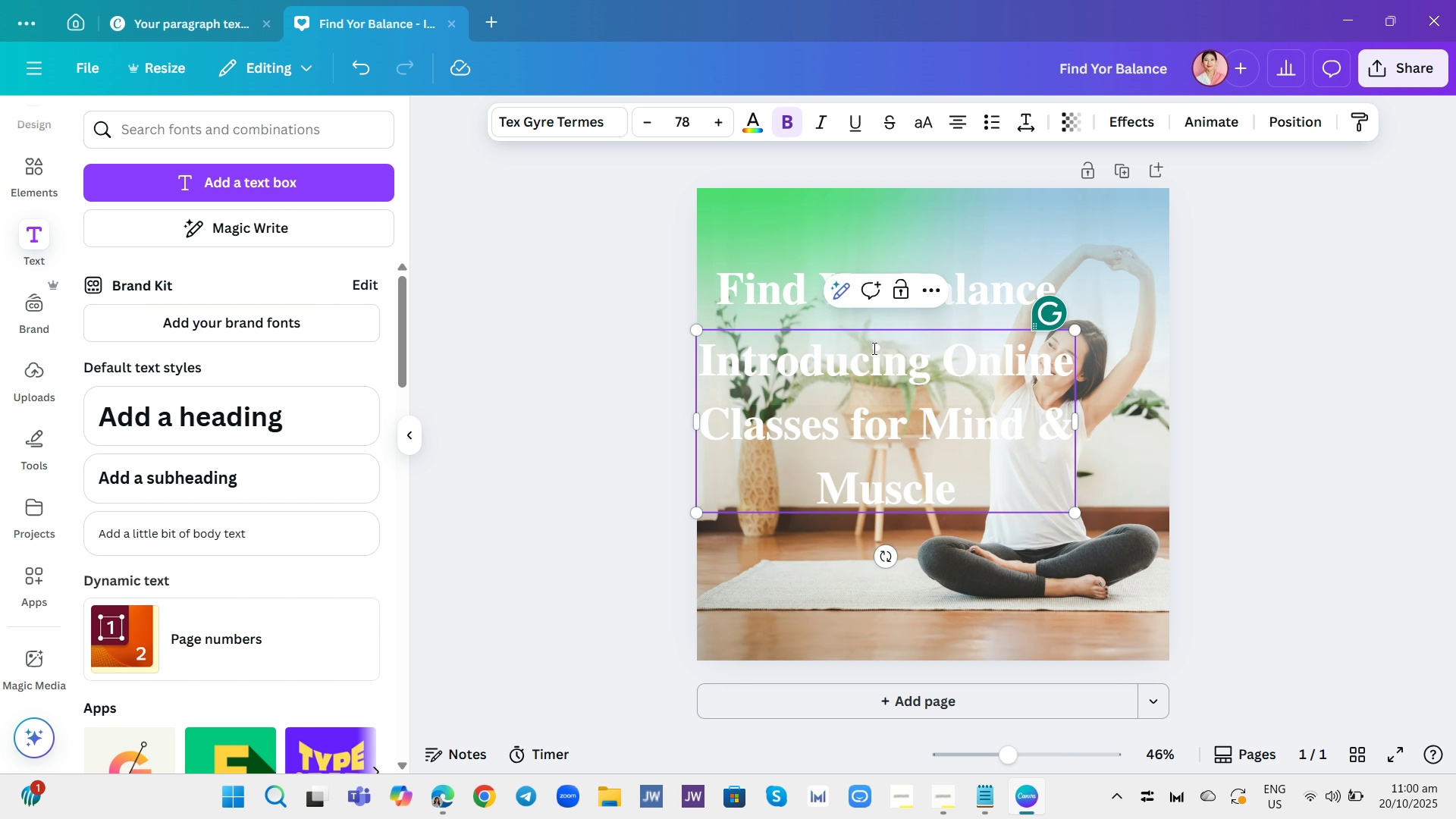 
wait(5.32)
 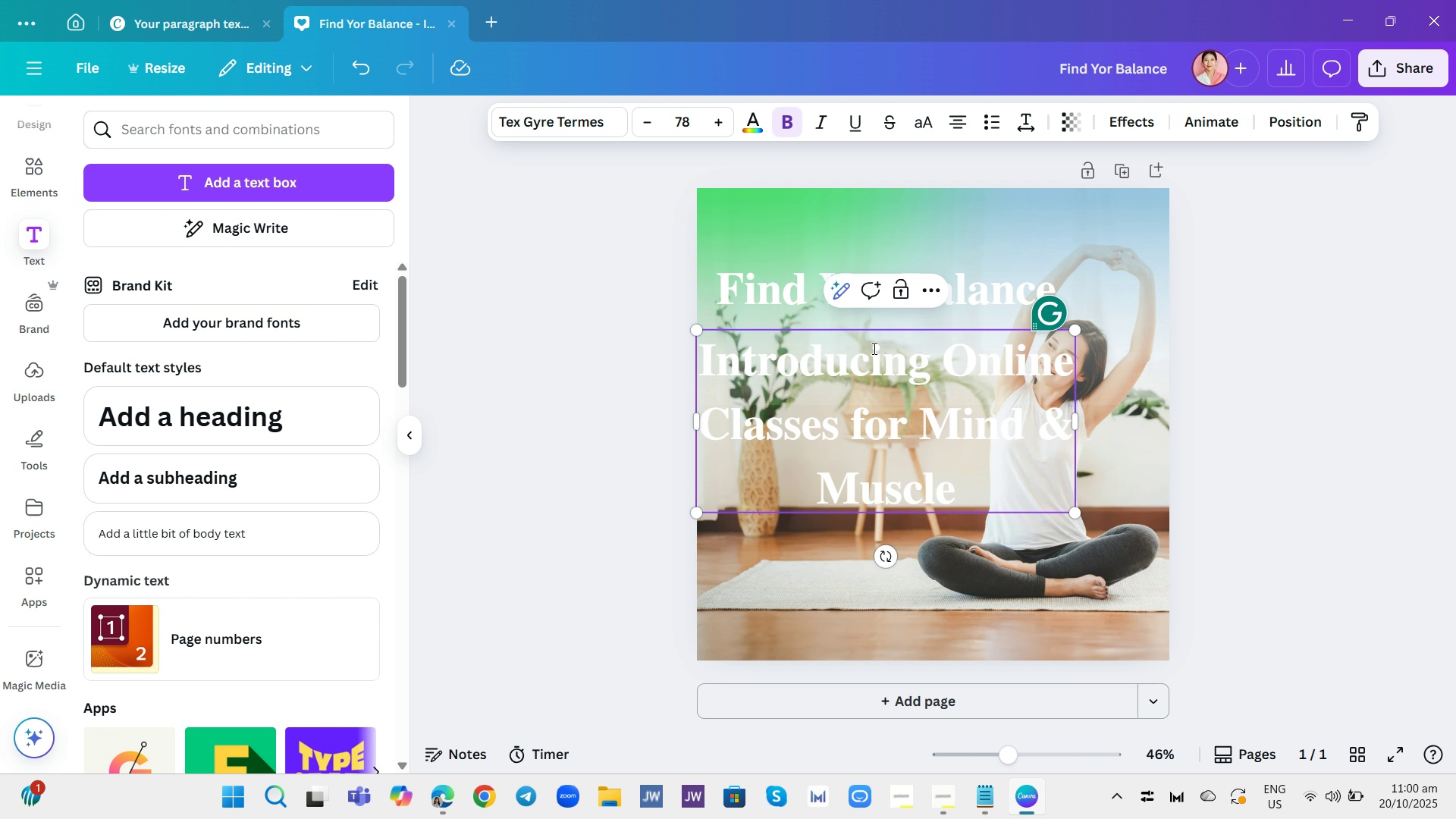 
left_click([794, 112])
 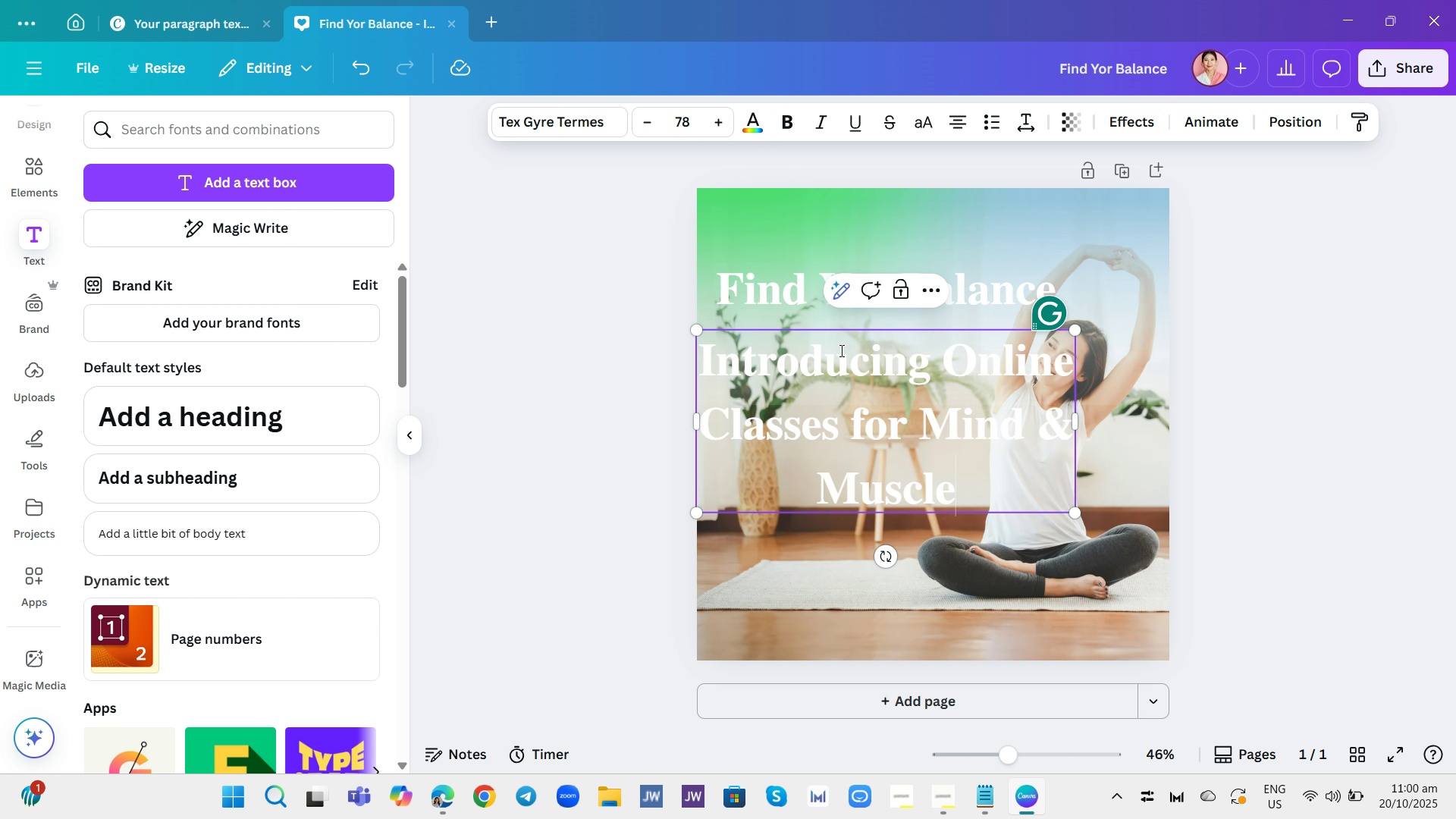 
left_click([854, 391])
 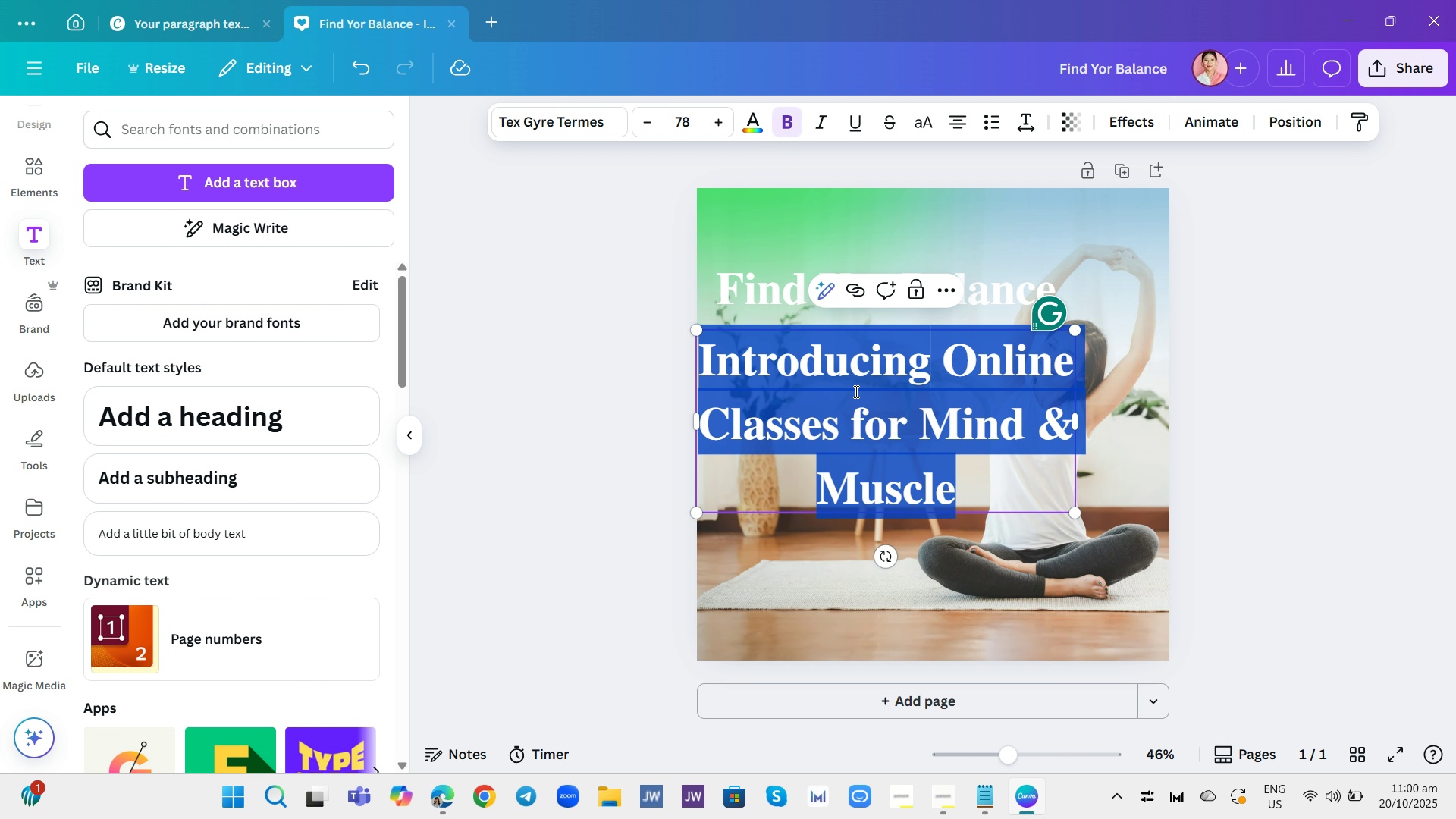 
triple_click([855, 391])
 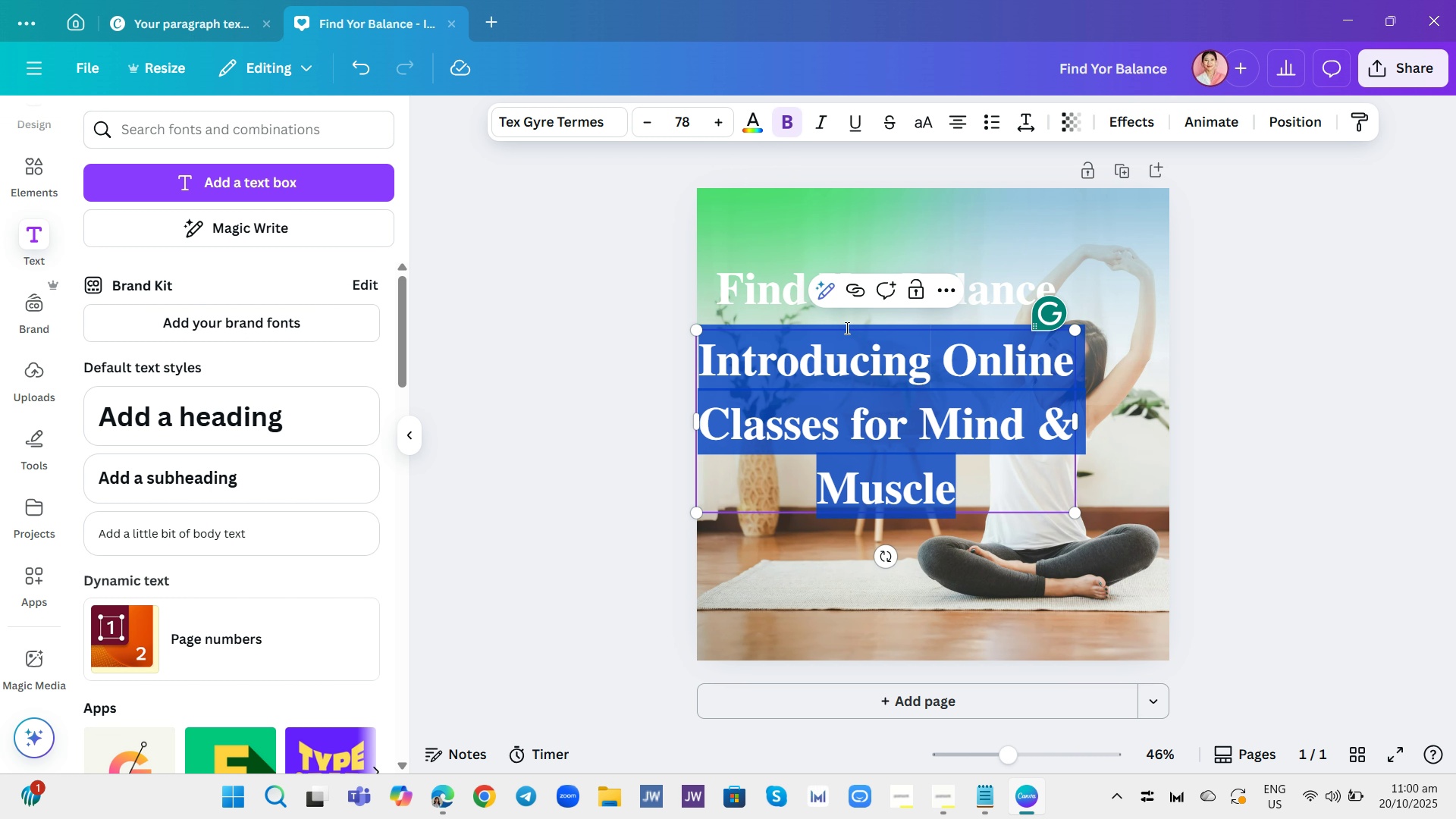 
triple_click([855, 391])
 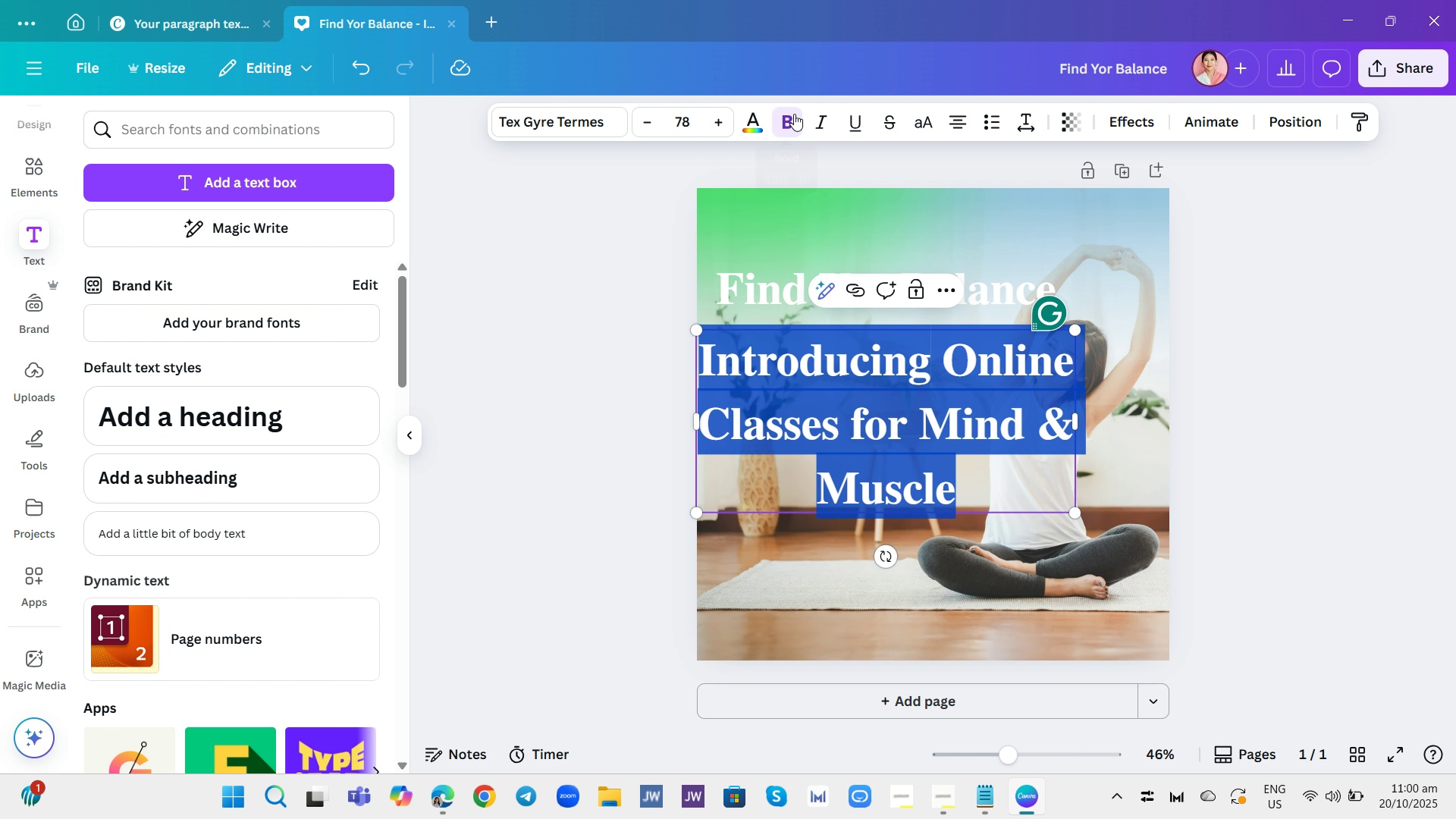 
left_click([794, 114])
 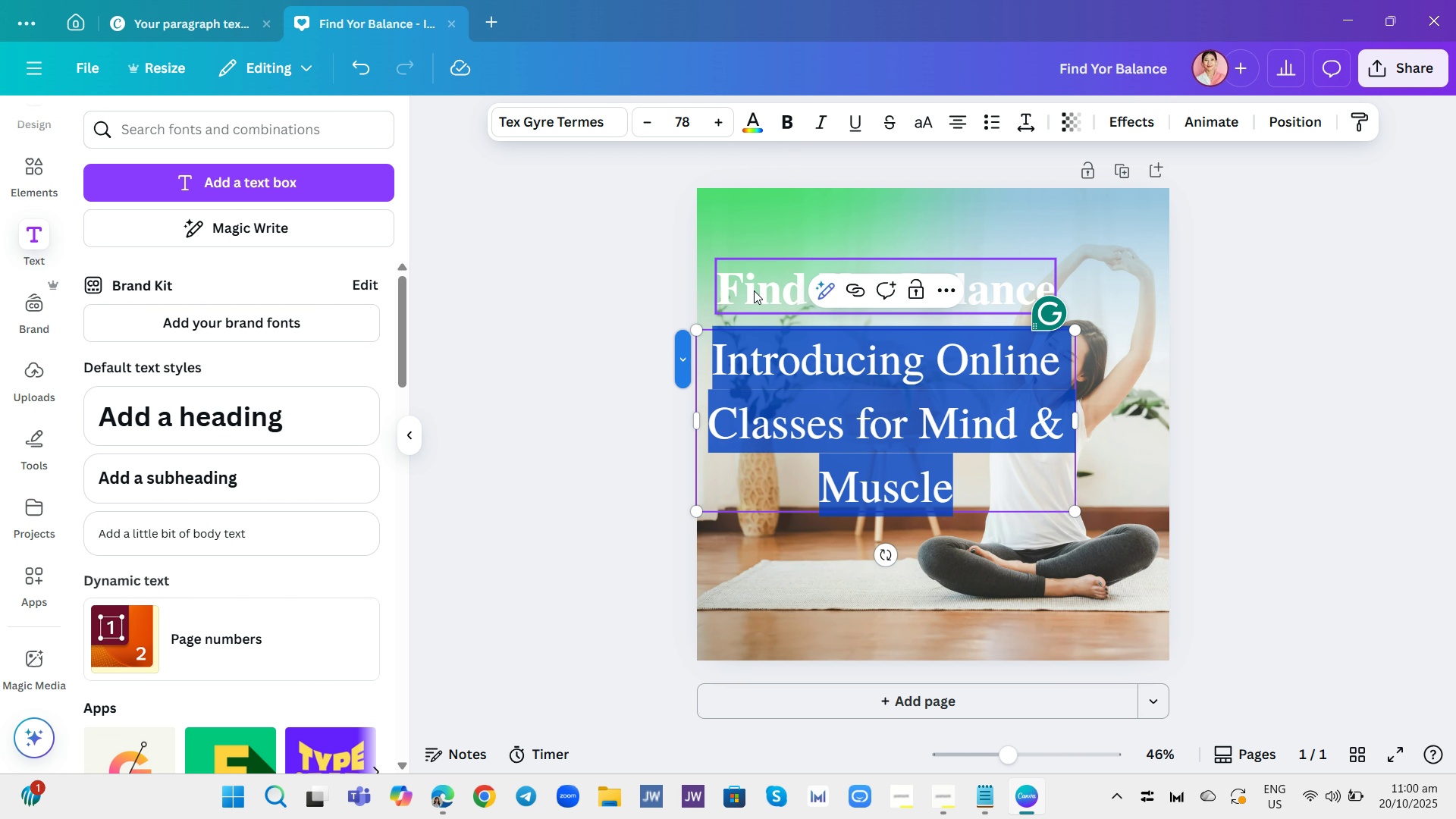 
left_click([755, 290])
 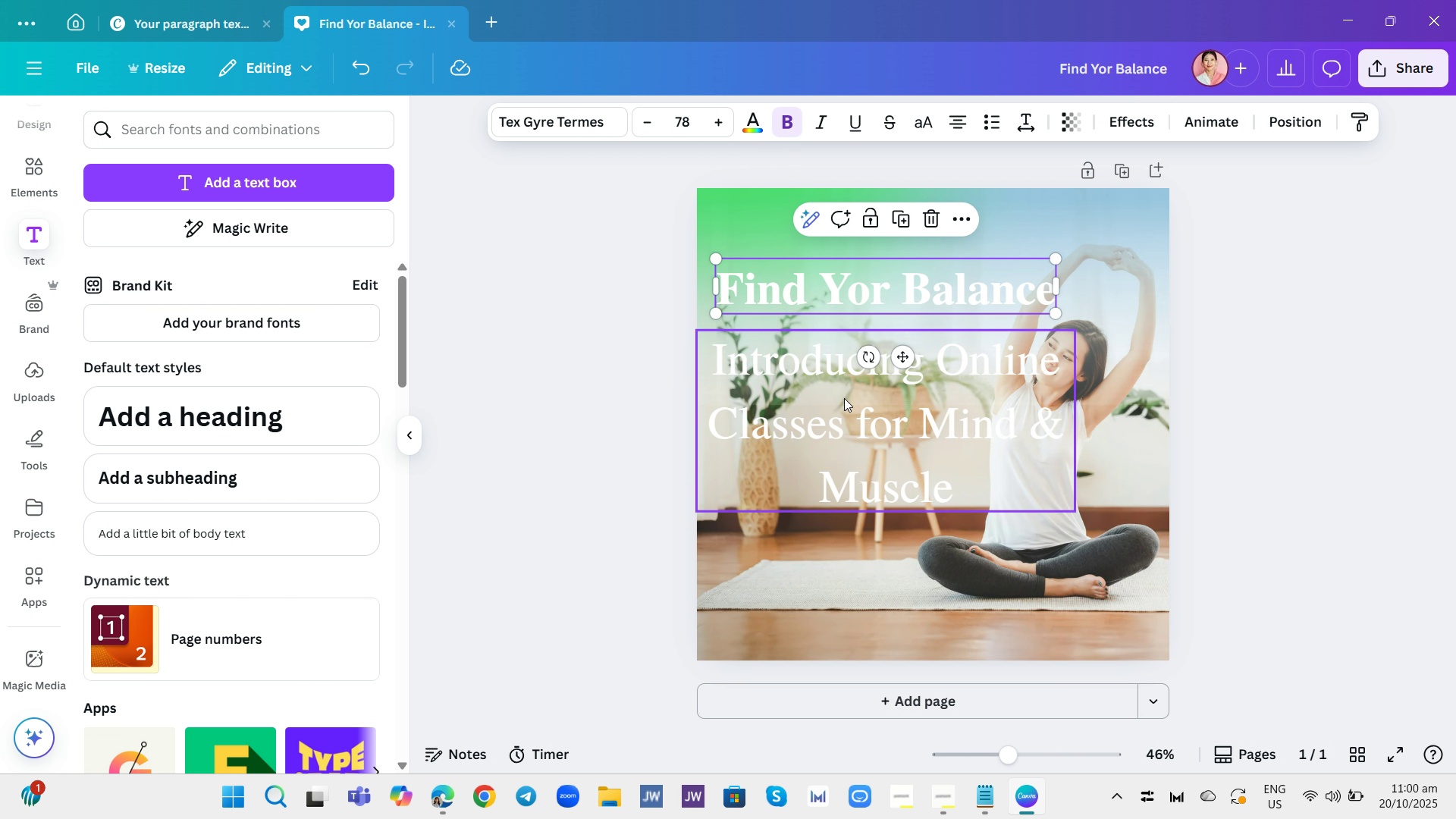 
left_click([844, 398])
 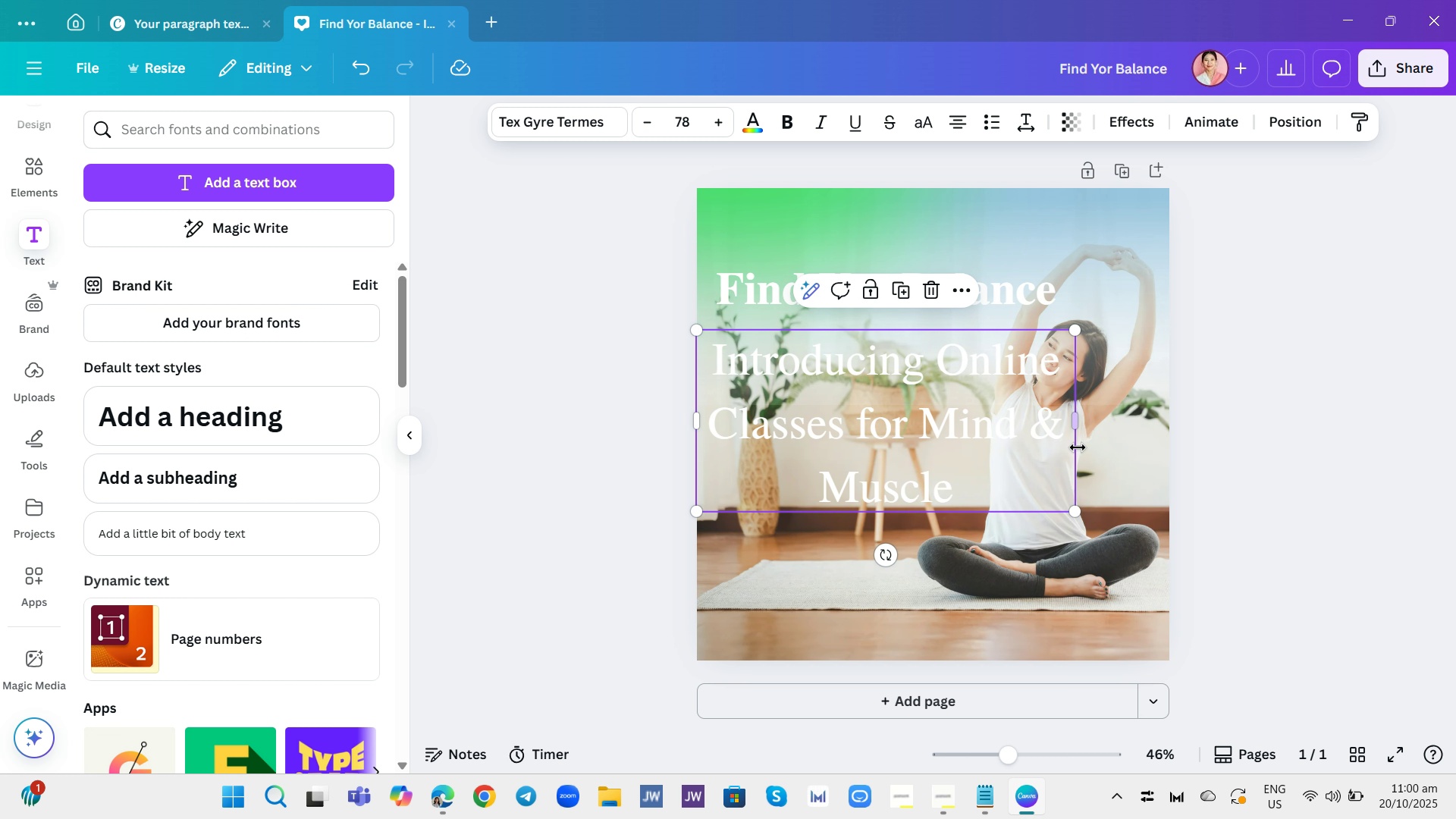 
left_click_drag(start_coordinate=[1075, 510], to_coordinate=[954, 371])
 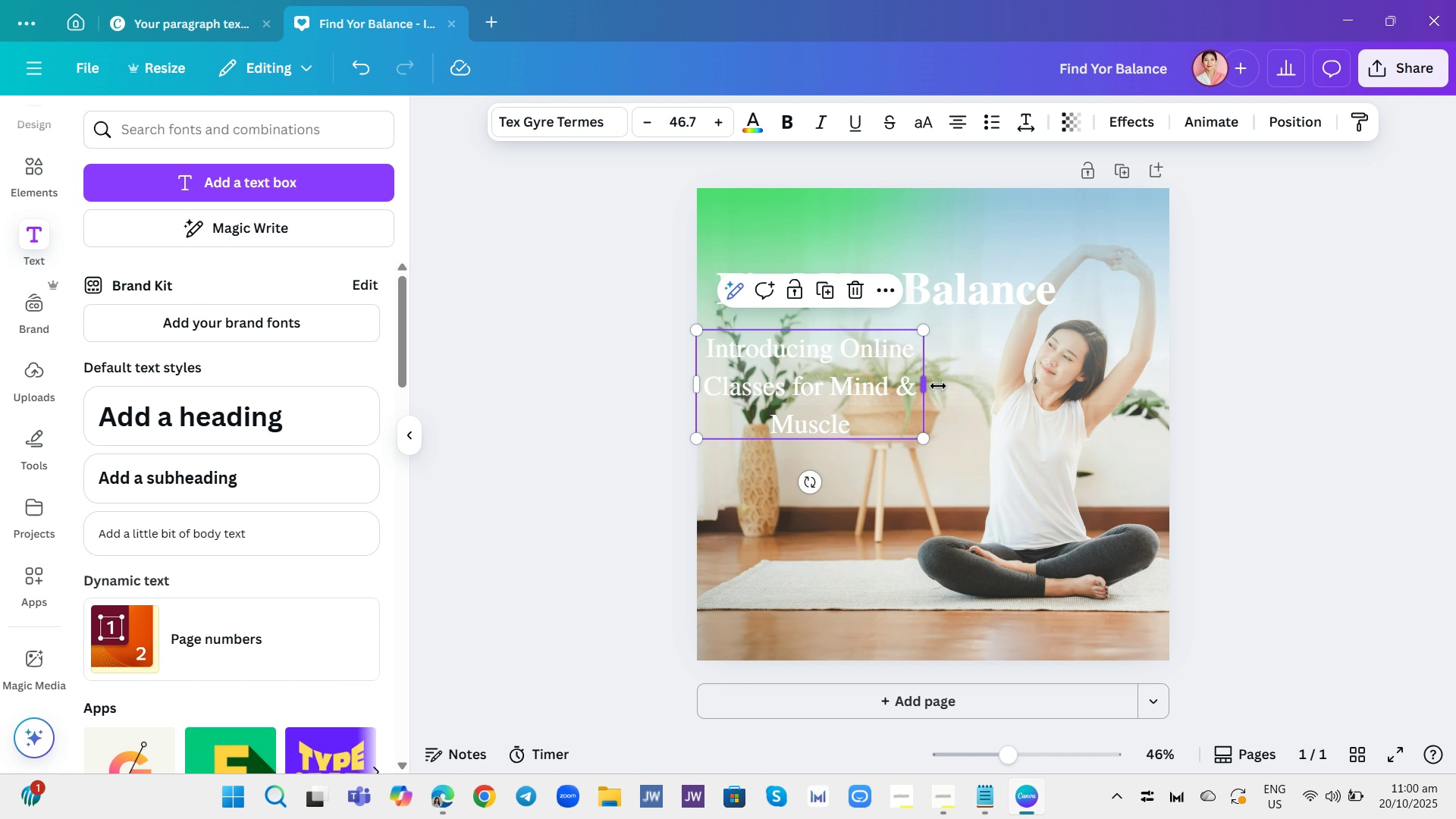 
left_click_drag(start_coordinate=[927, 381], to_coordinate=[1219, 400])
 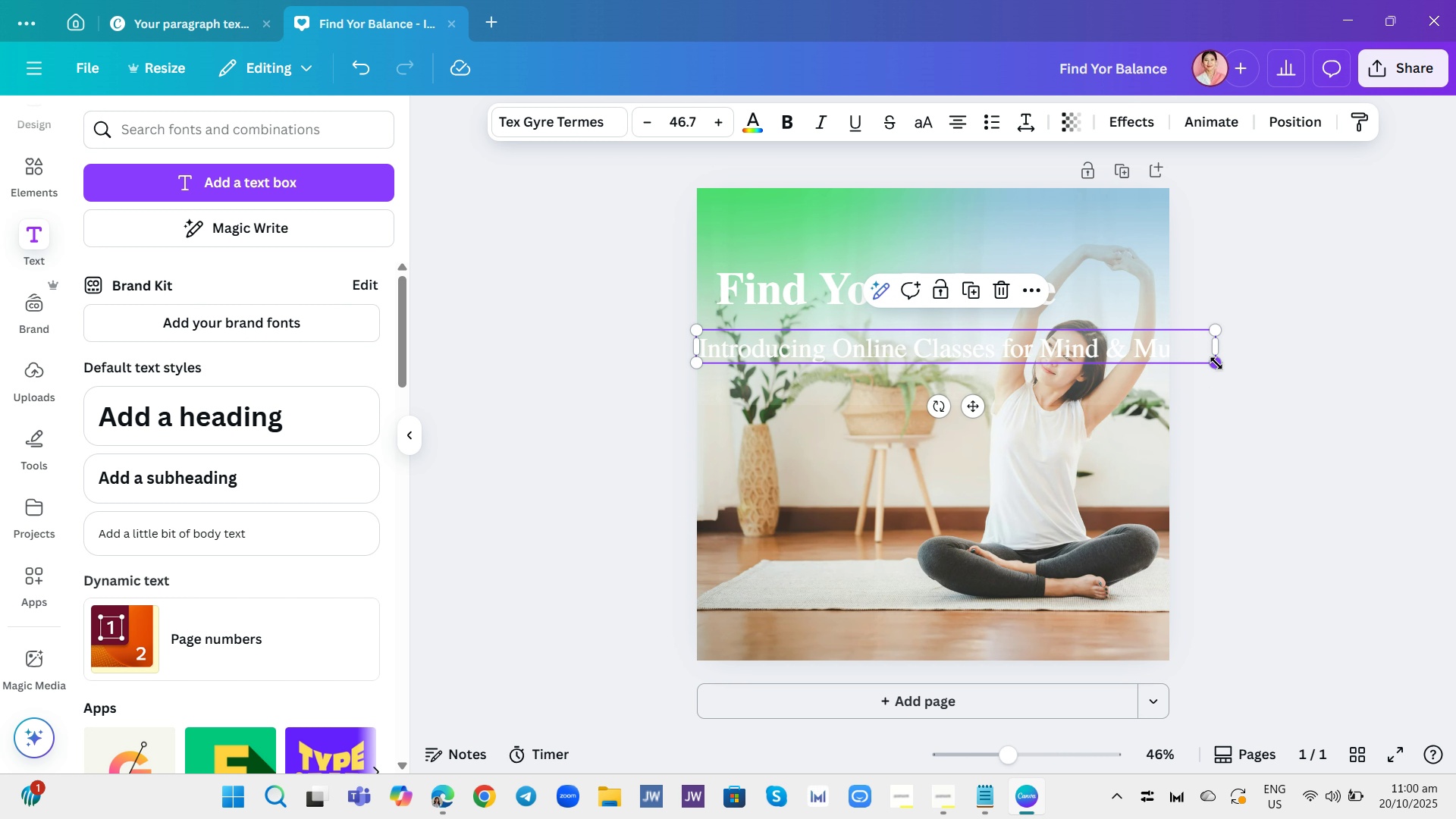 
left_click_drag(start_coordinate=[1216, 363], to_coordinate=[1081, 357])
 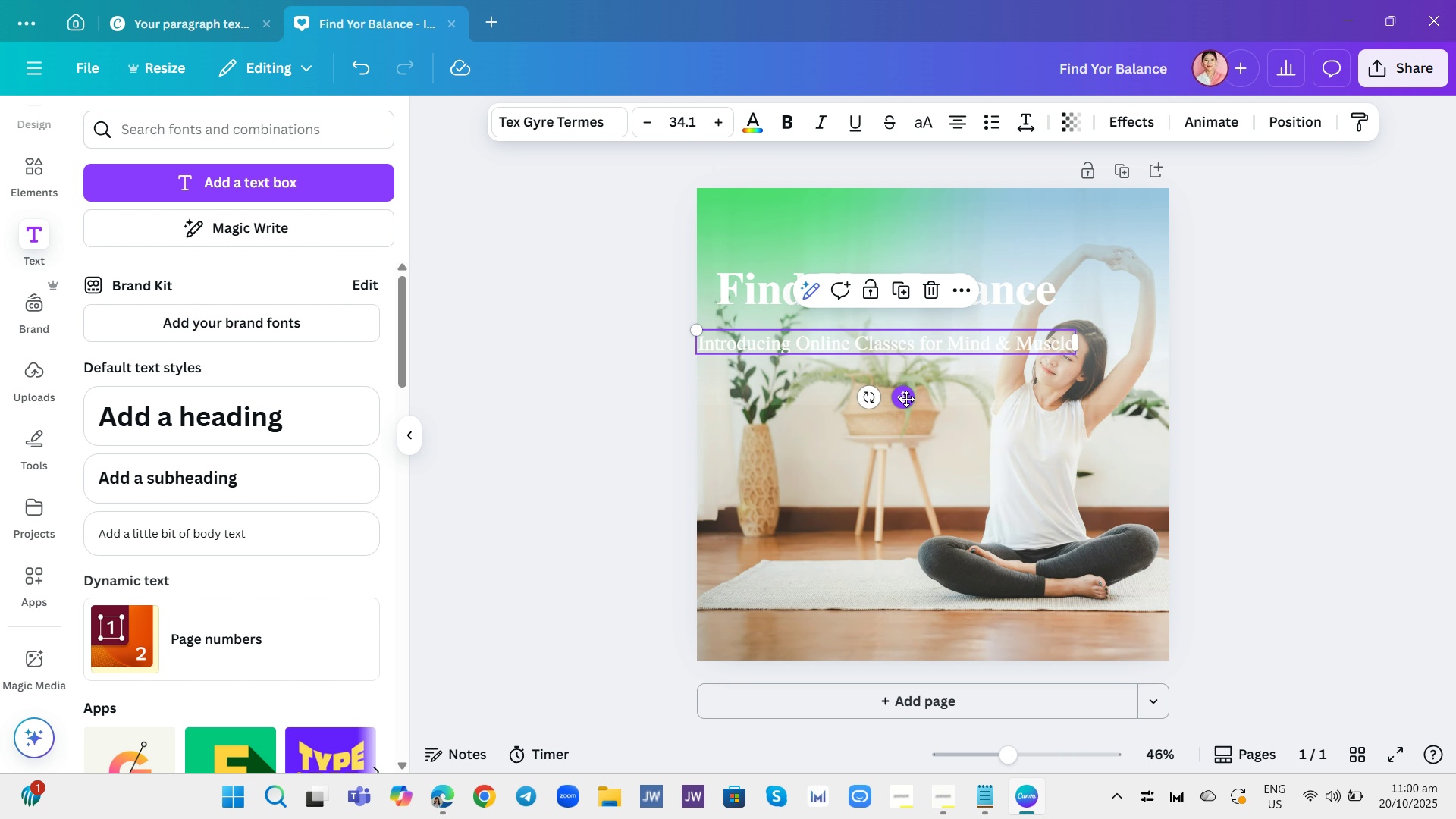 
left_click_drag(start_coordinate=[906, 399], to_coordinate=[926, 376])
 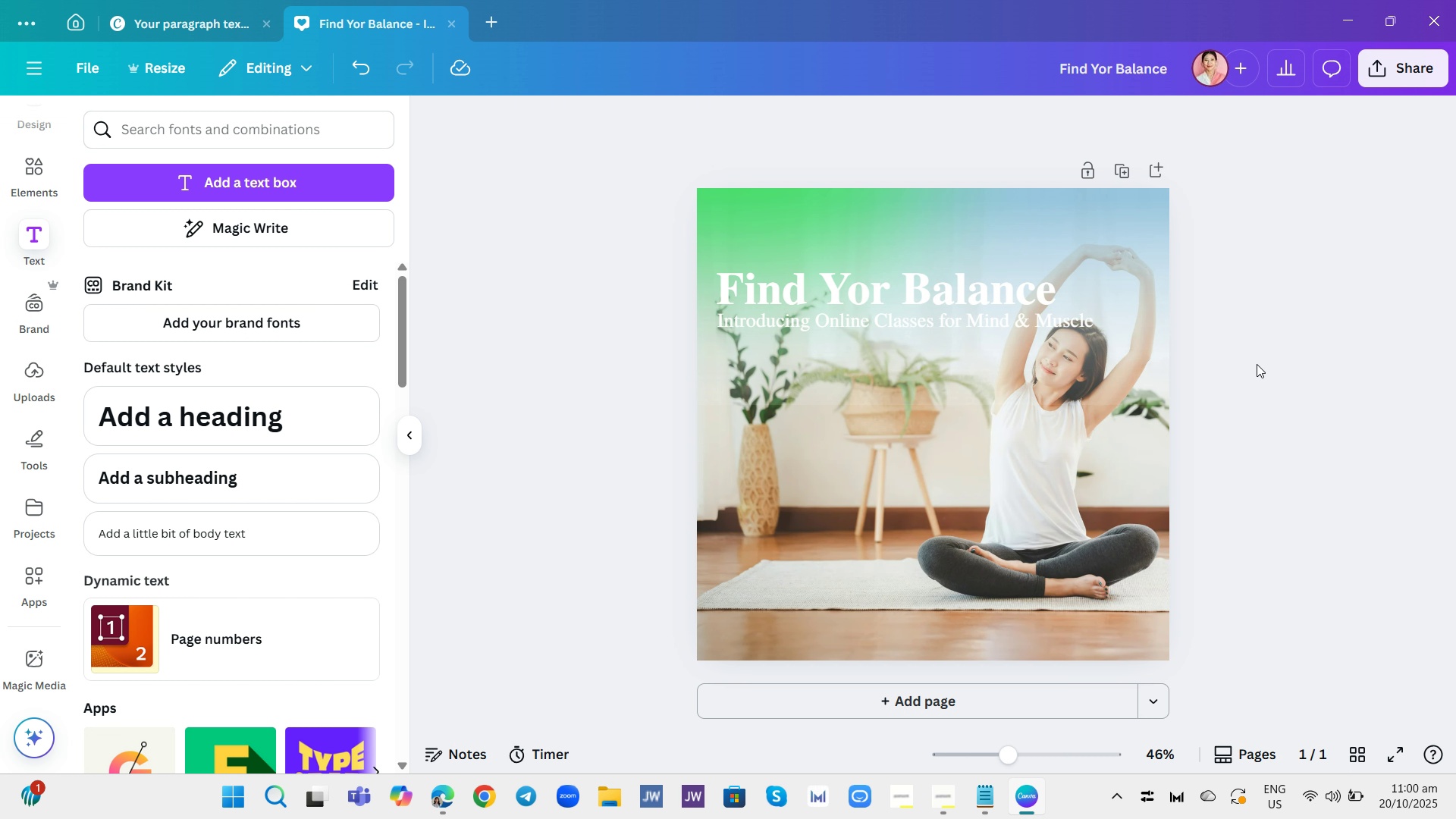 
left_click([1141, 249])
 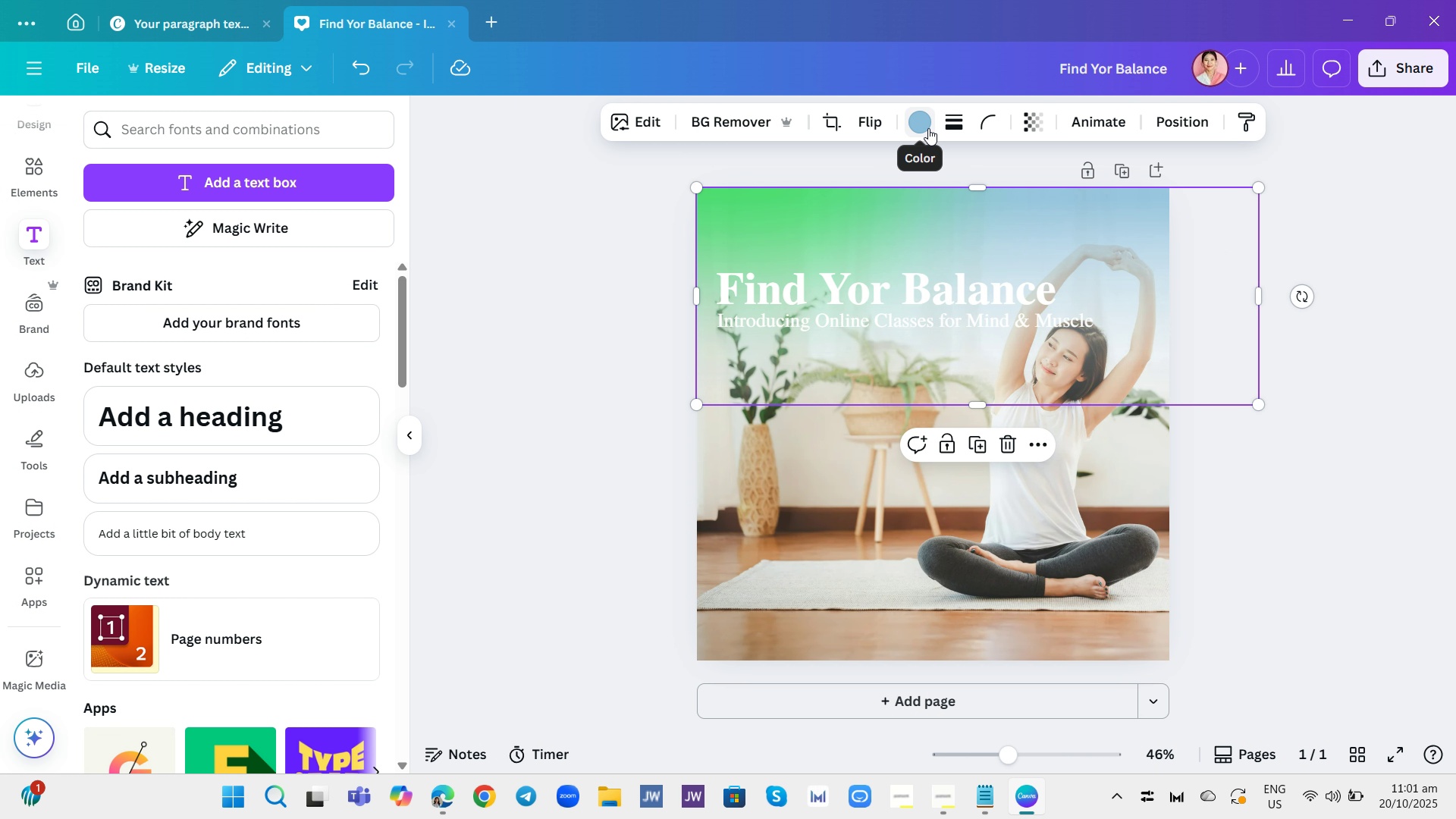 
left_click([928, 128])
 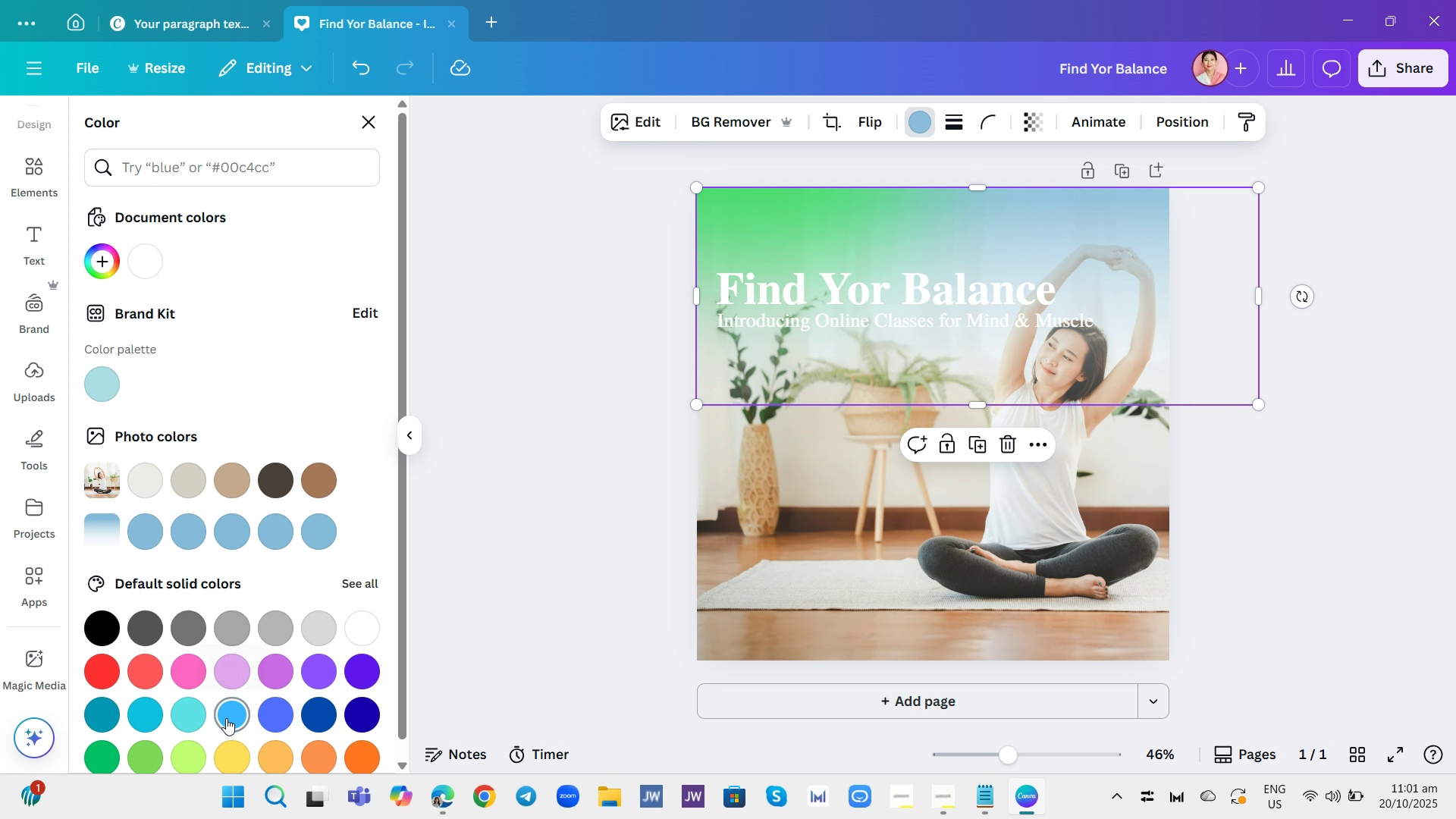 
left_click([226, 718])
 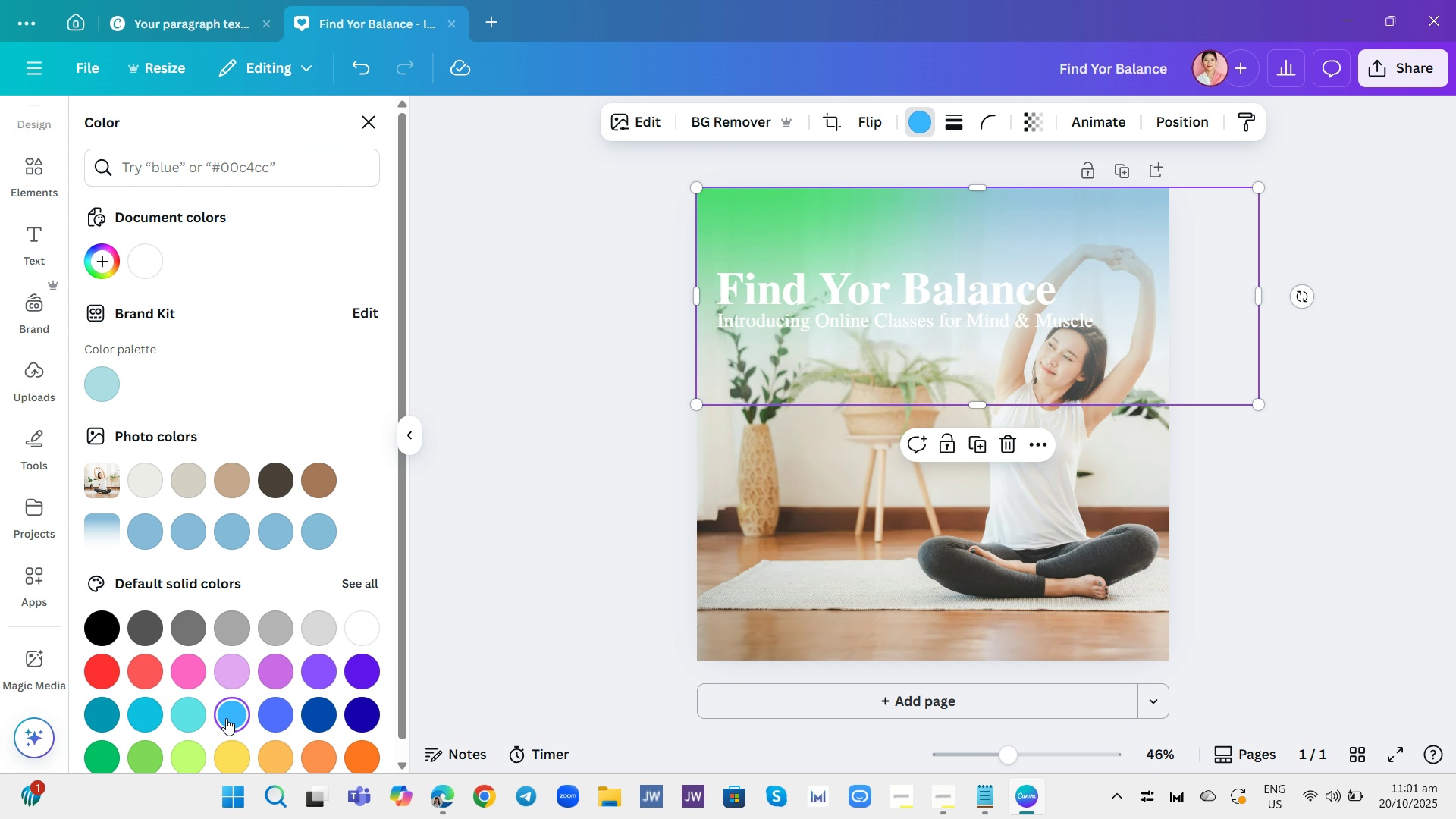 
left_click([226, 718])
 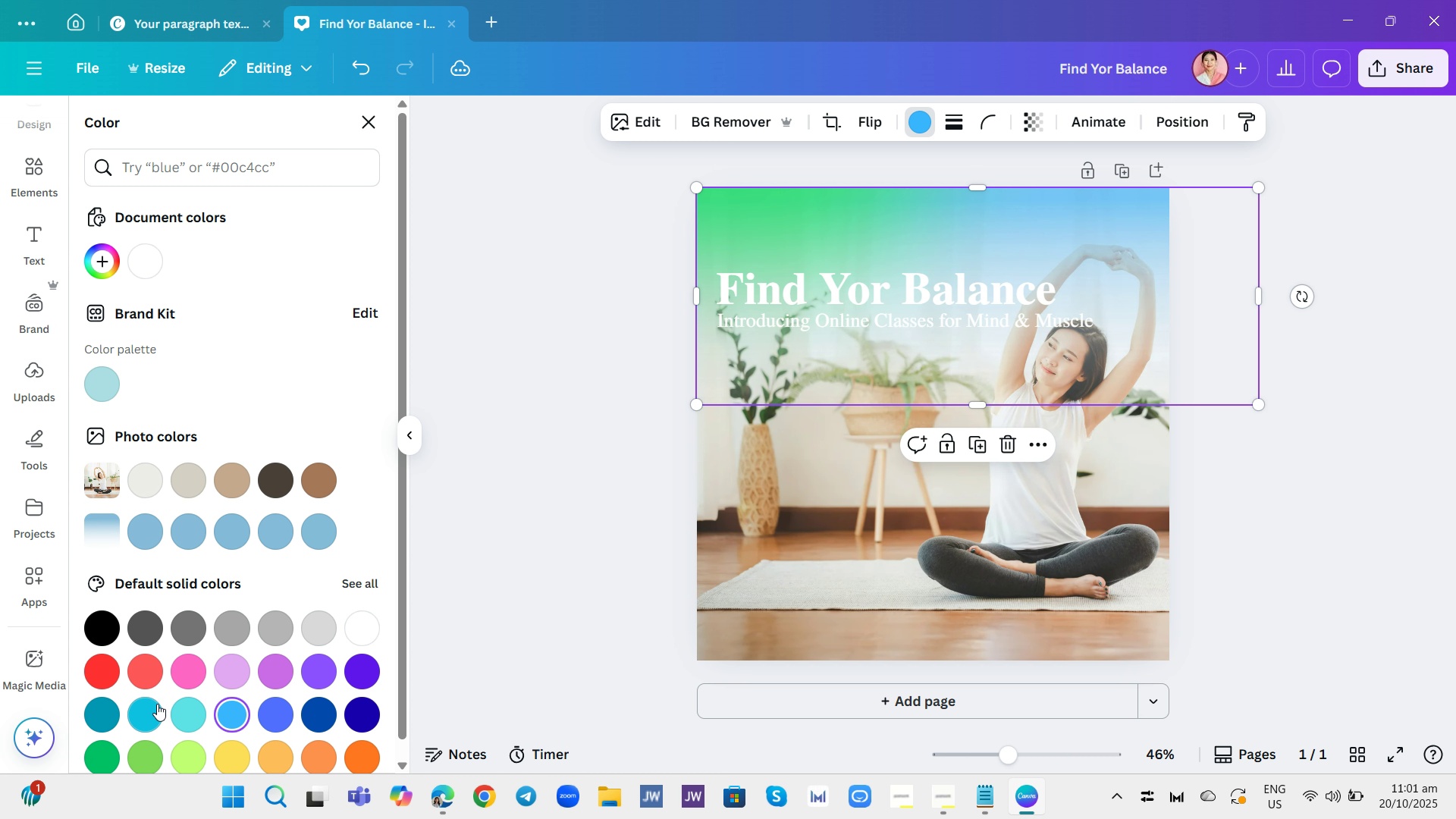 
left_click([102, 716])
 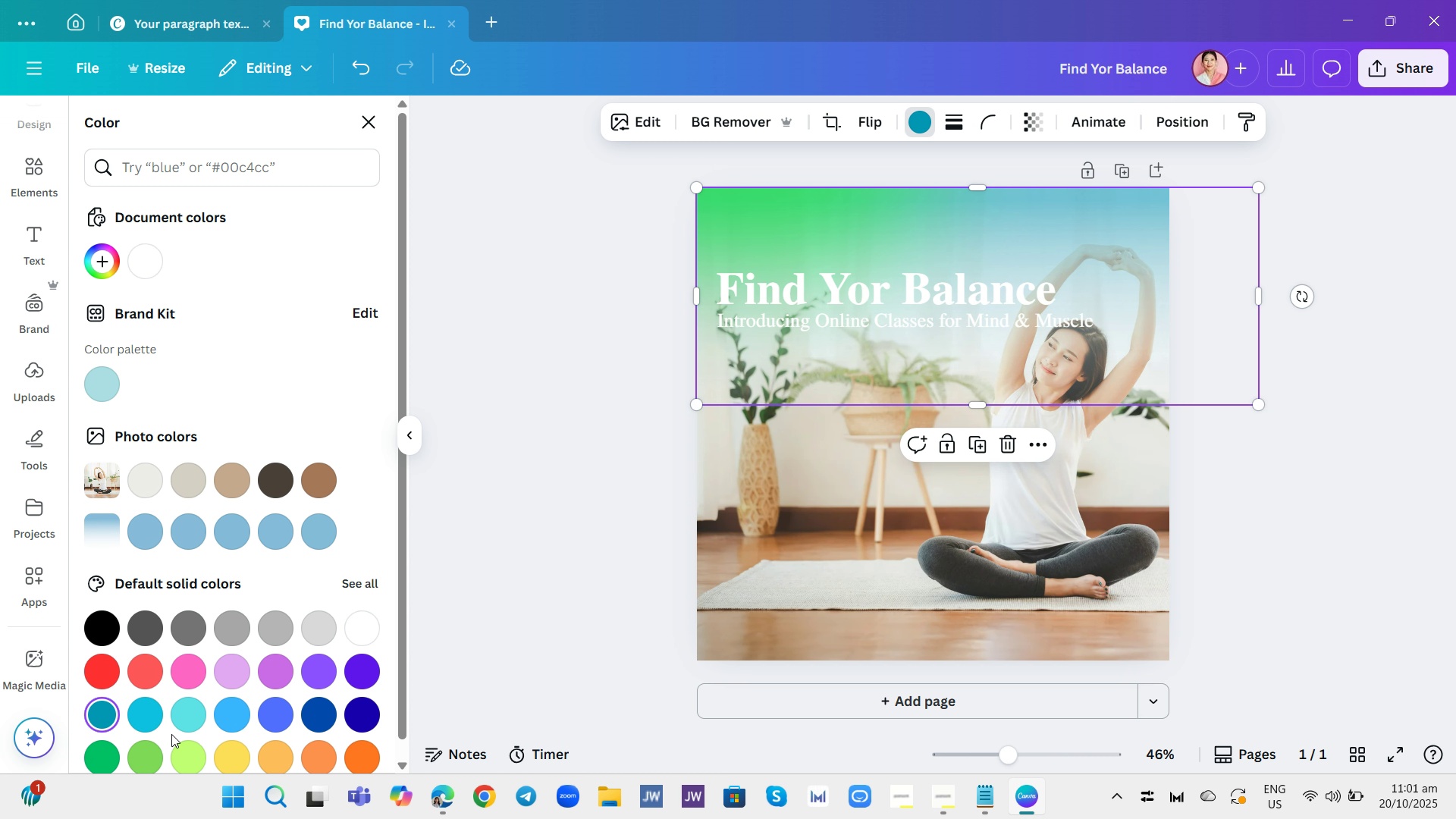 
left_click([272, 721])
 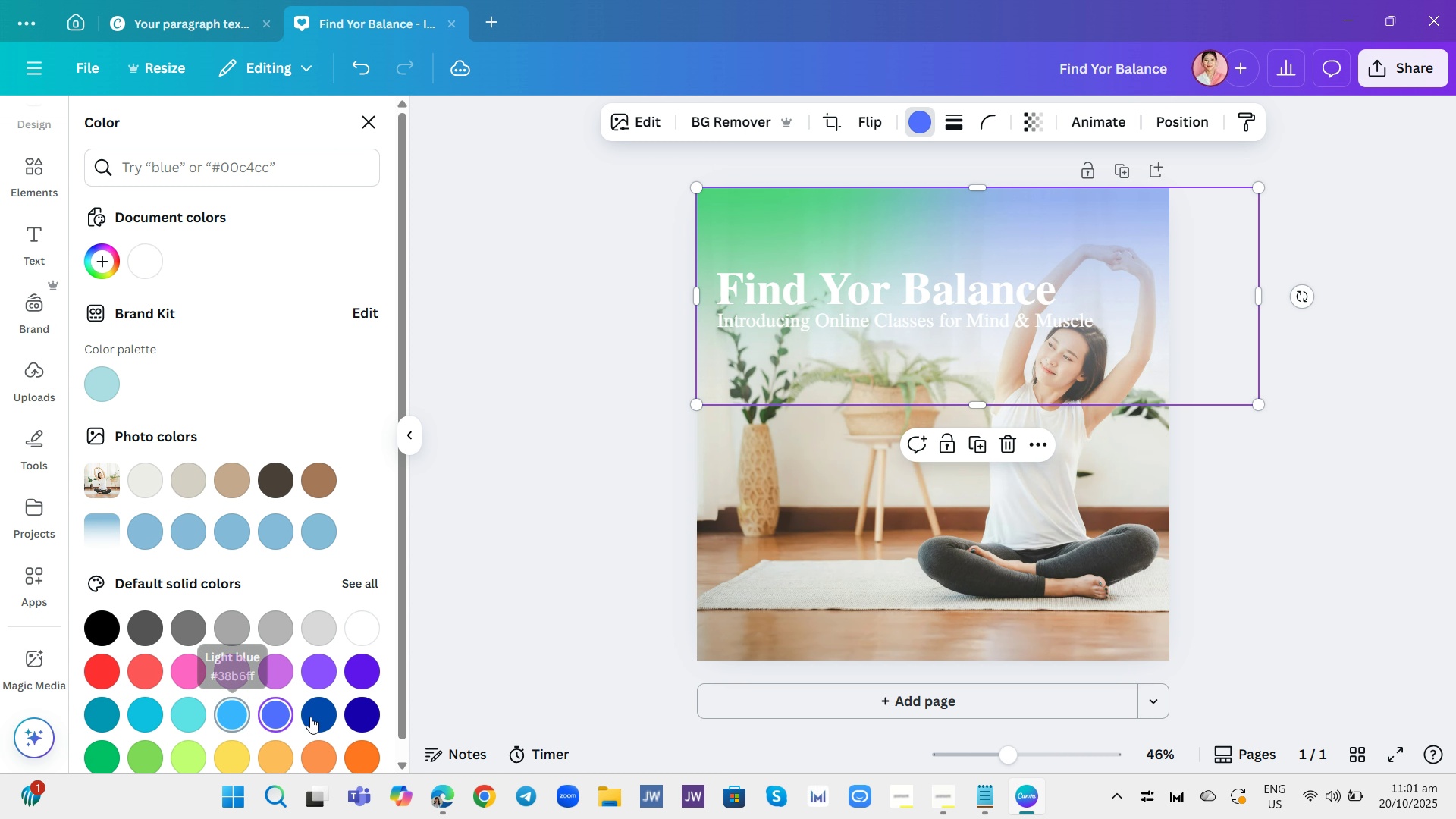 
left_click([318, 717])
 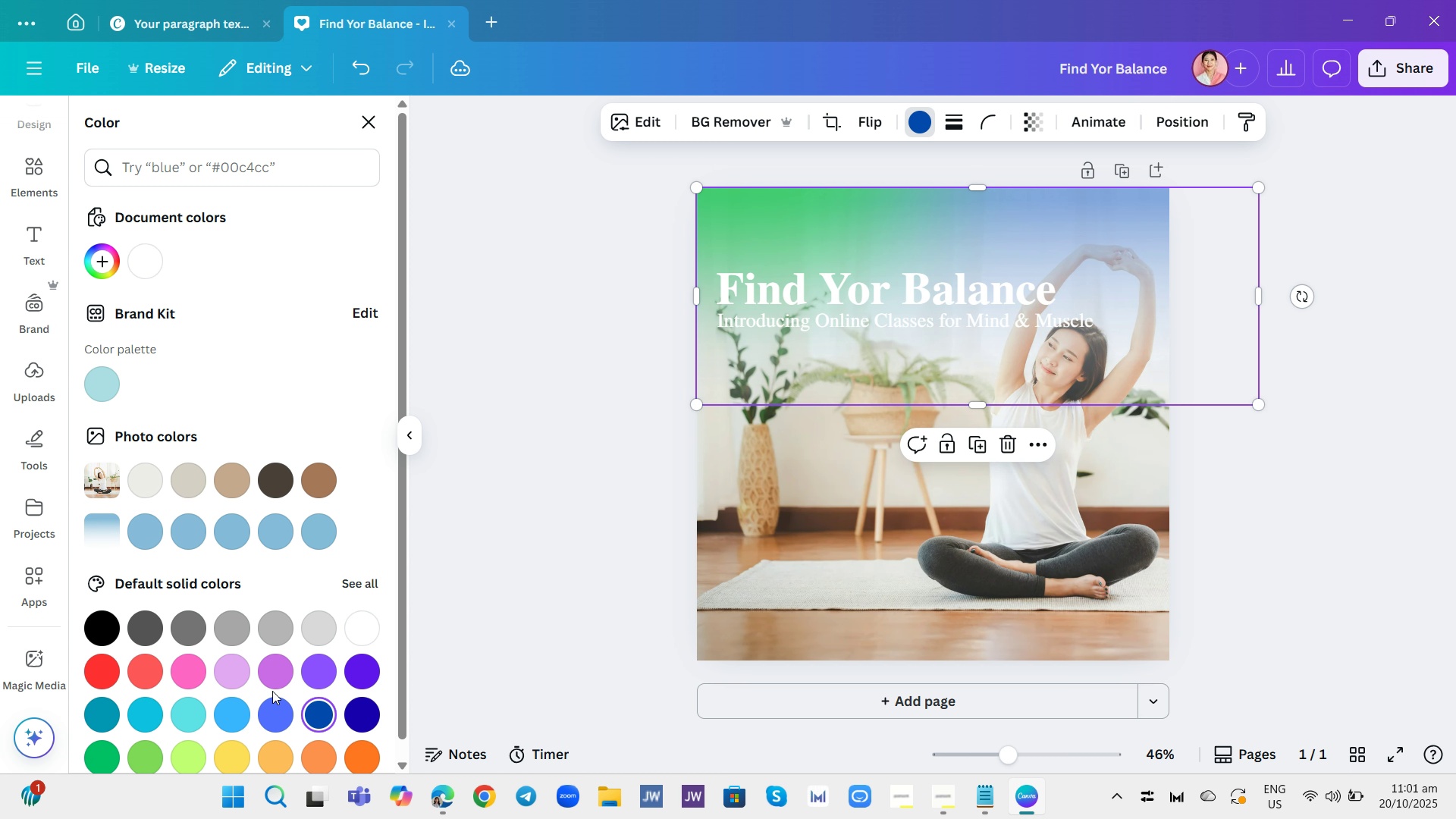 
wait(8.92)
 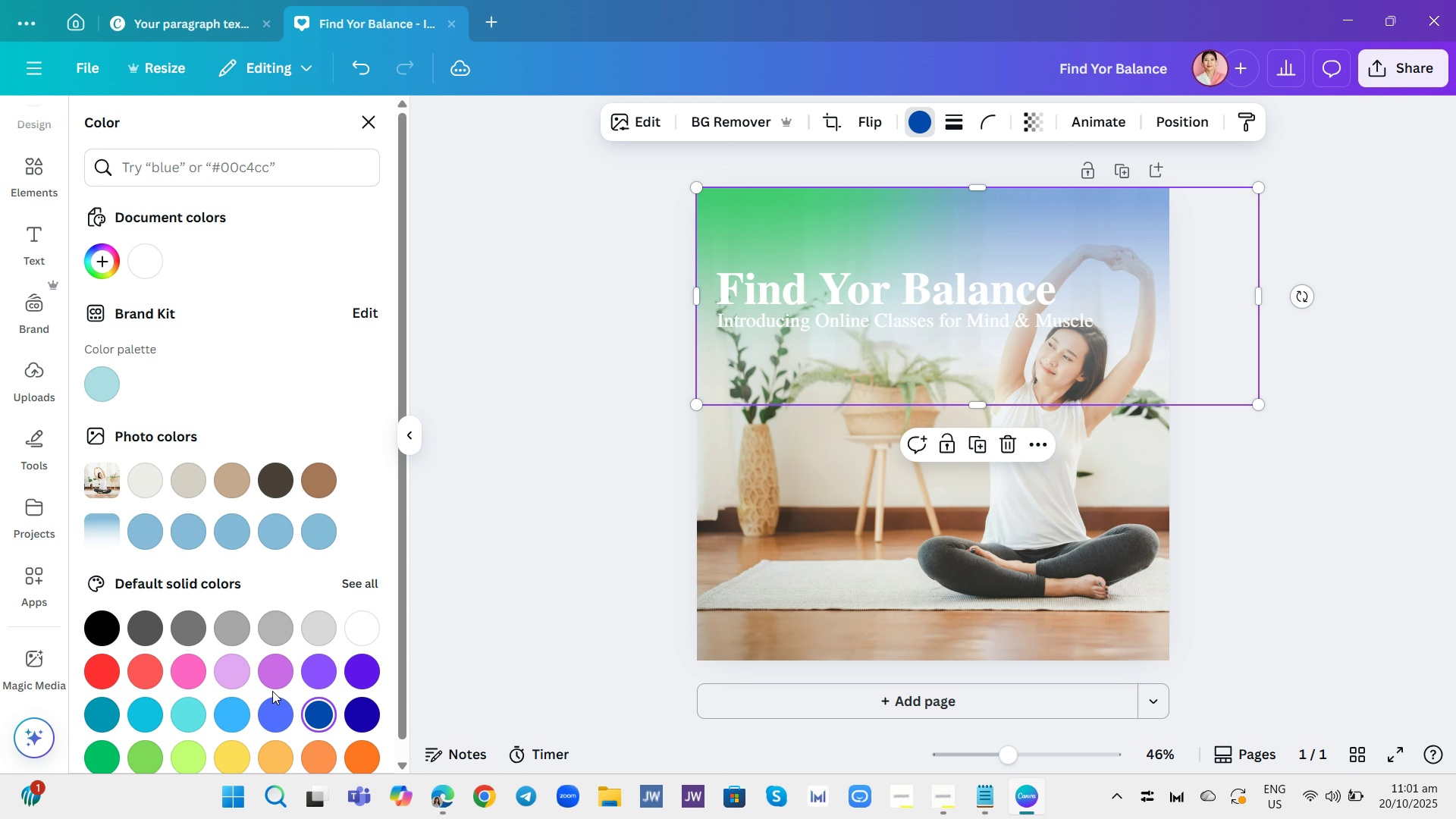 
left_click([362, 710])
 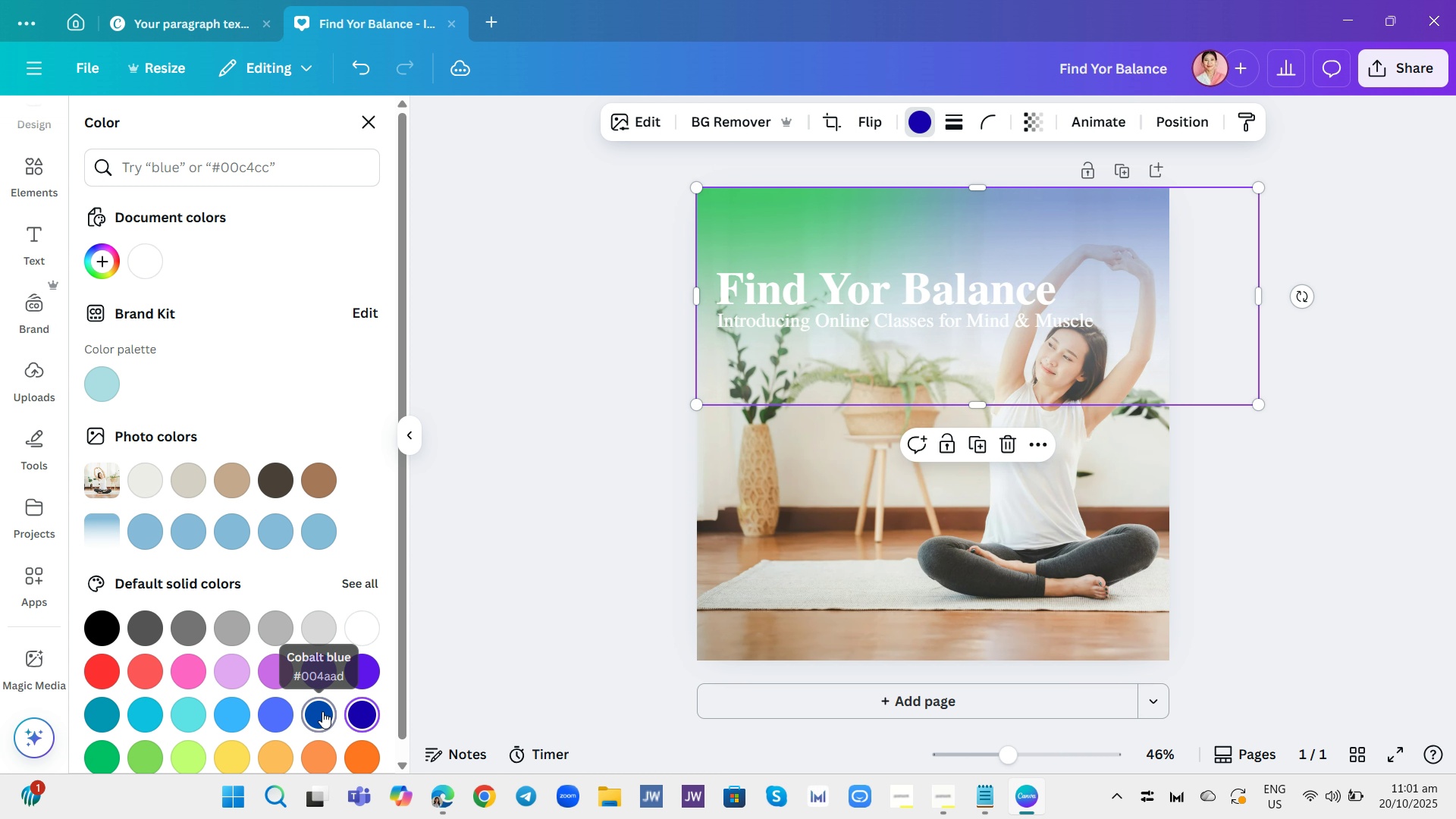 
left_click([322, 711])
 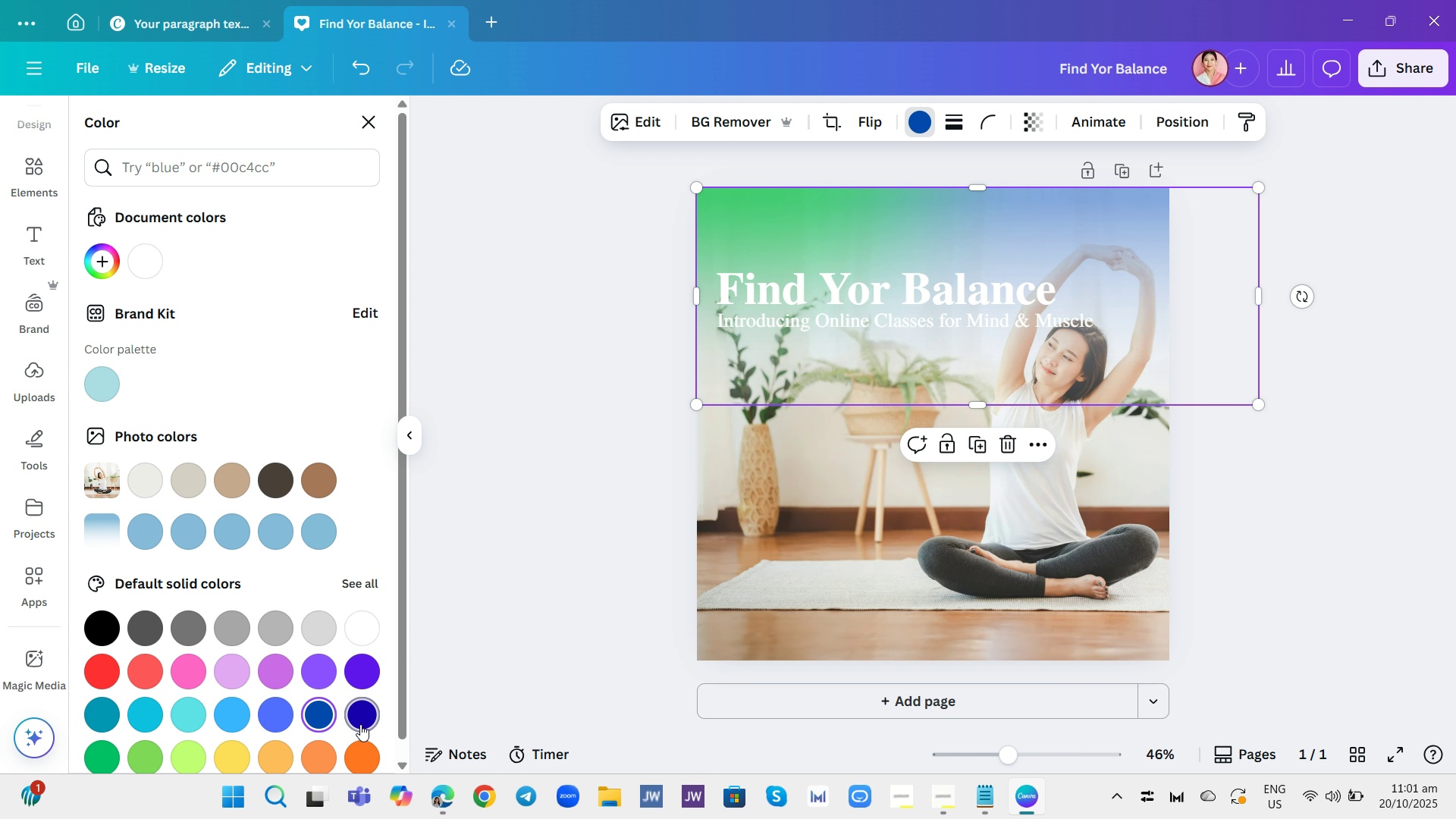 
left_click([360, 724])
 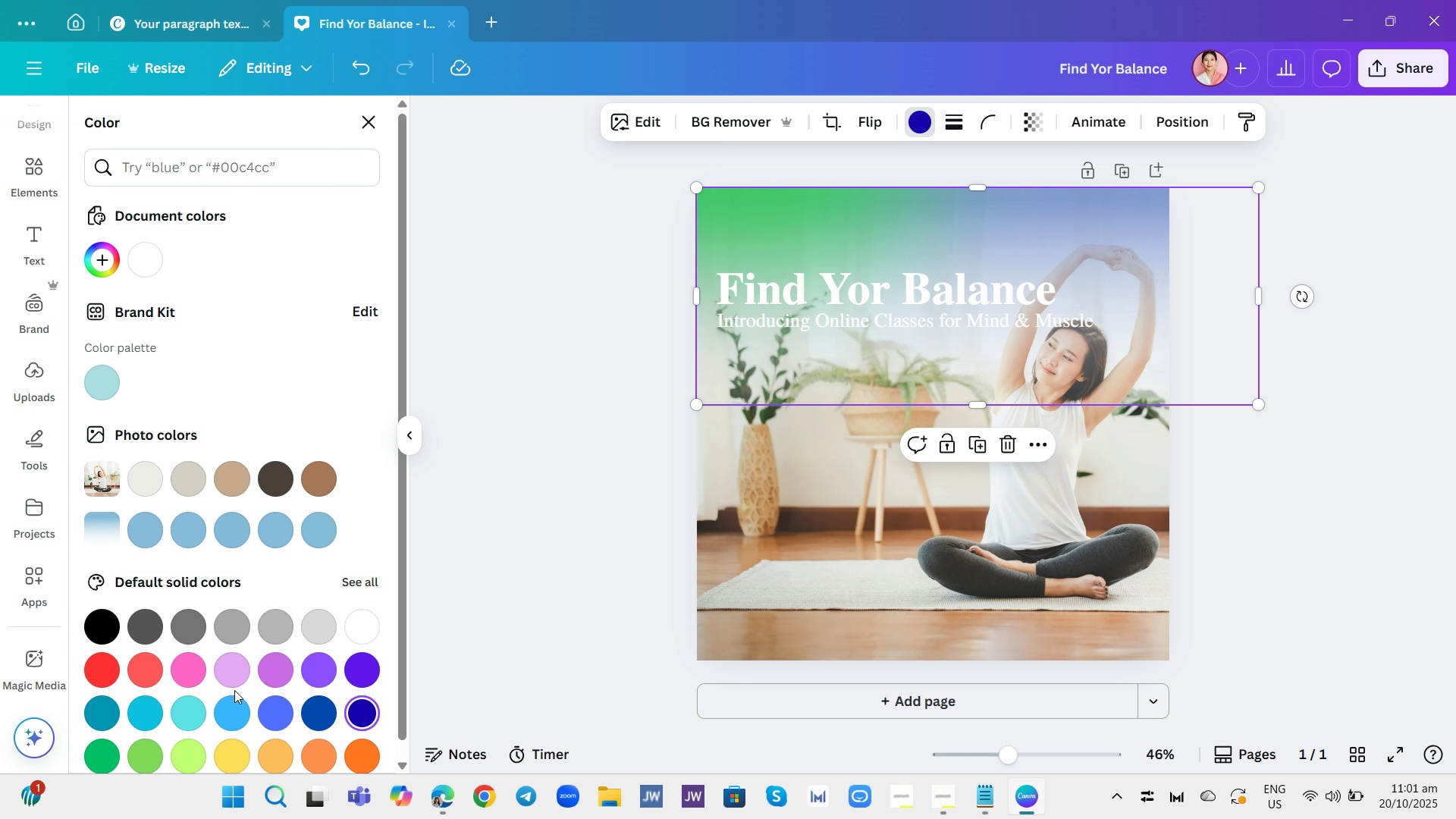 
scroll: coordinate [234, 690], scroll_direction: down, amount: 1.0
 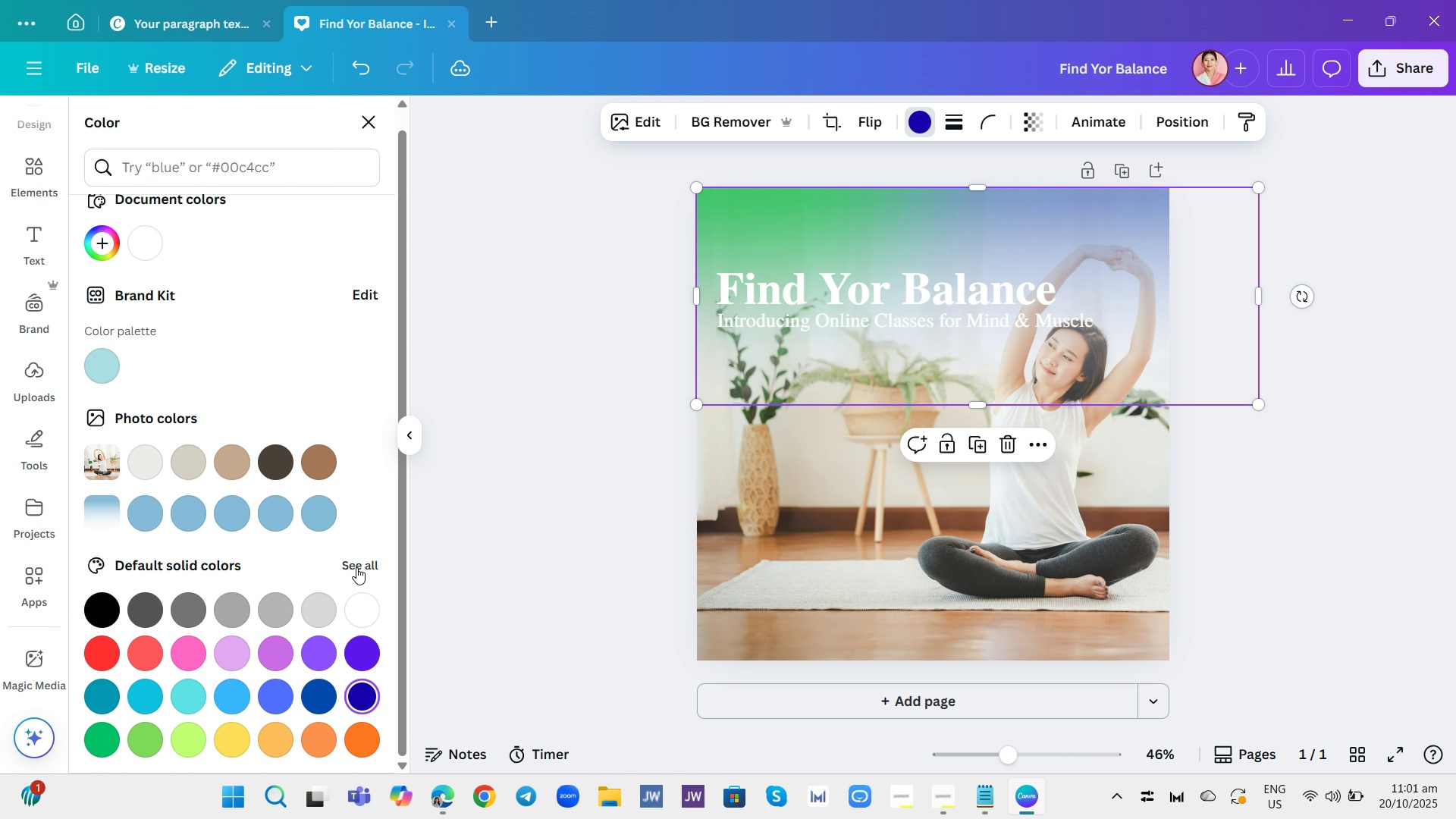 
left_click([356, 567])
 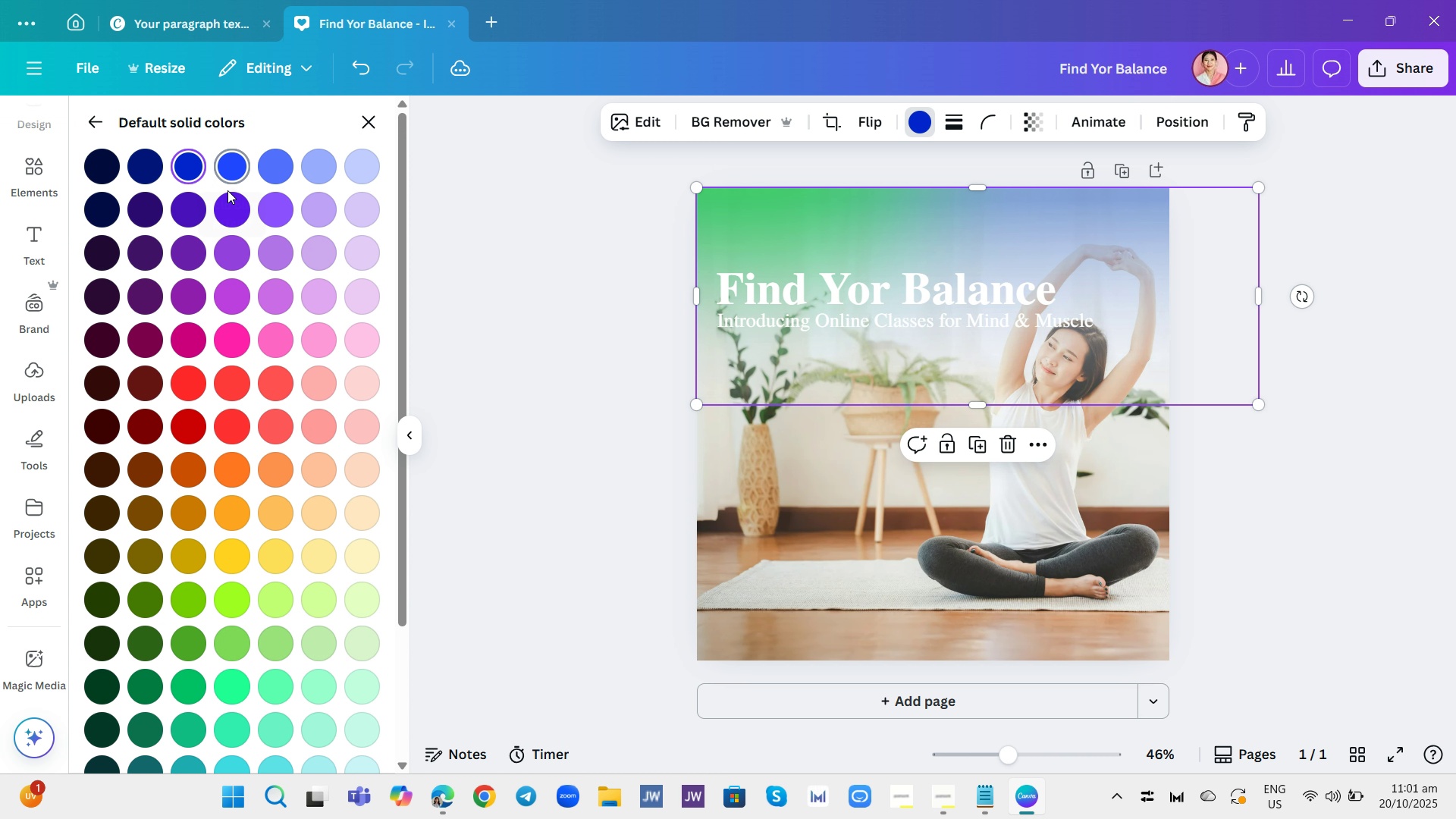 
left_click([244, 164])
 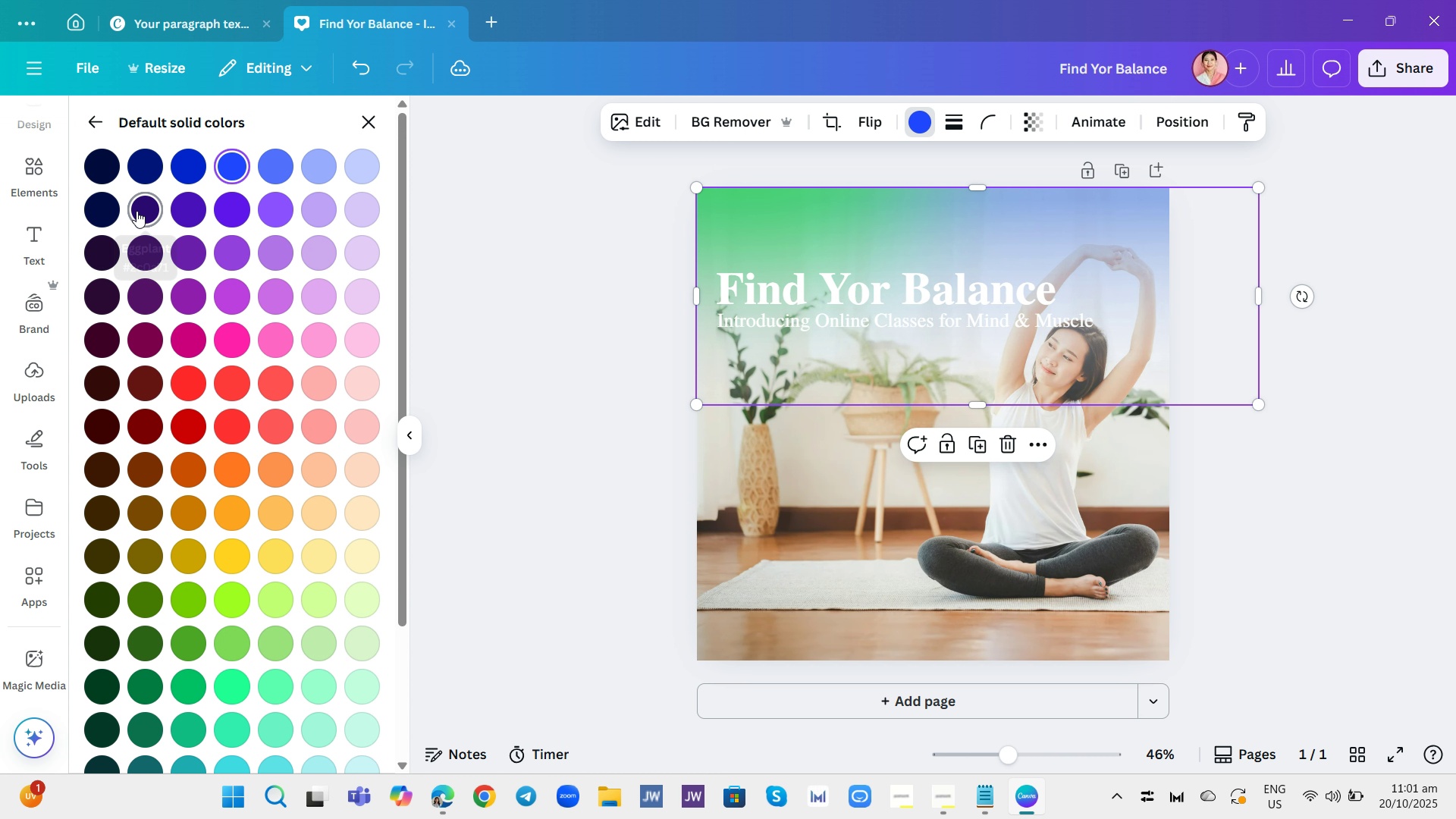 
left_click([146, 191])
 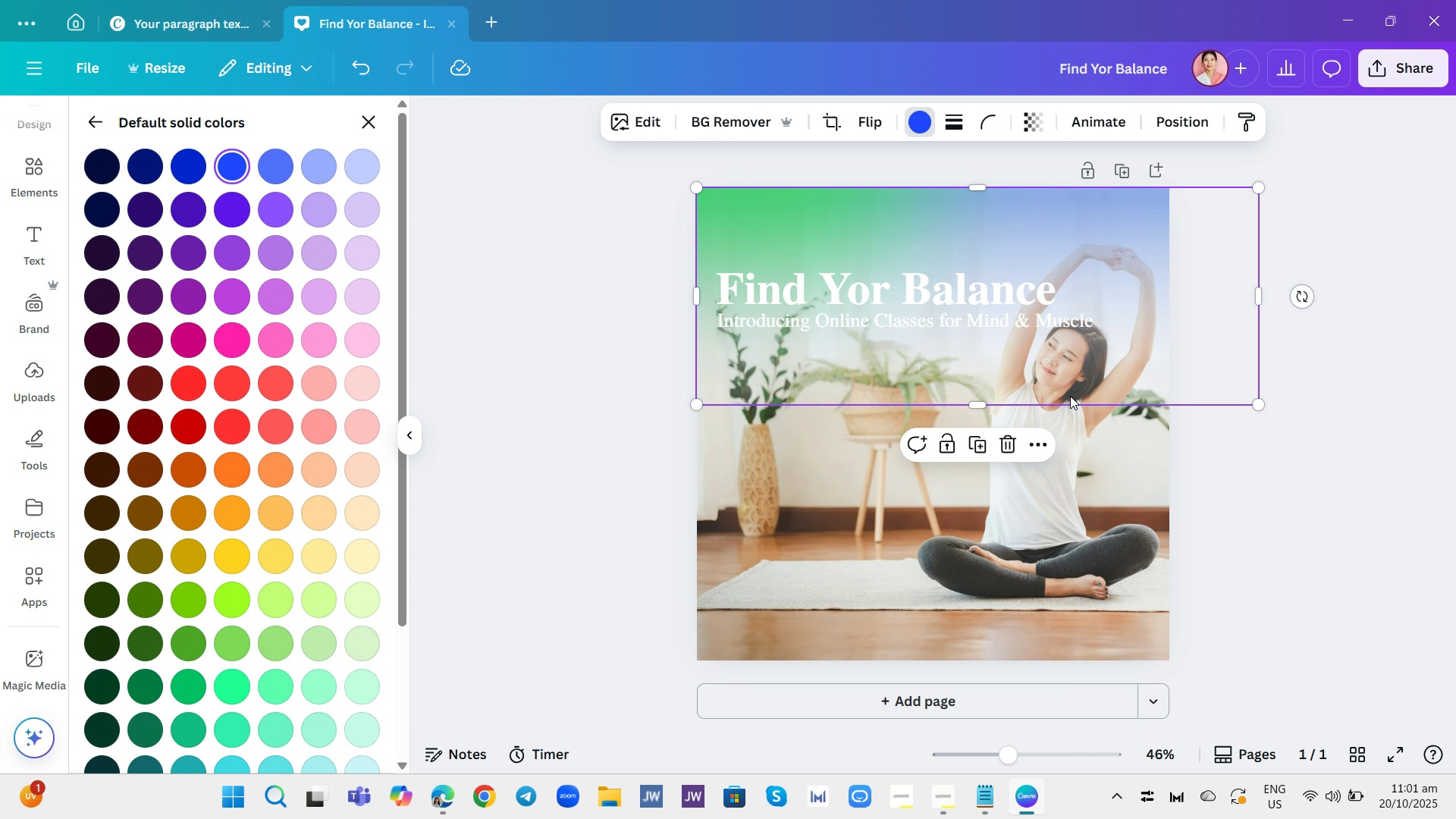 
left_click([1278, 439])
 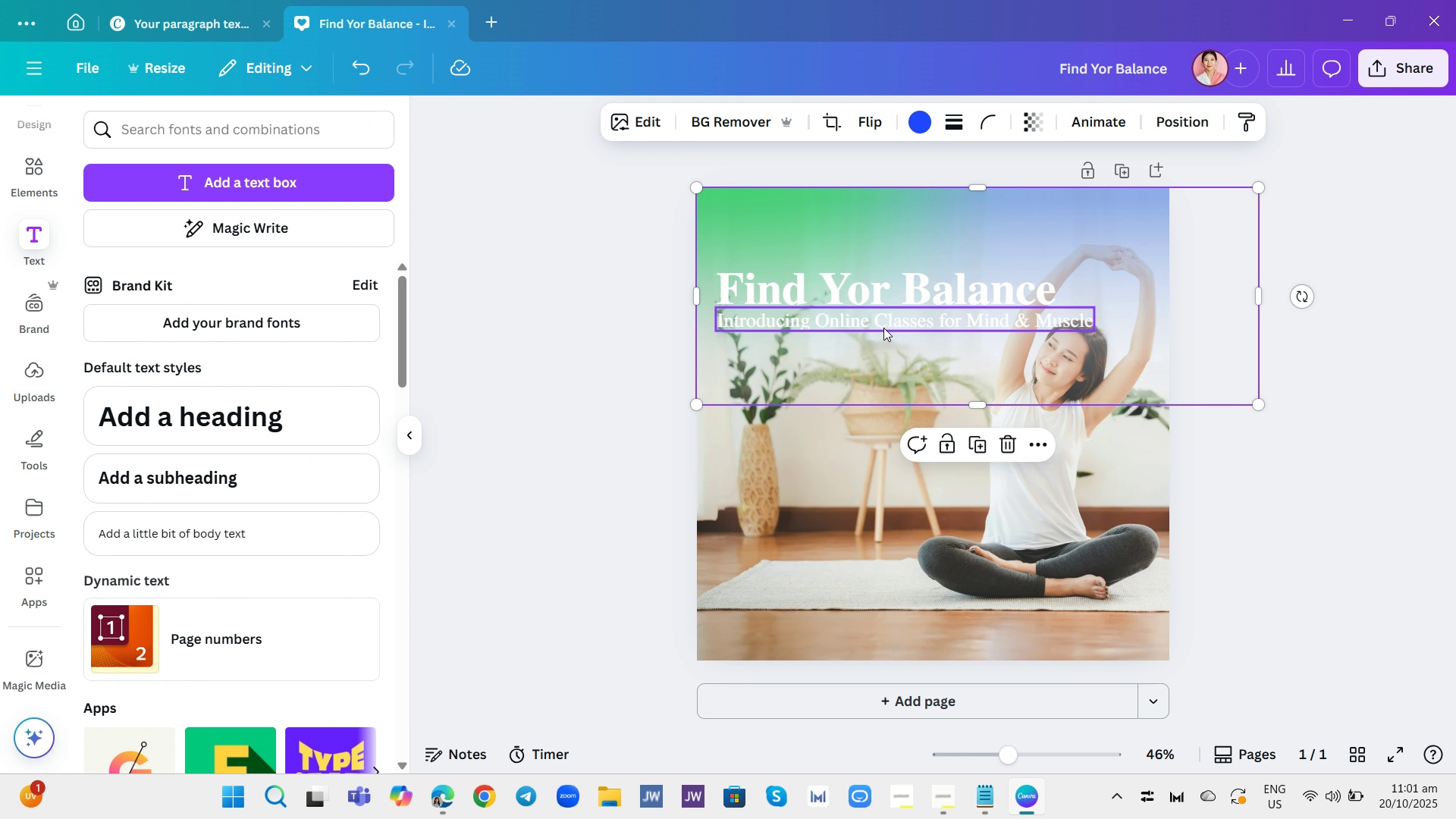 
left_click([883, 328])
 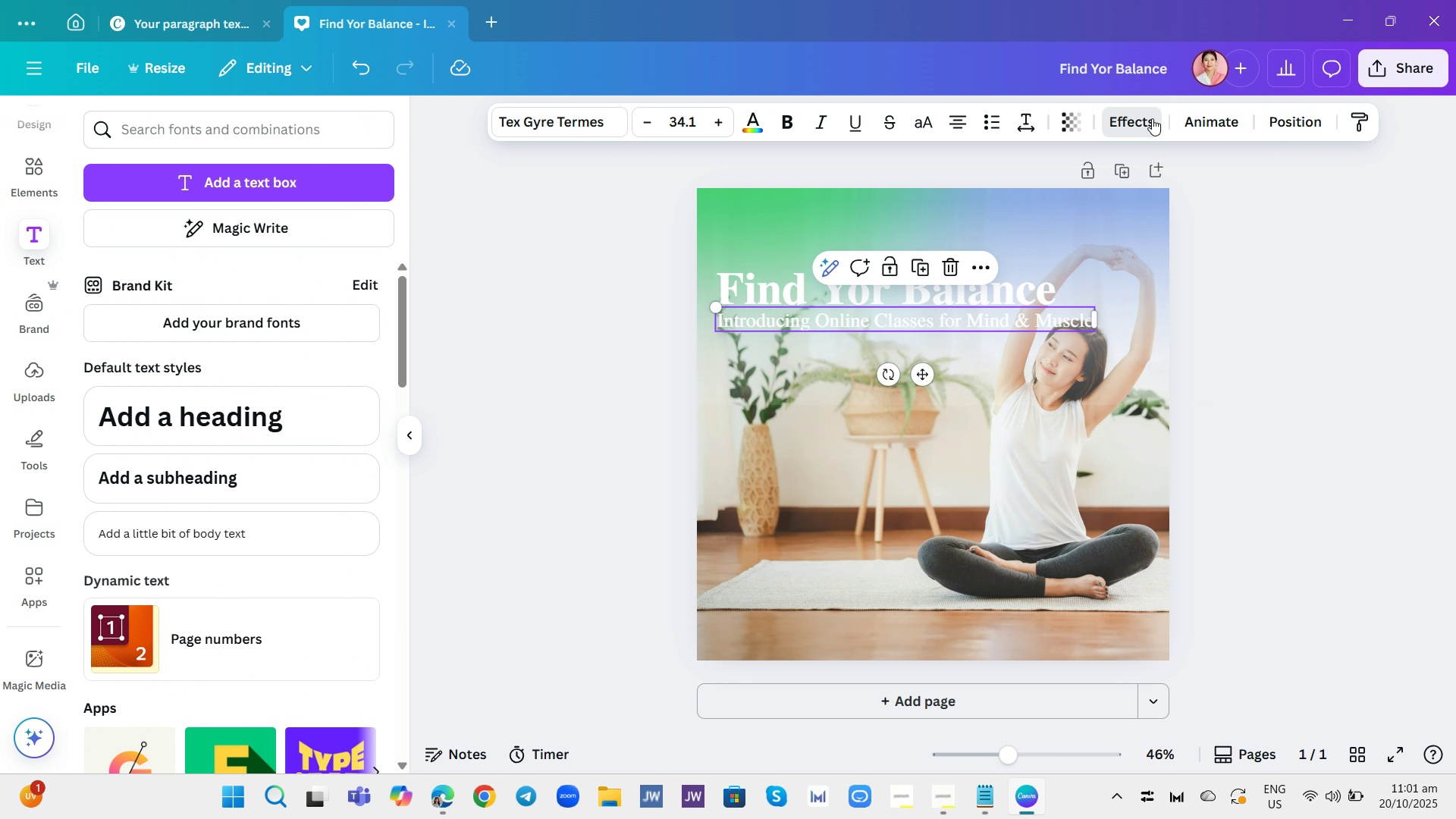 
left_click([1152, 118])
 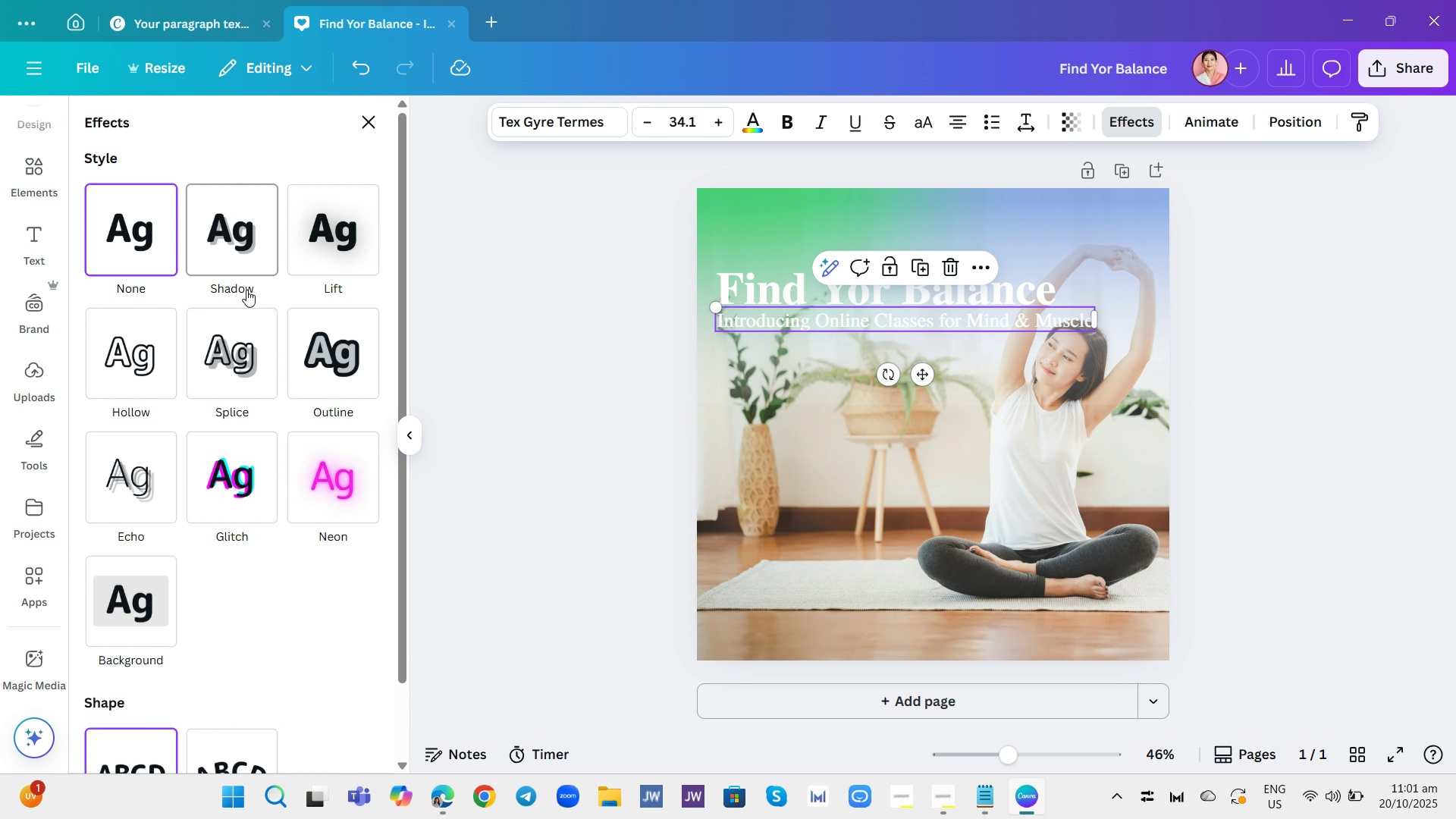 
wait(6.42)
 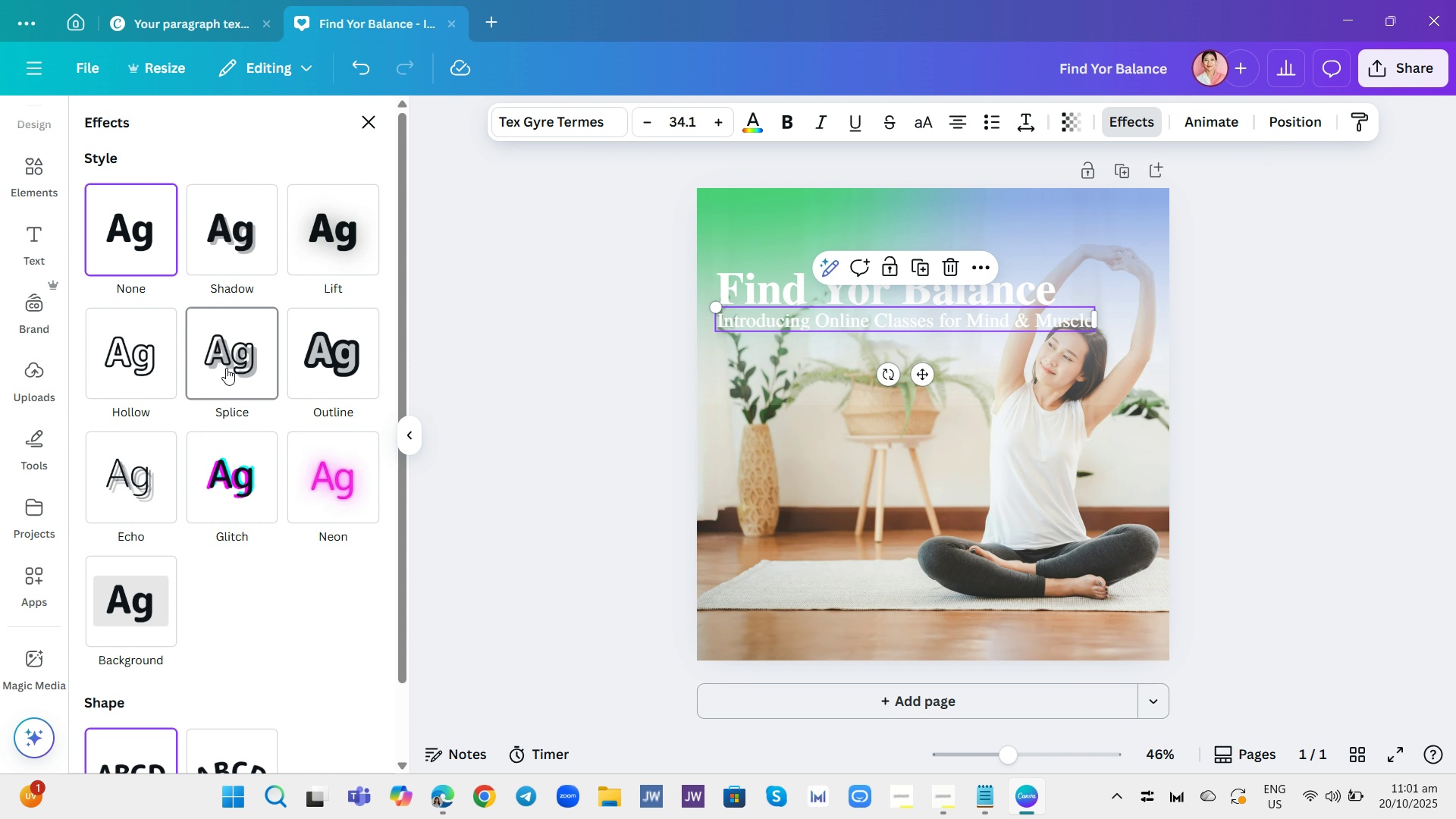 
left_click([237, 253])
 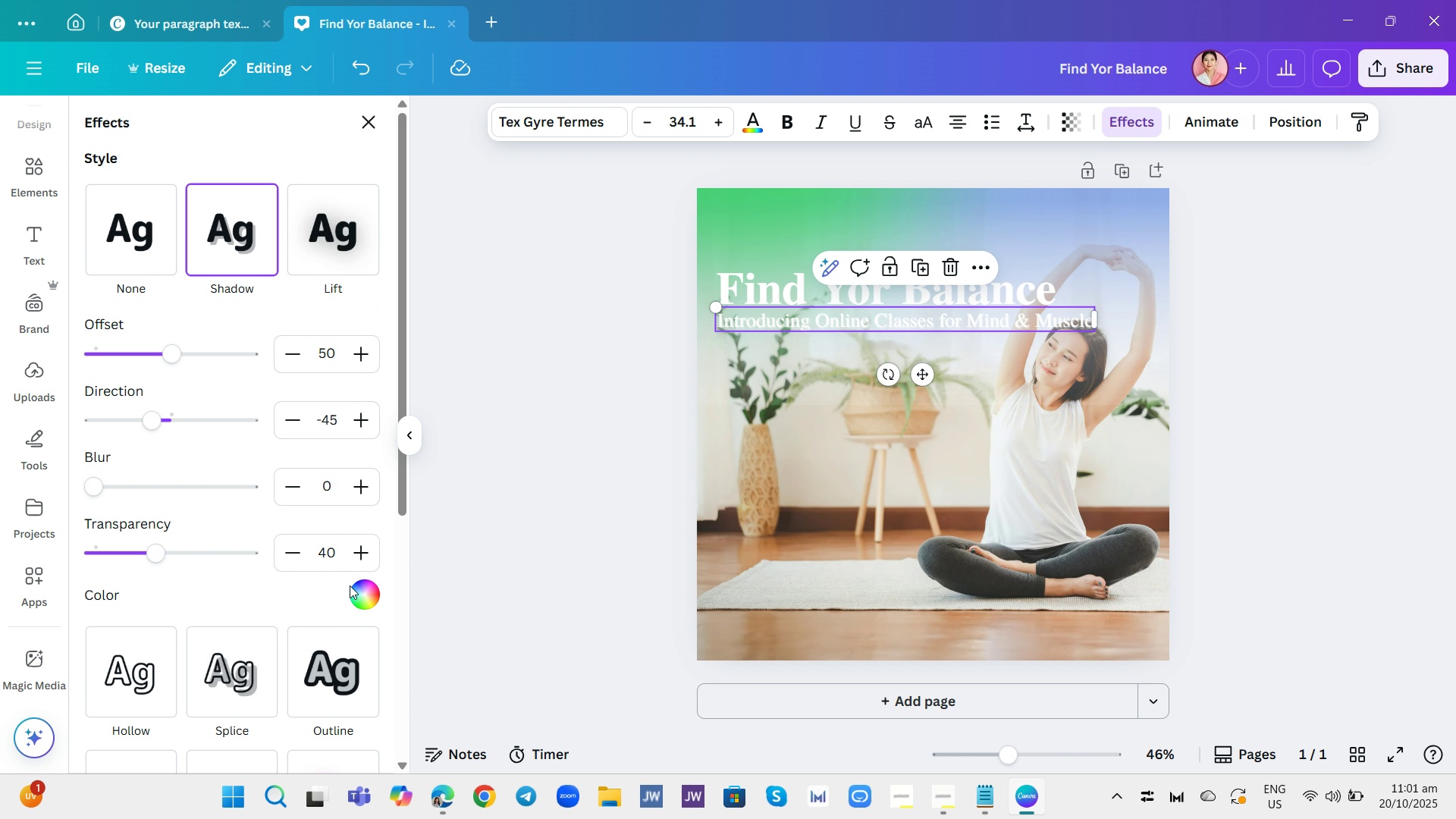 
scroll: coordinate [312, 413], scroll_direction: down, amount: 6.0
 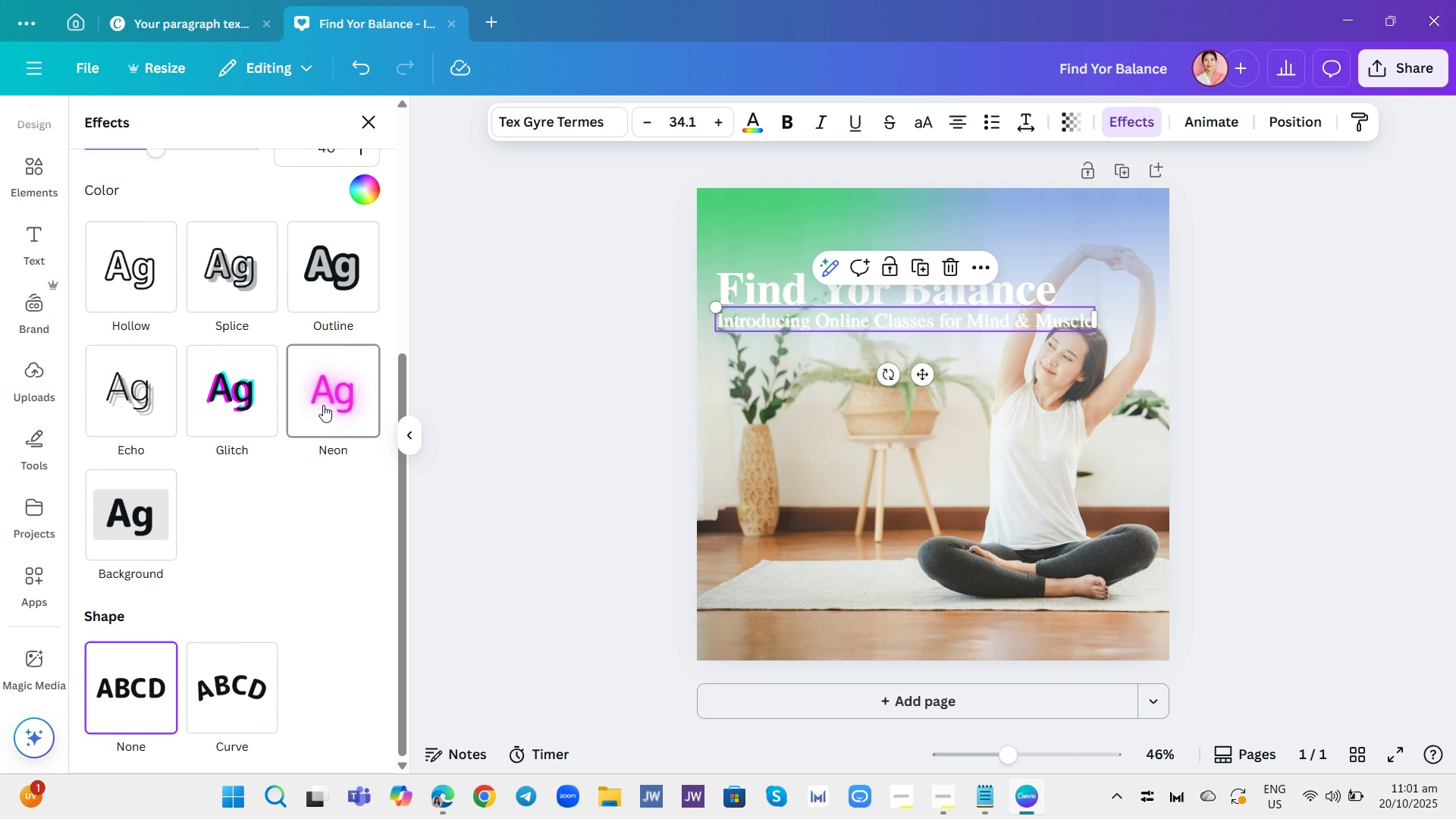 
scroll: coordinate [335, 381], scroll_direction: up, amount: 2.0
 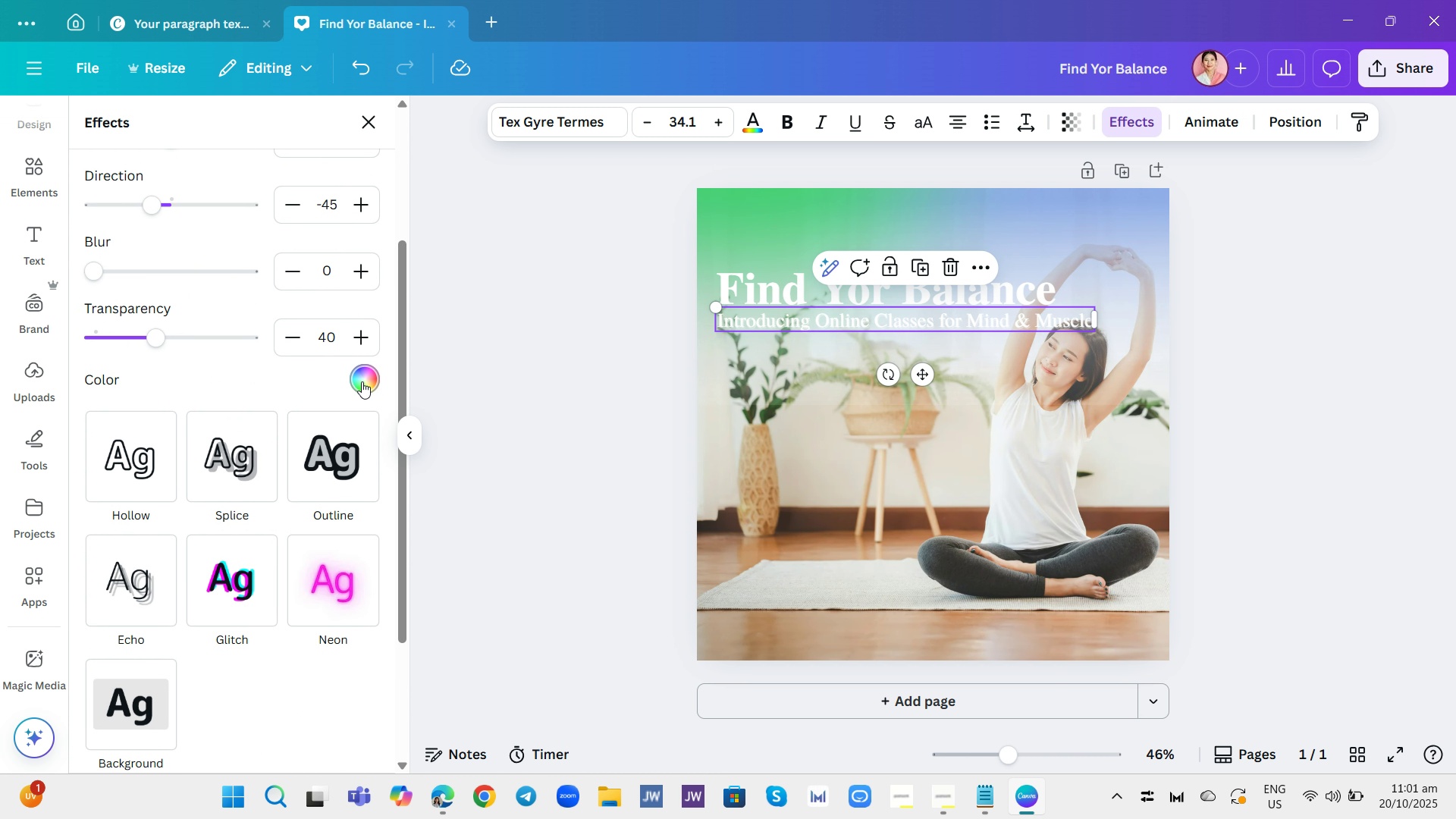 
left_click([362, 381])
 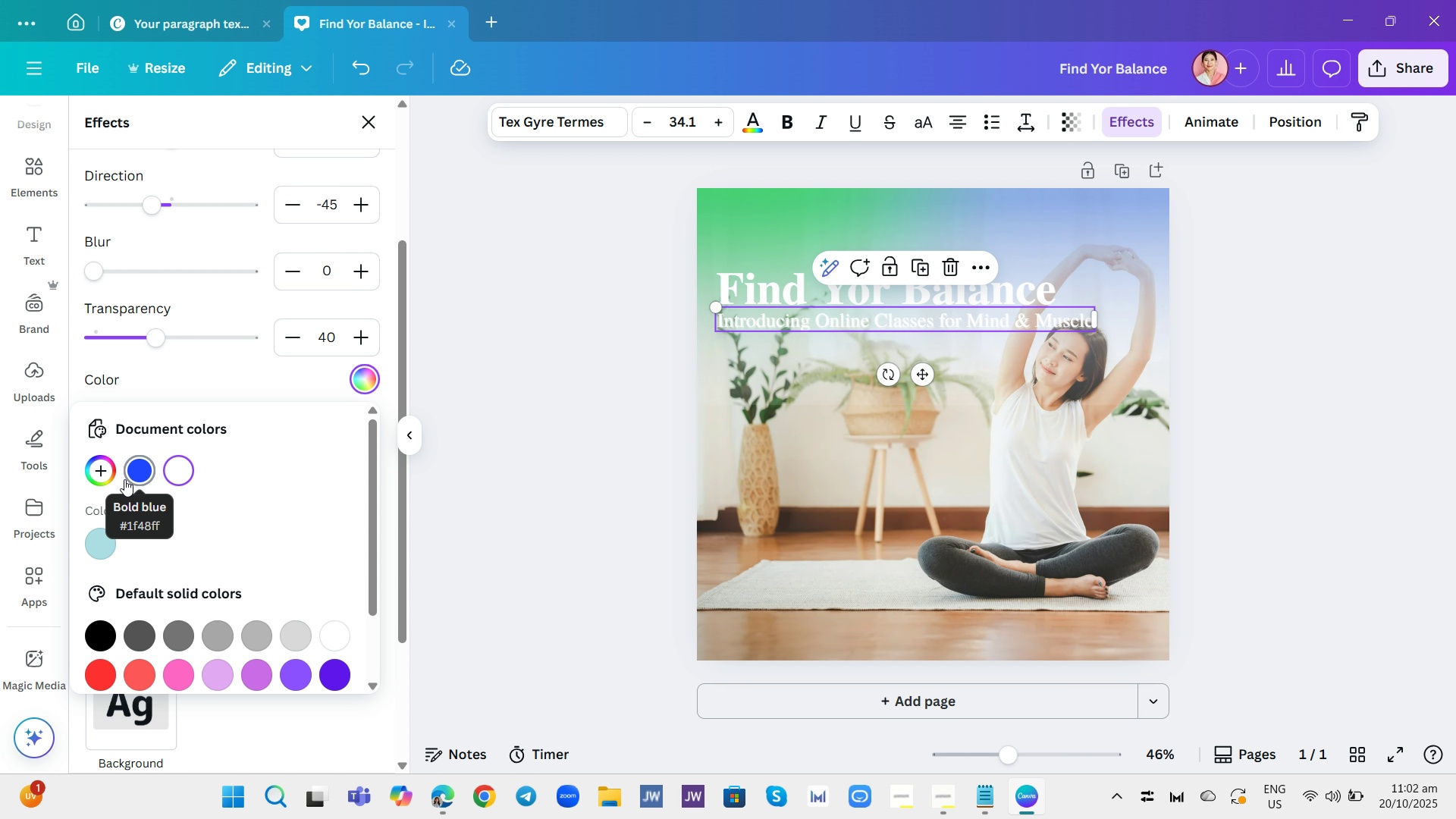 
wait(5.57)
 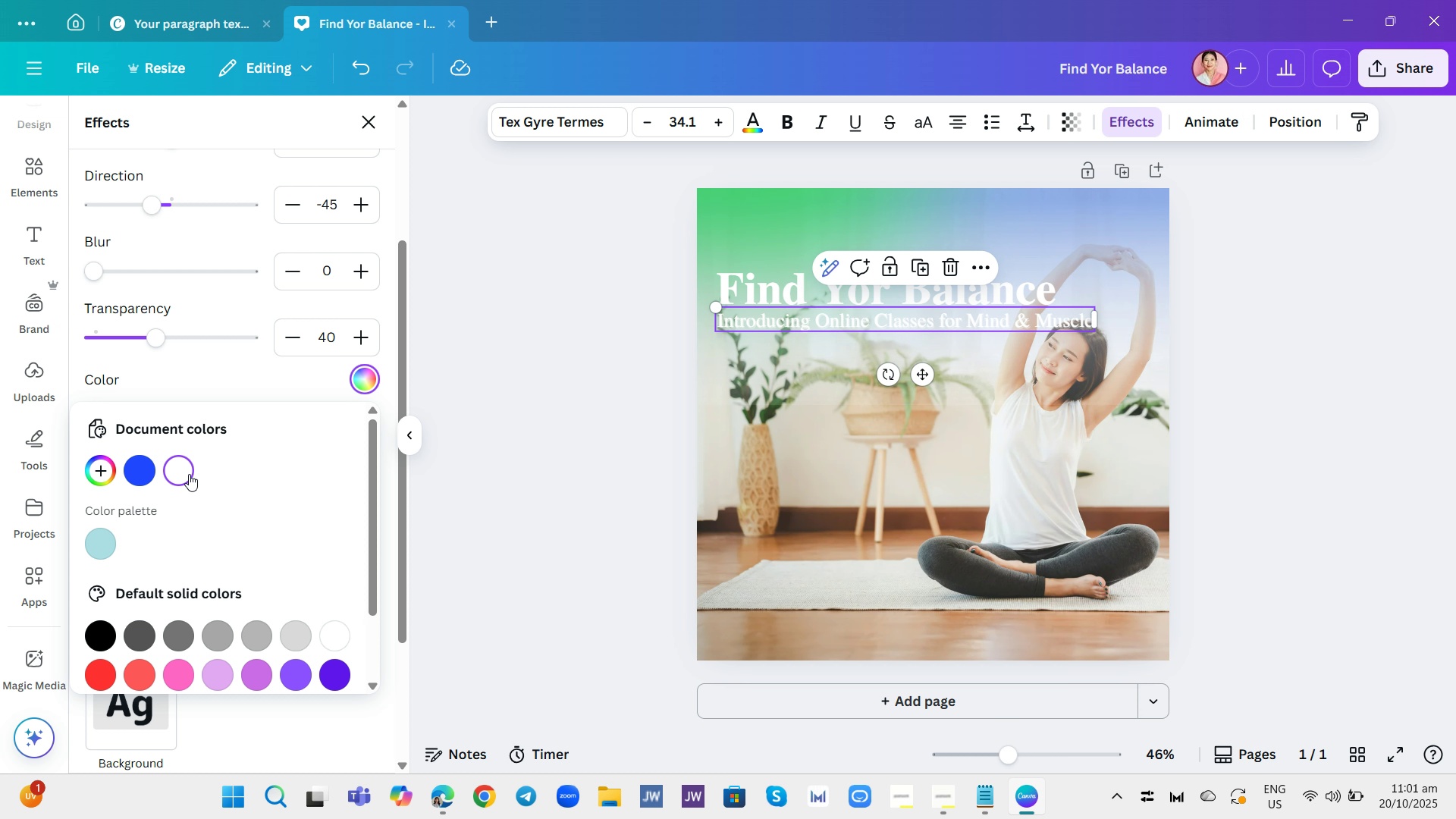 
left_click([141, 636])
 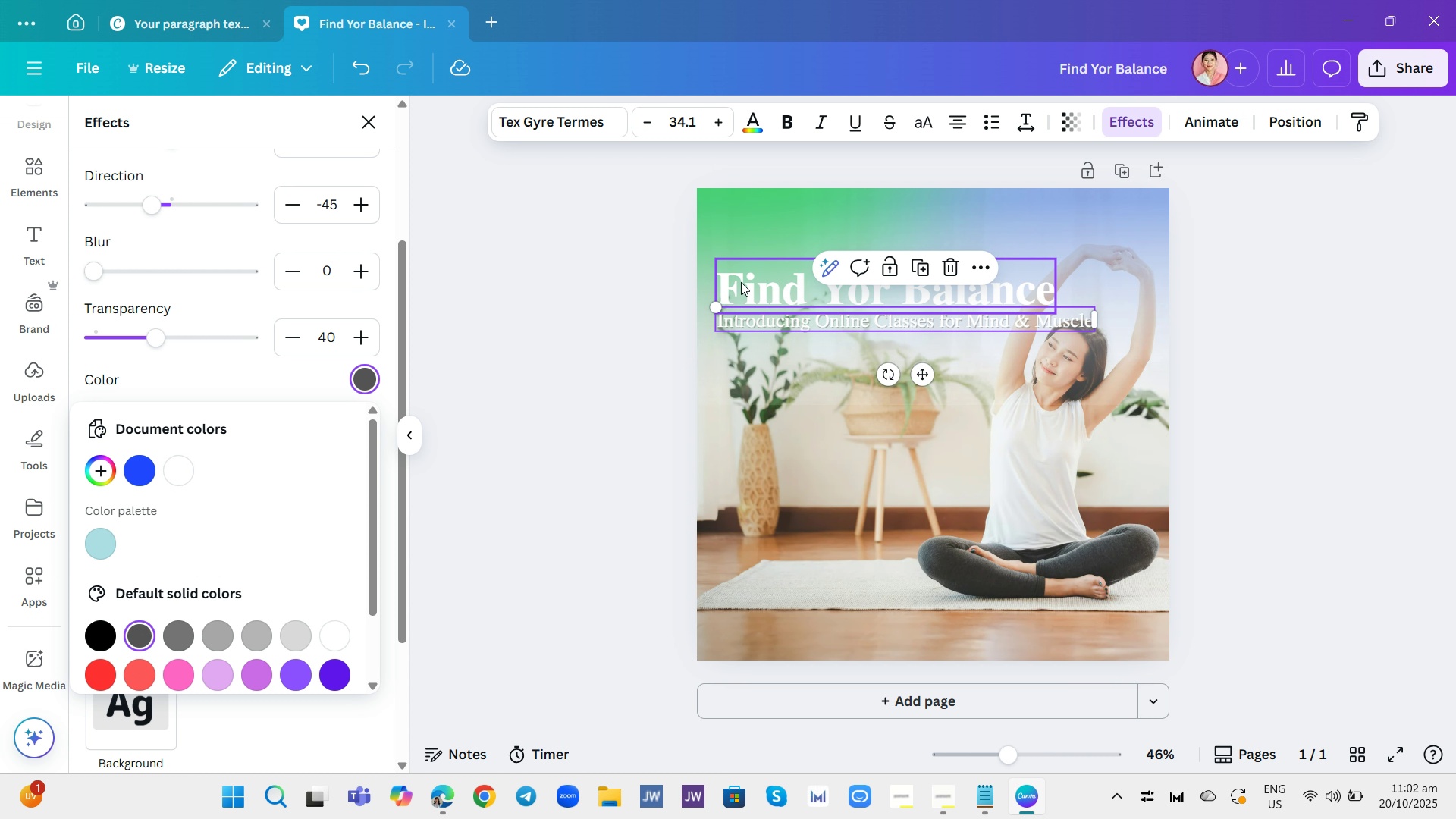 
left_click([742, 281])
 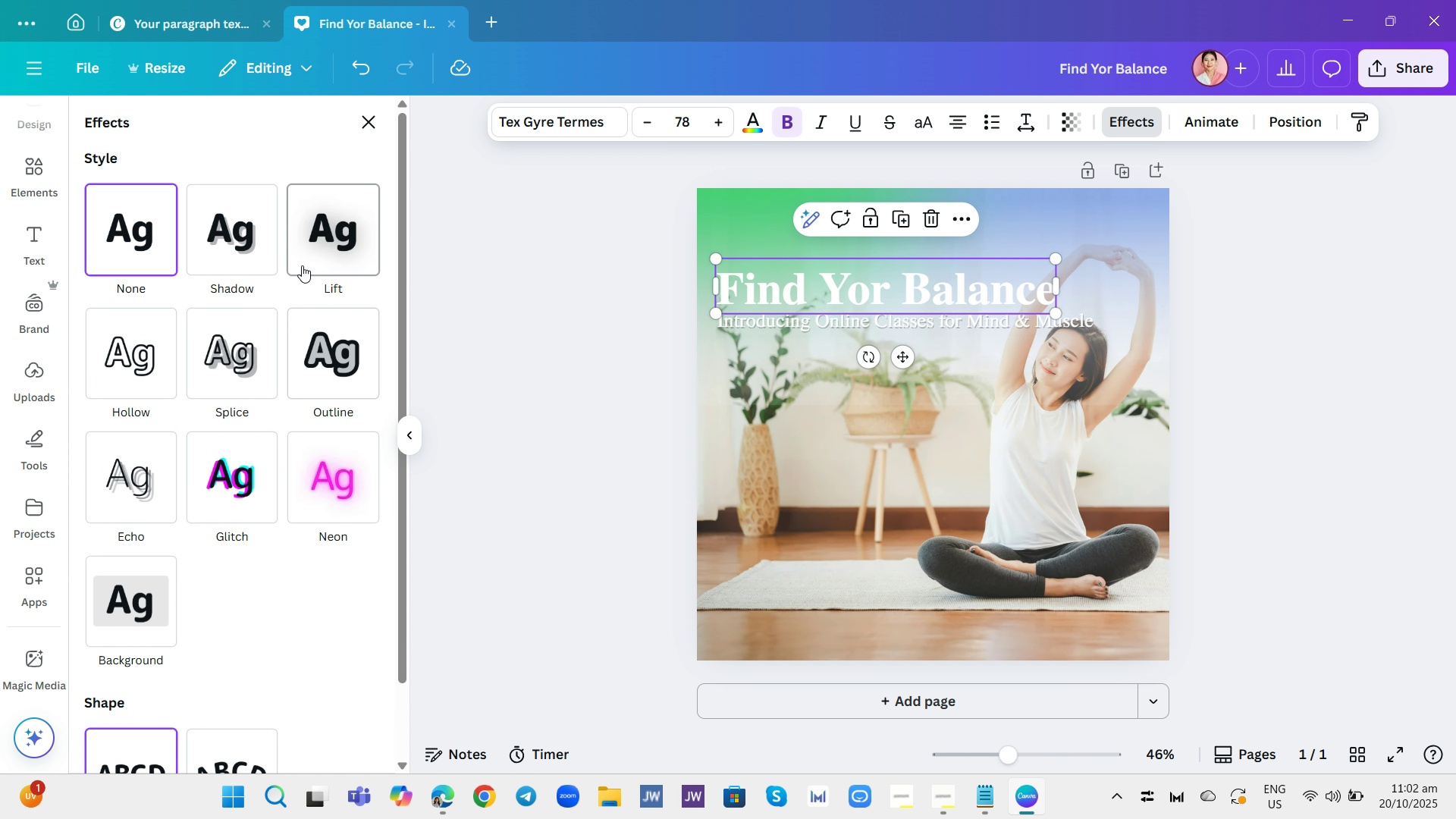 
left_click([262, 259])
 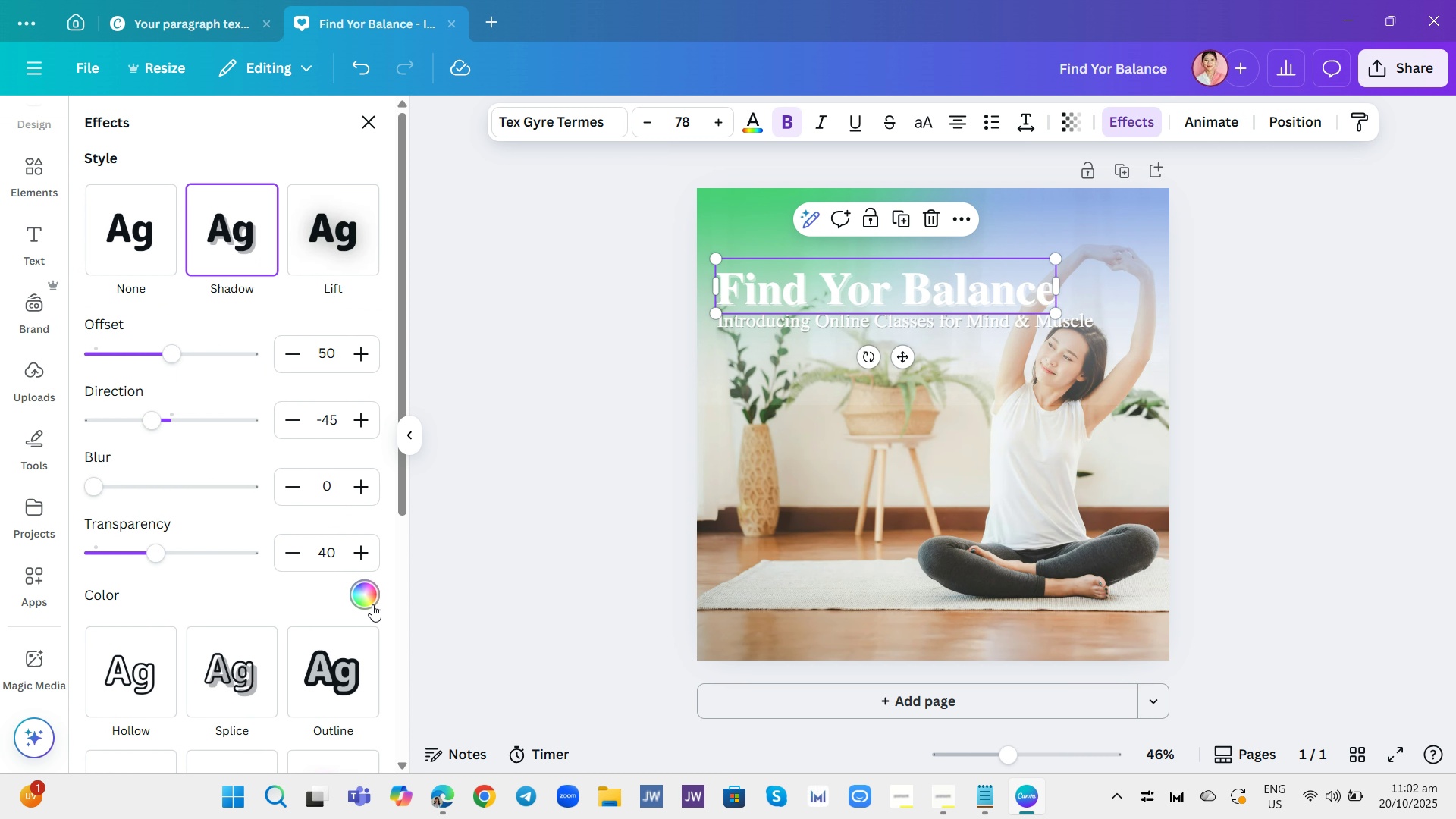 
left_click([362, 597])
 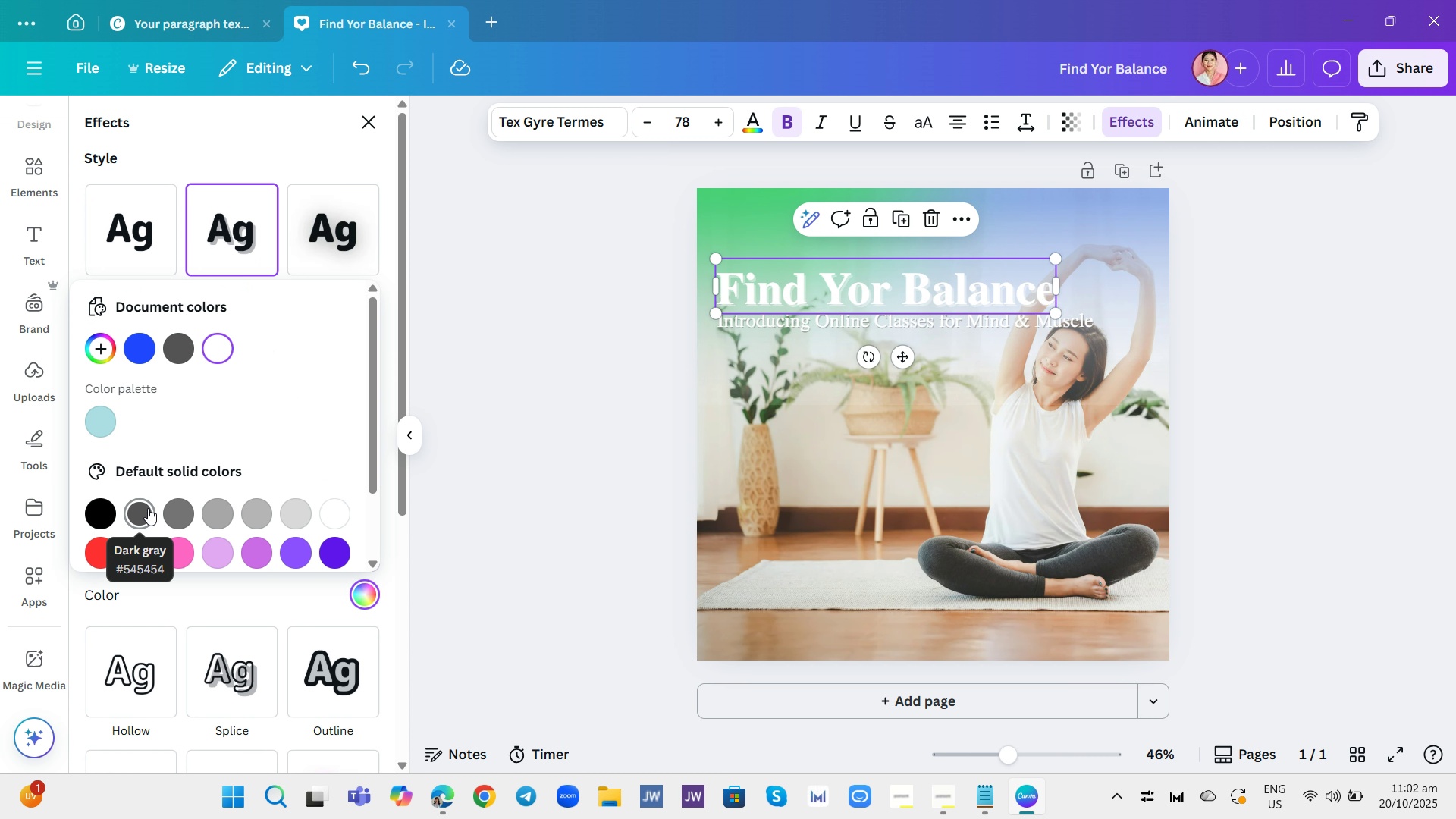 
left_click([148, 508])
 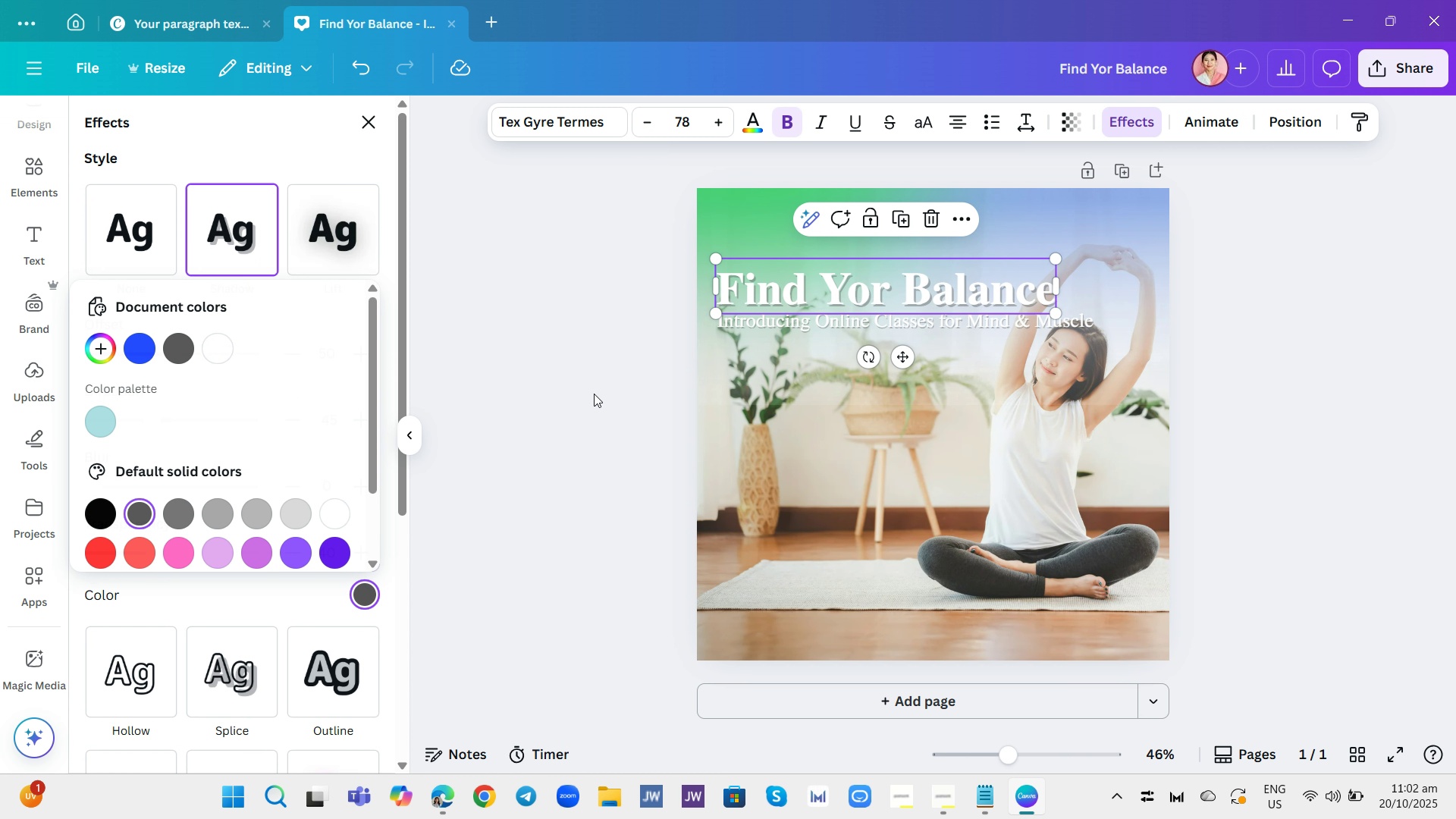 
left_click([594, 394])
 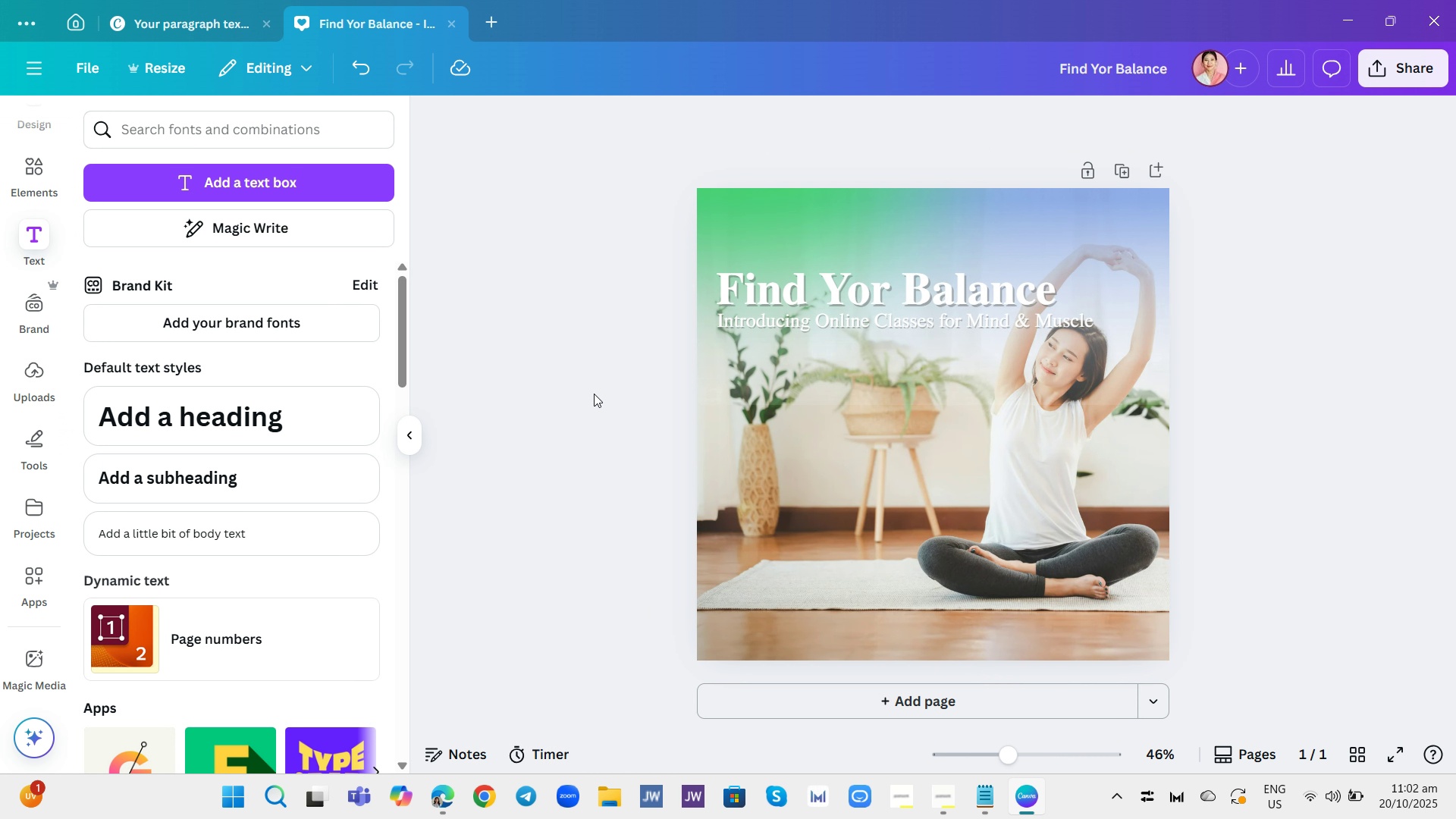 
left_click([594, 394])
 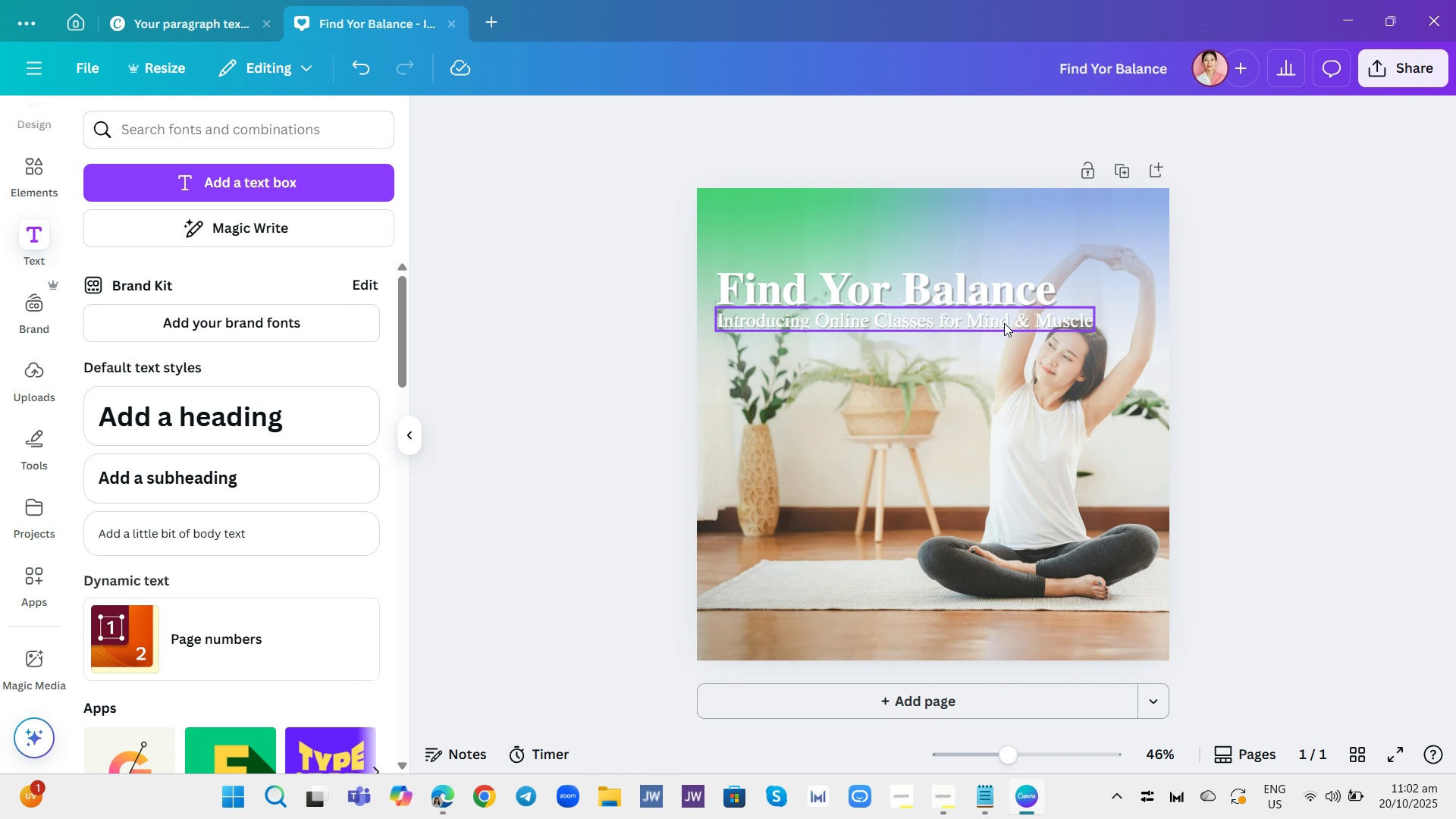 
left_click([1006, 324])
 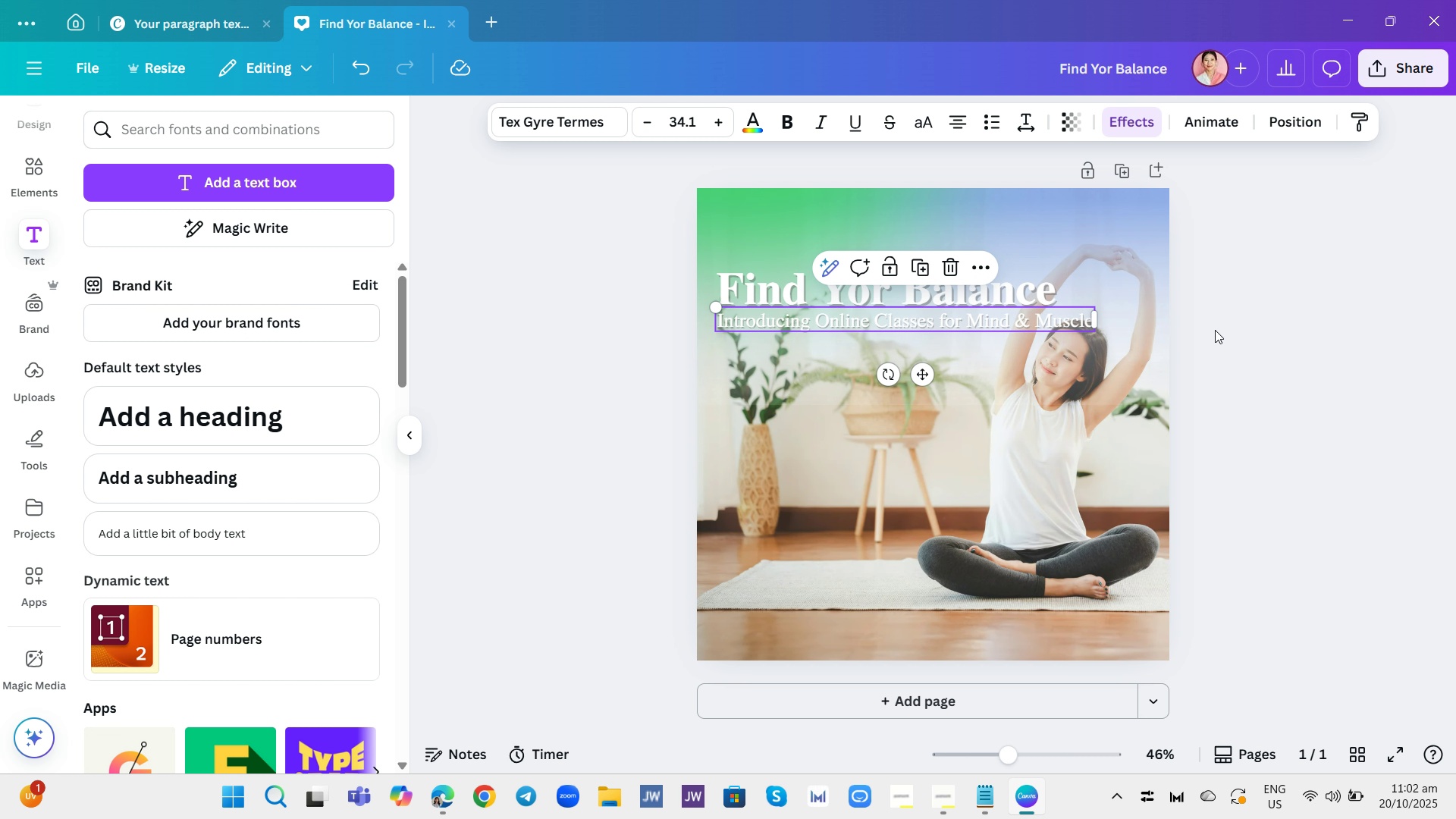 
left_click([1127, 122])
 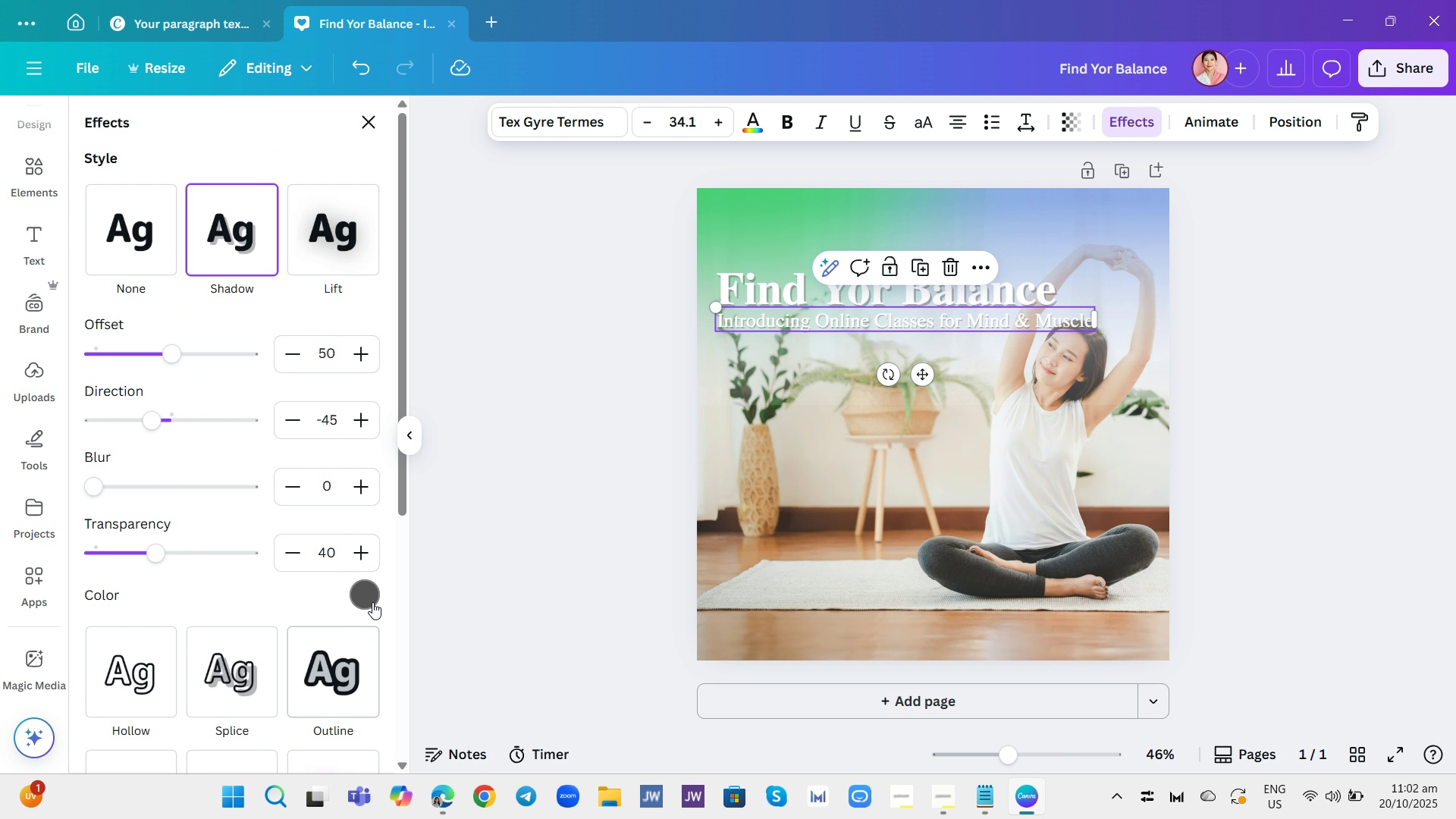 
left_click([370, 601])
 